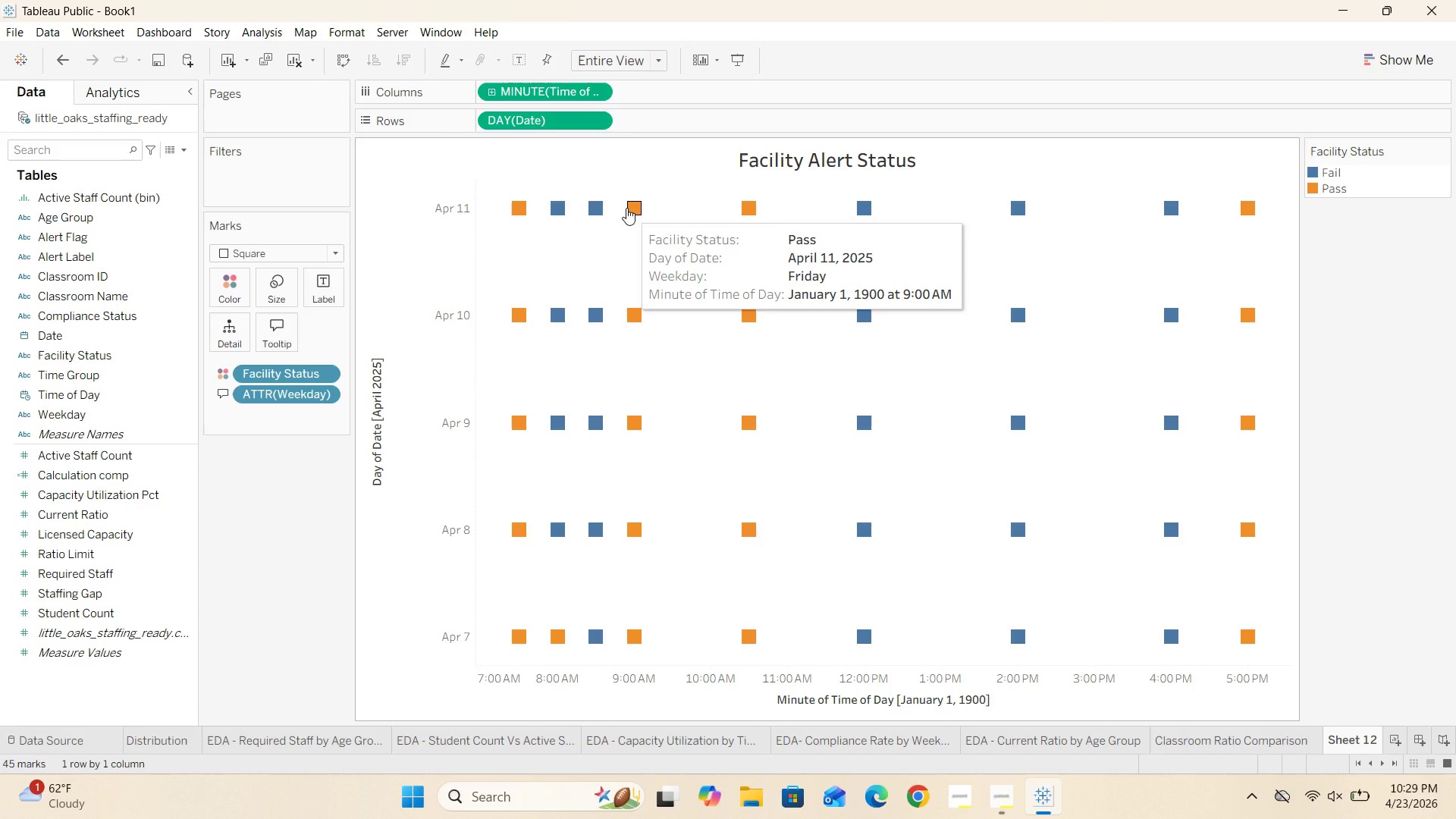 
wait(50.38)
 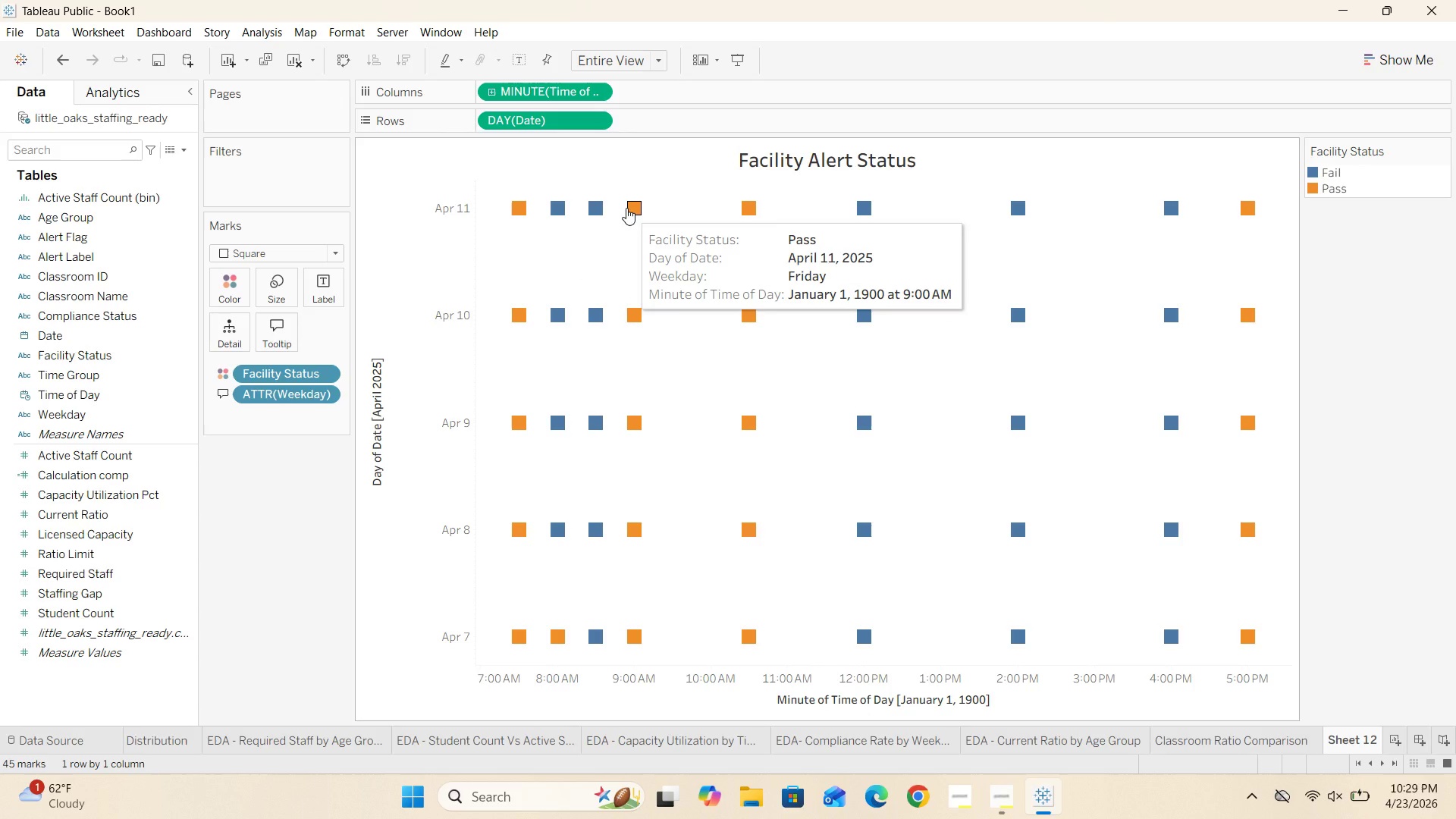 
right_click([180, 392])
 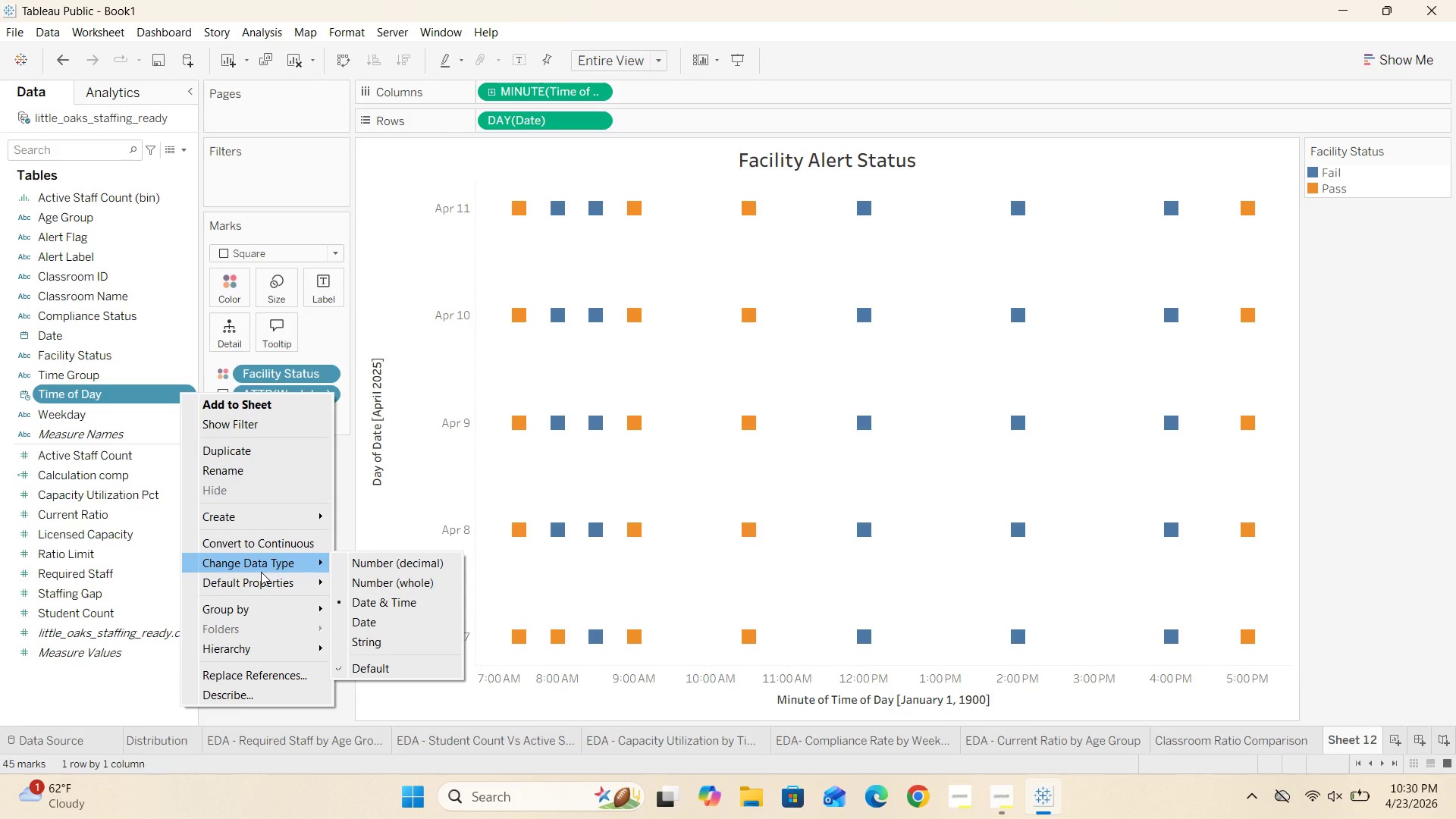 
wait(19.06)
 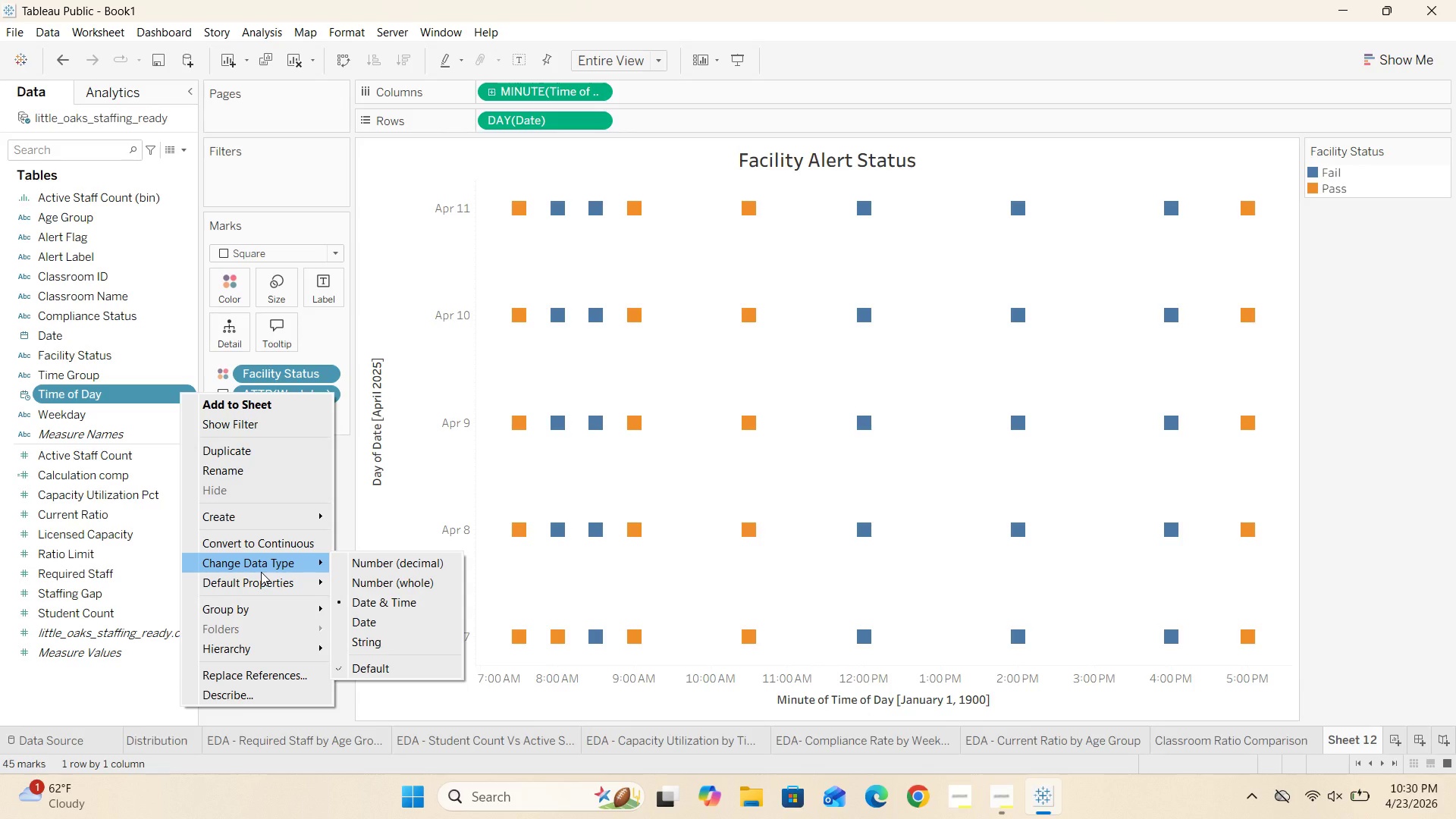 
left_click([409, 477])
 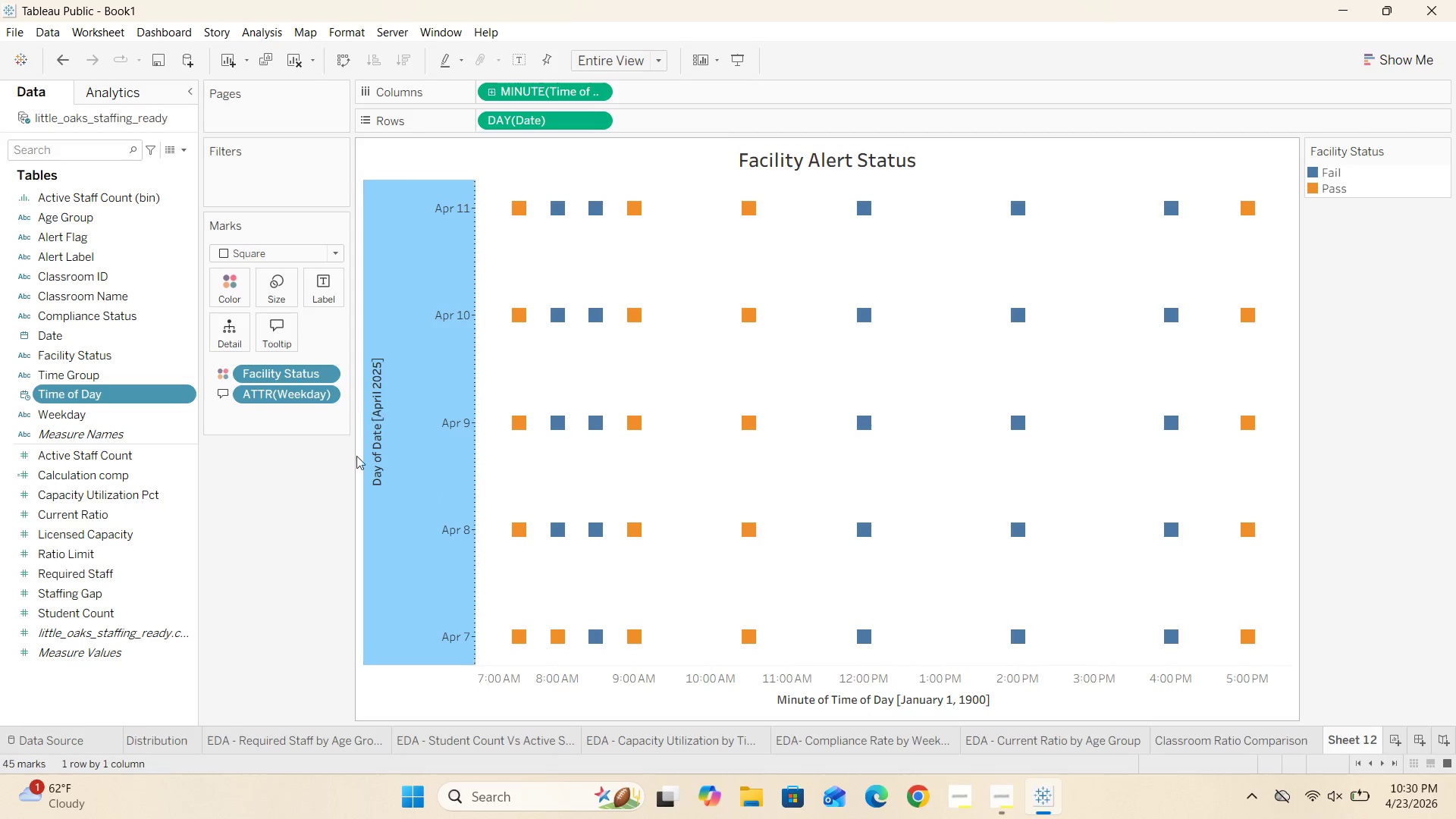 
left_click([305, 538])
 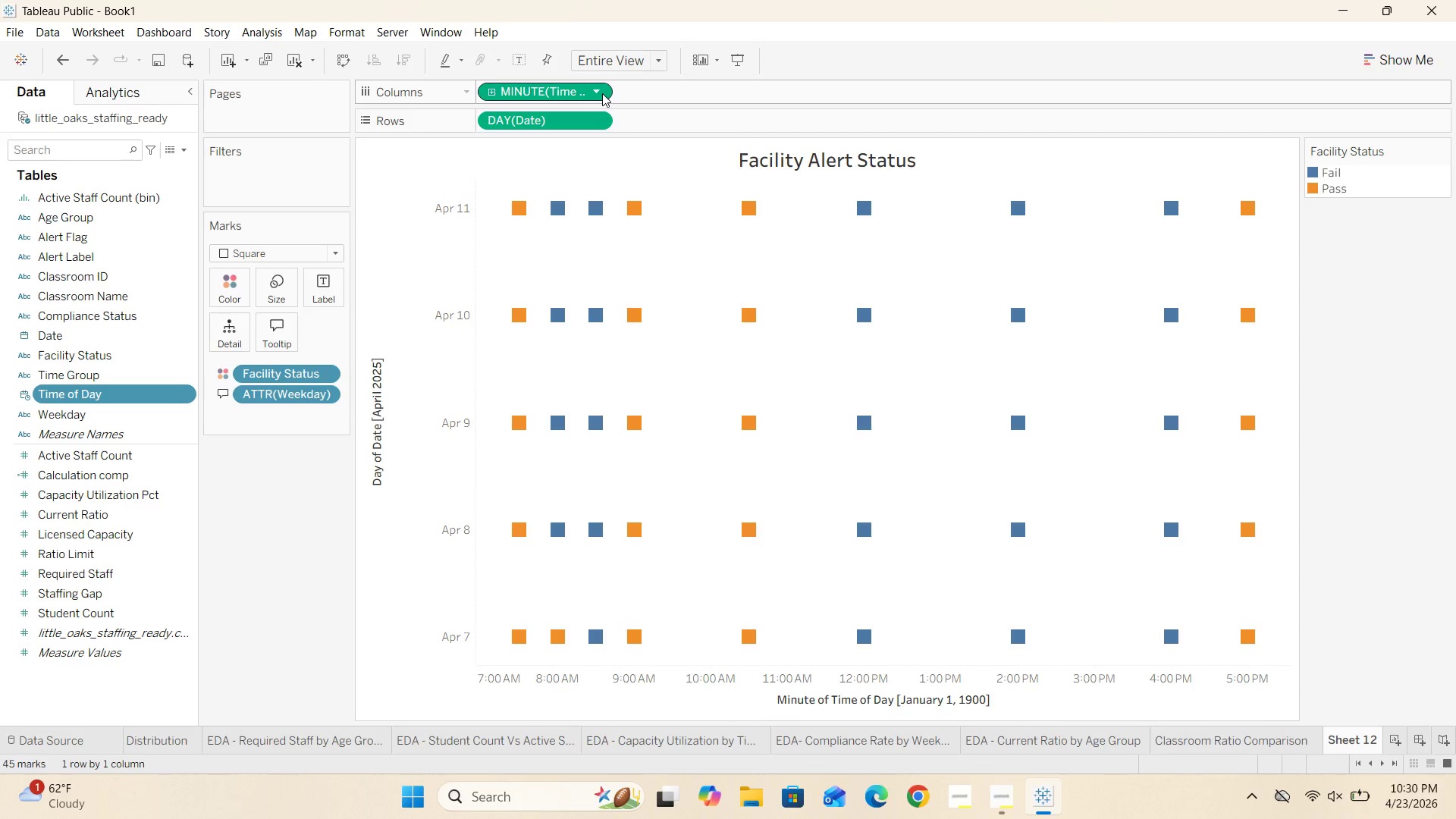 
right_click([600, 93])
 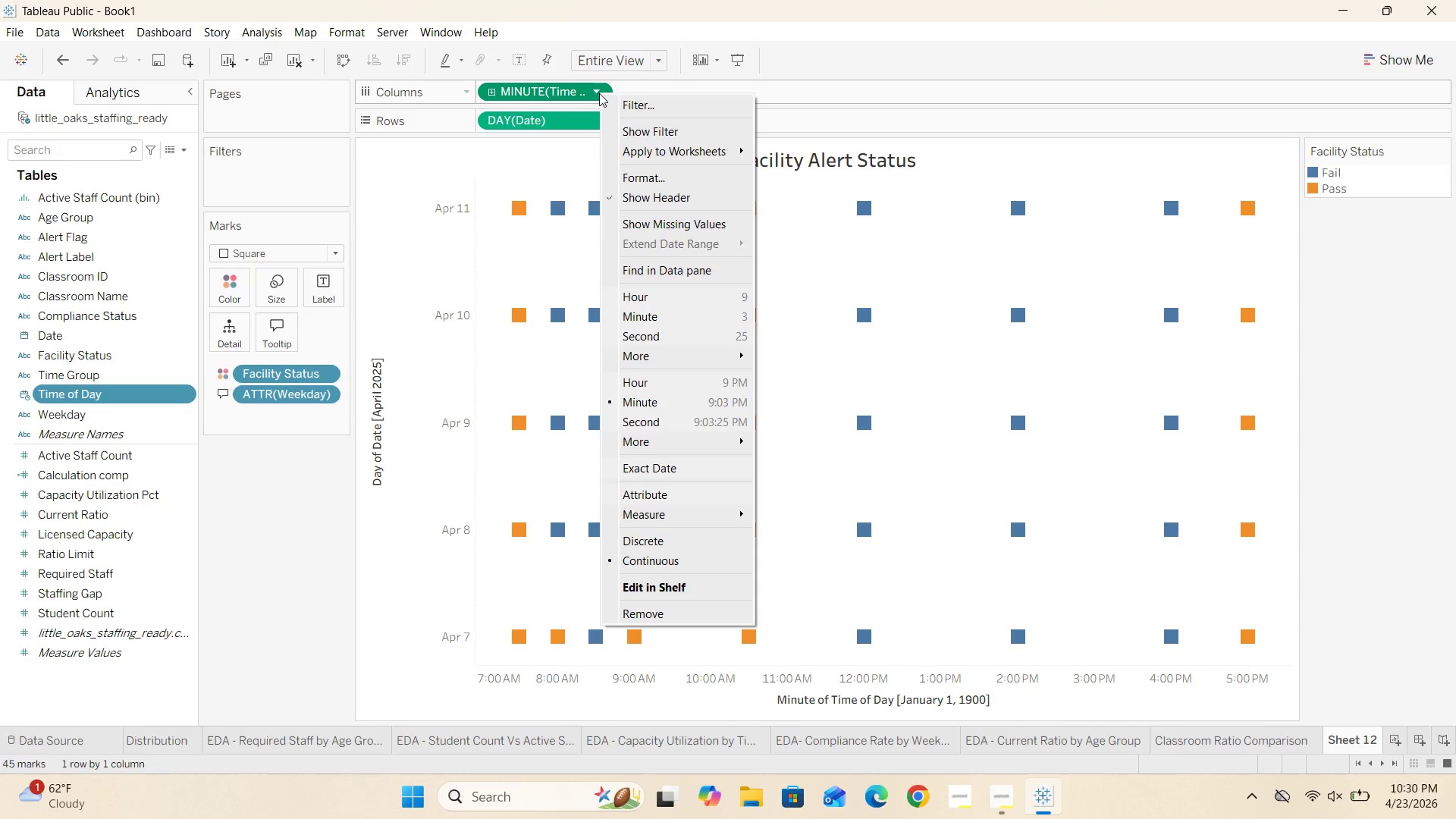 
left_click([631, 182])
 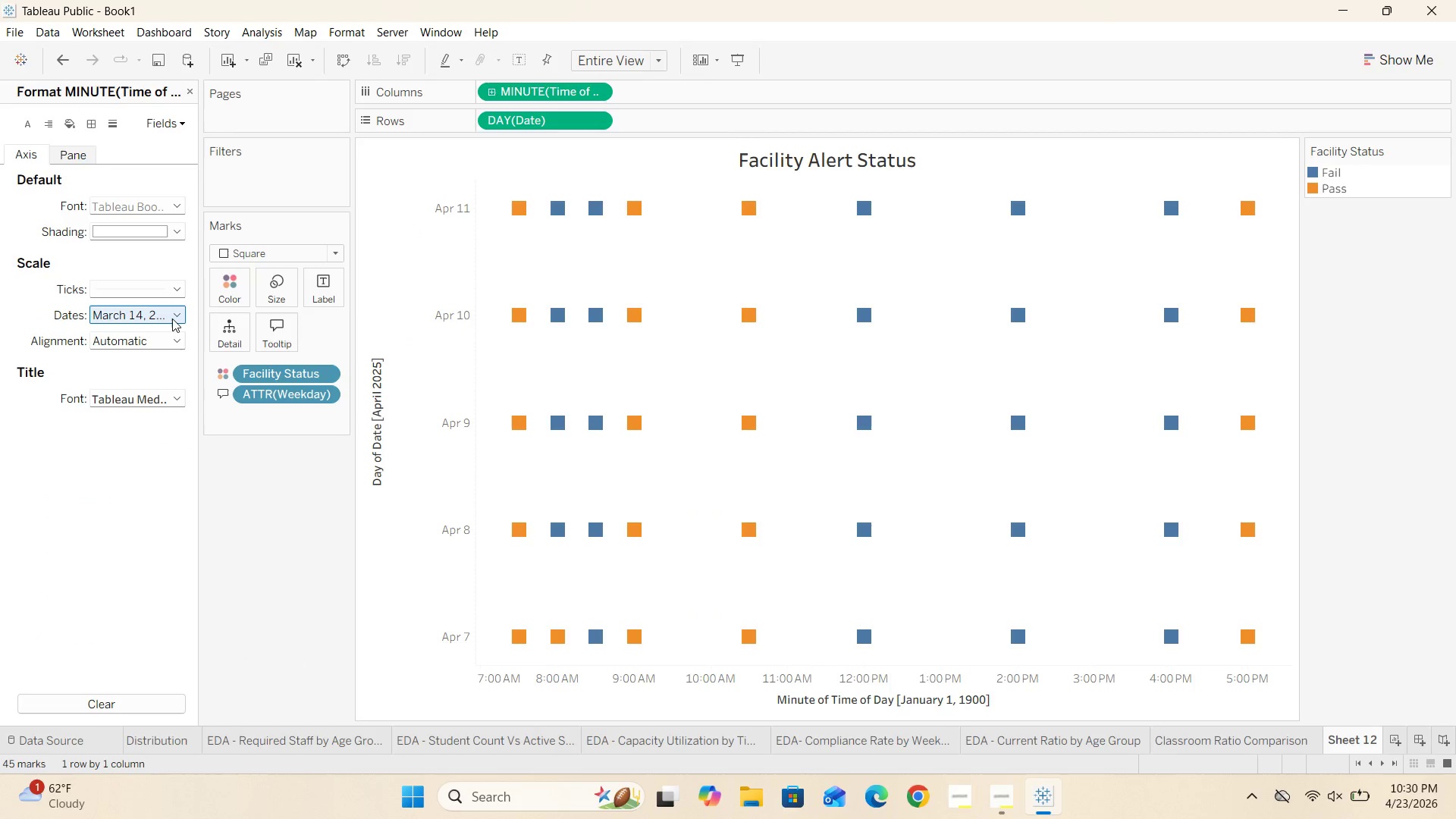 
left_click([172, 318])
 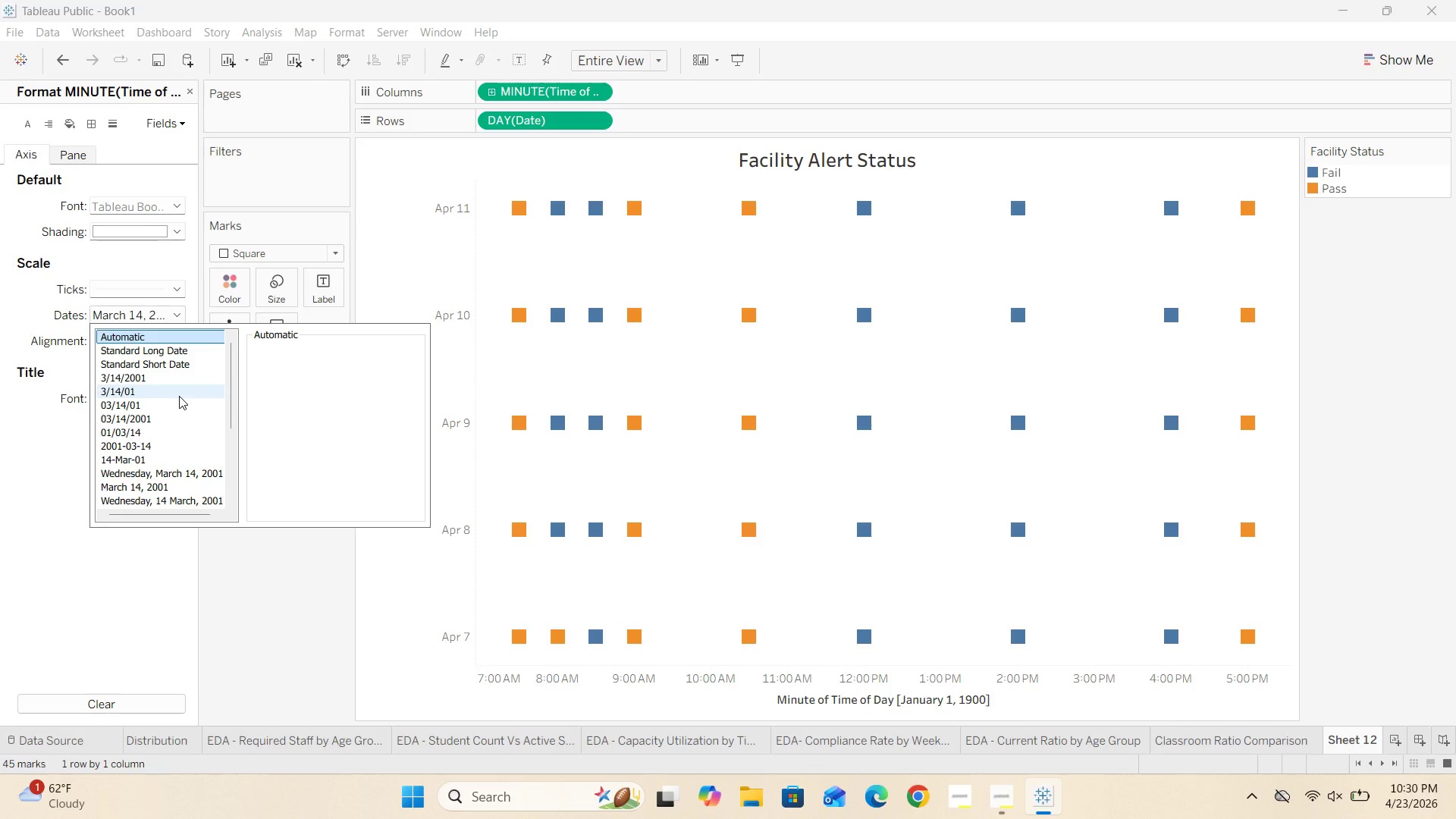 
wait(5.72)
 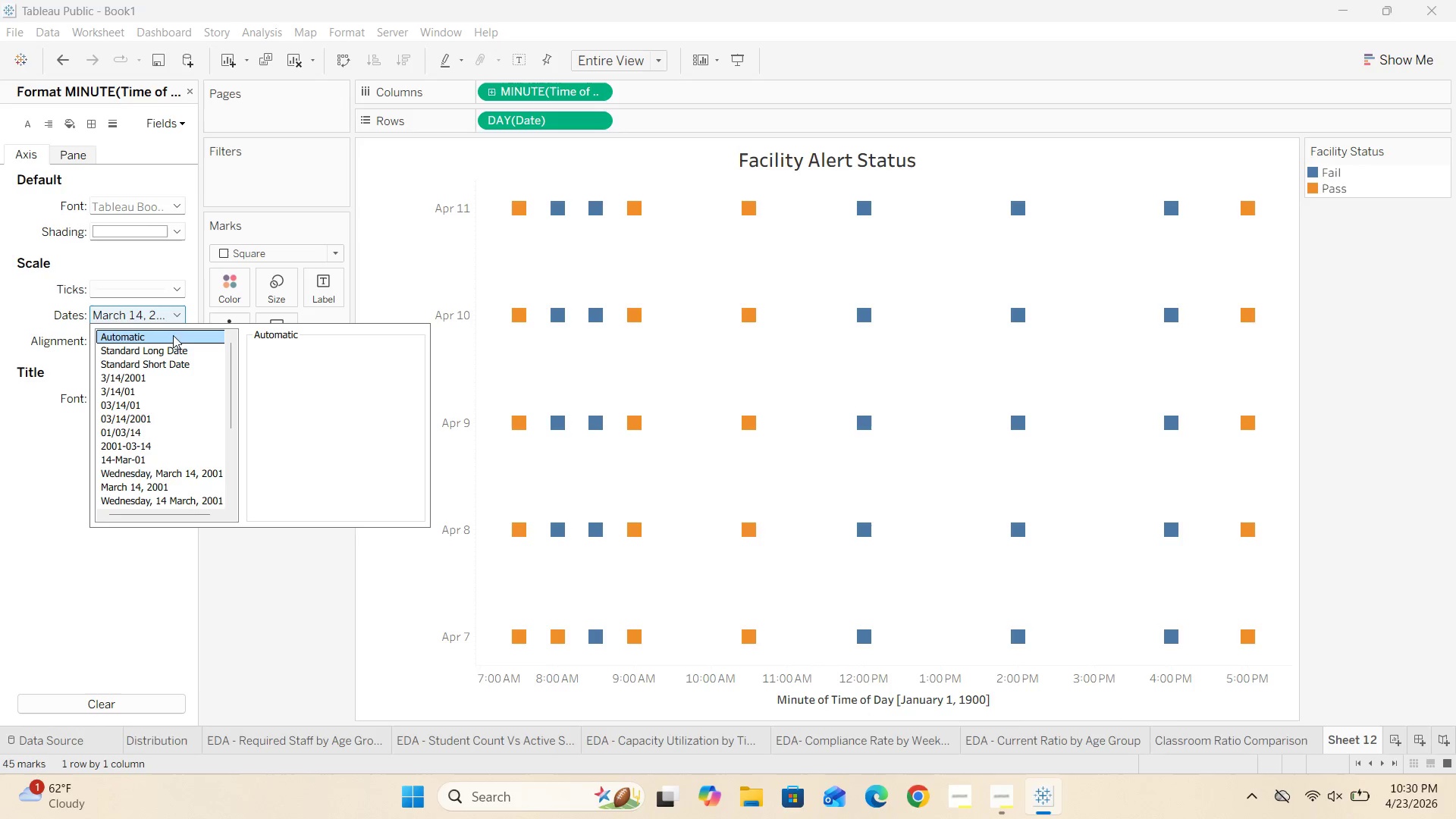 
scroll: coordinate [179, 396], scroll_direction: down, amount: 4.0
 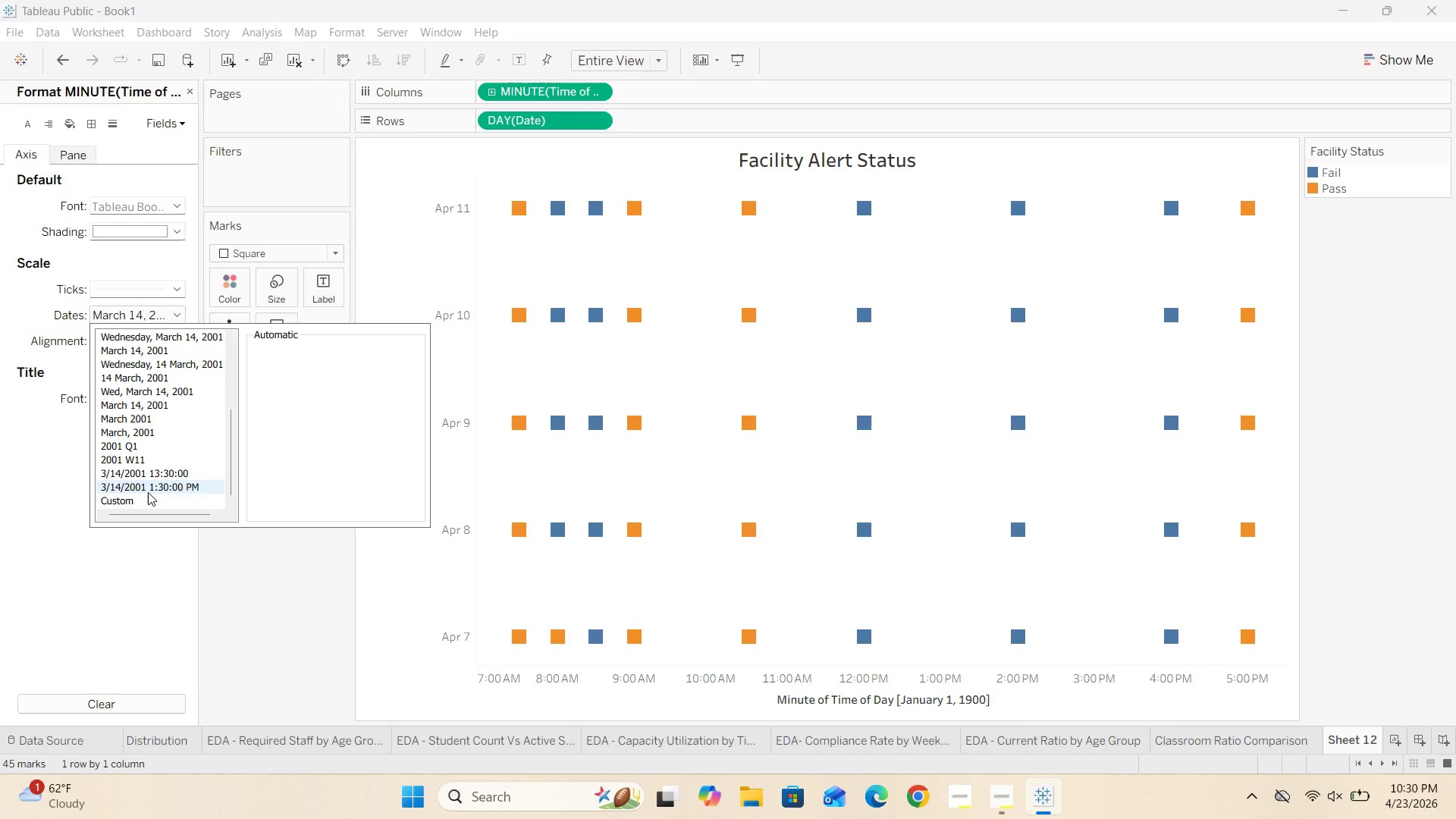 
left_click([146, 499])
 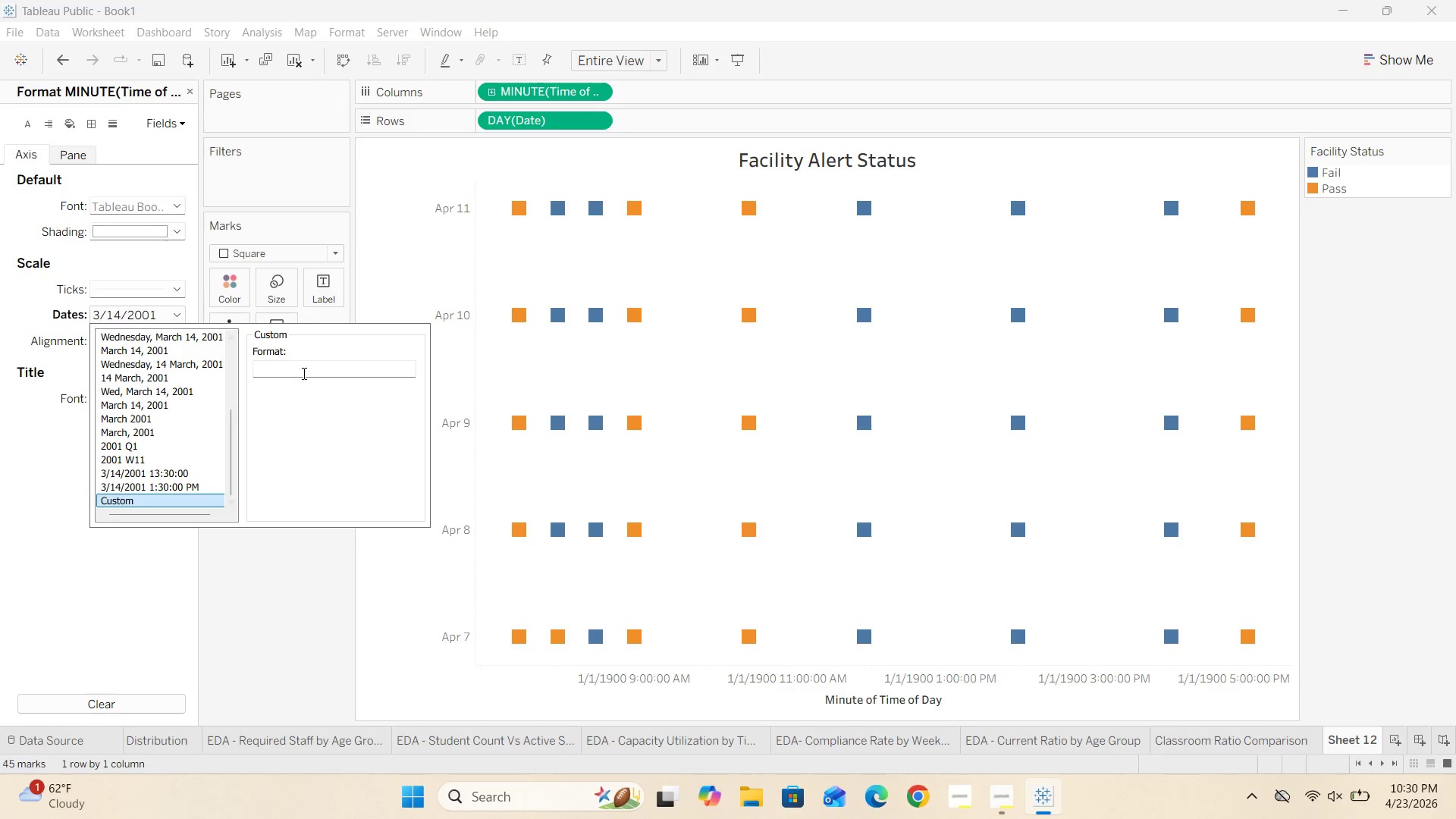 
left_click([302, 371])
 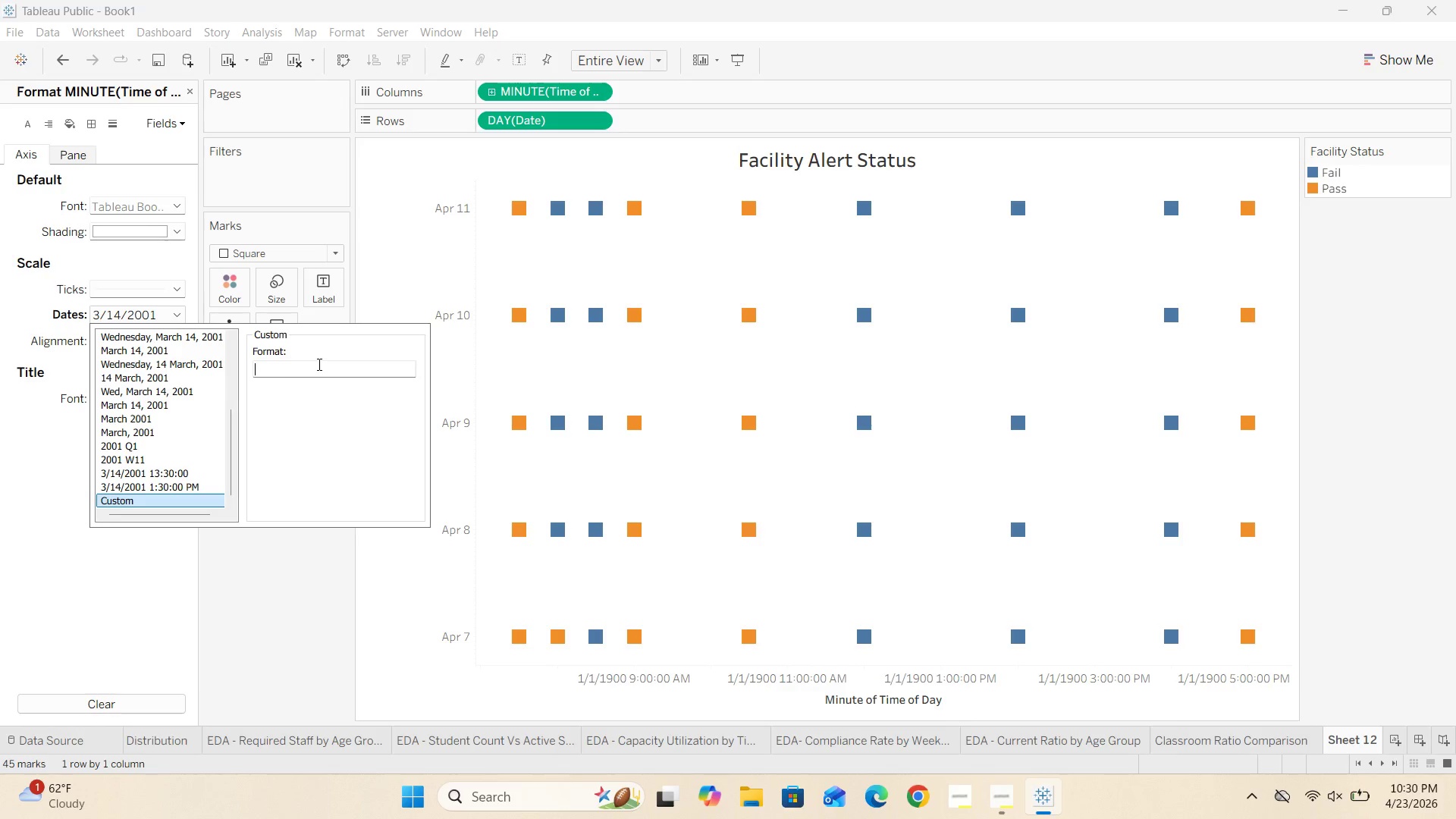 
wait(7.31)
 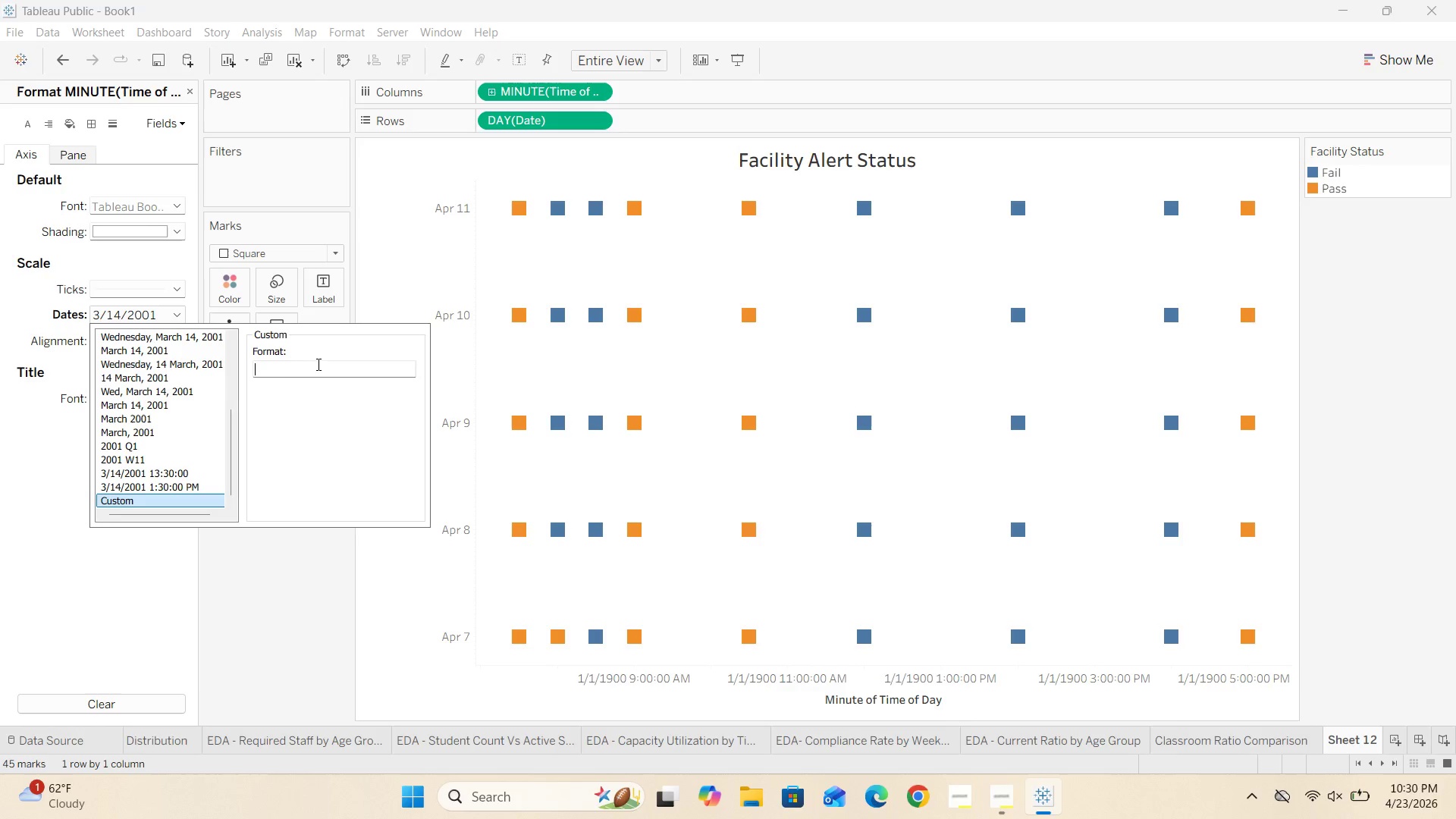 
type(h:mm)
 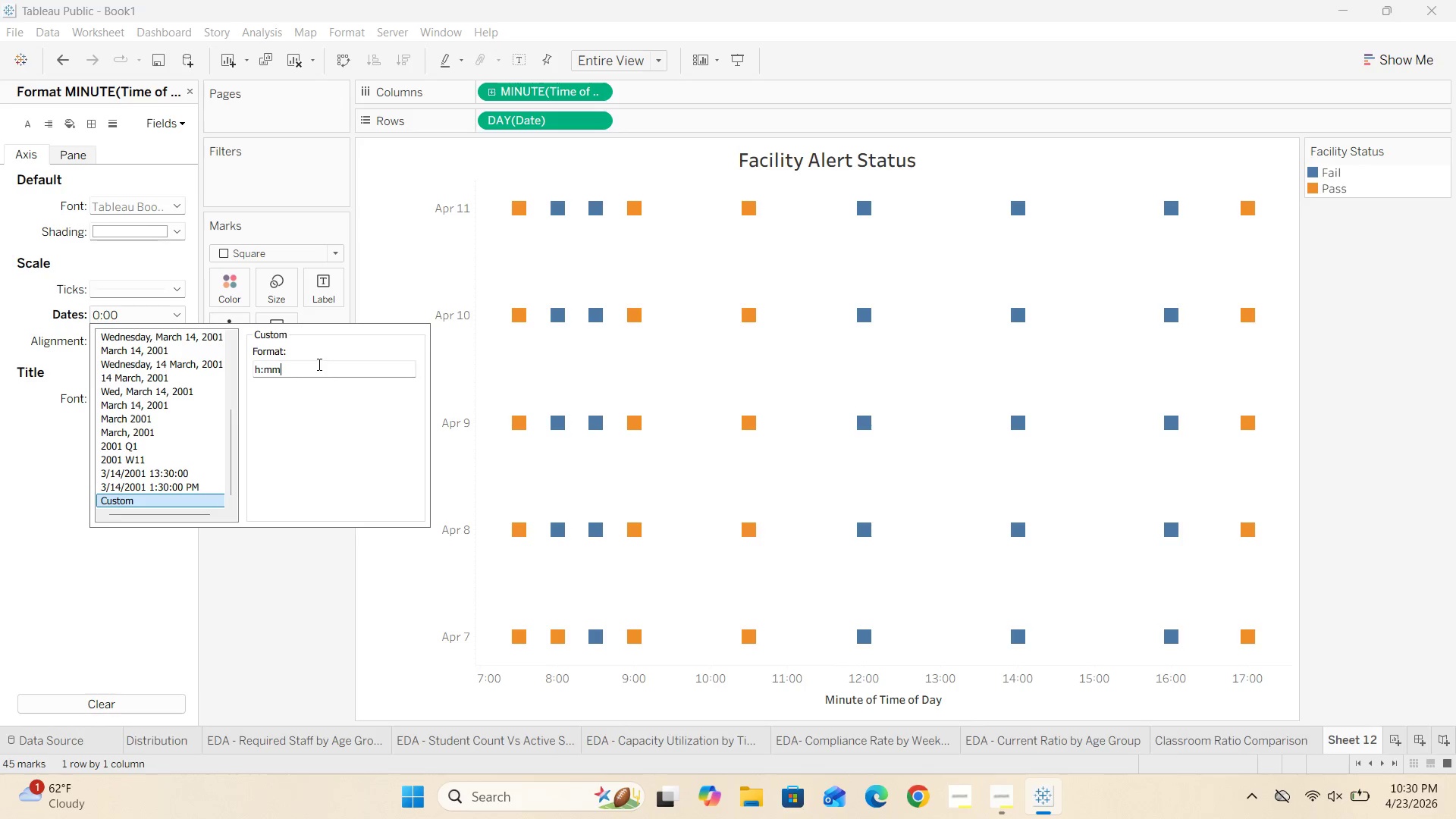 
type( AM)
 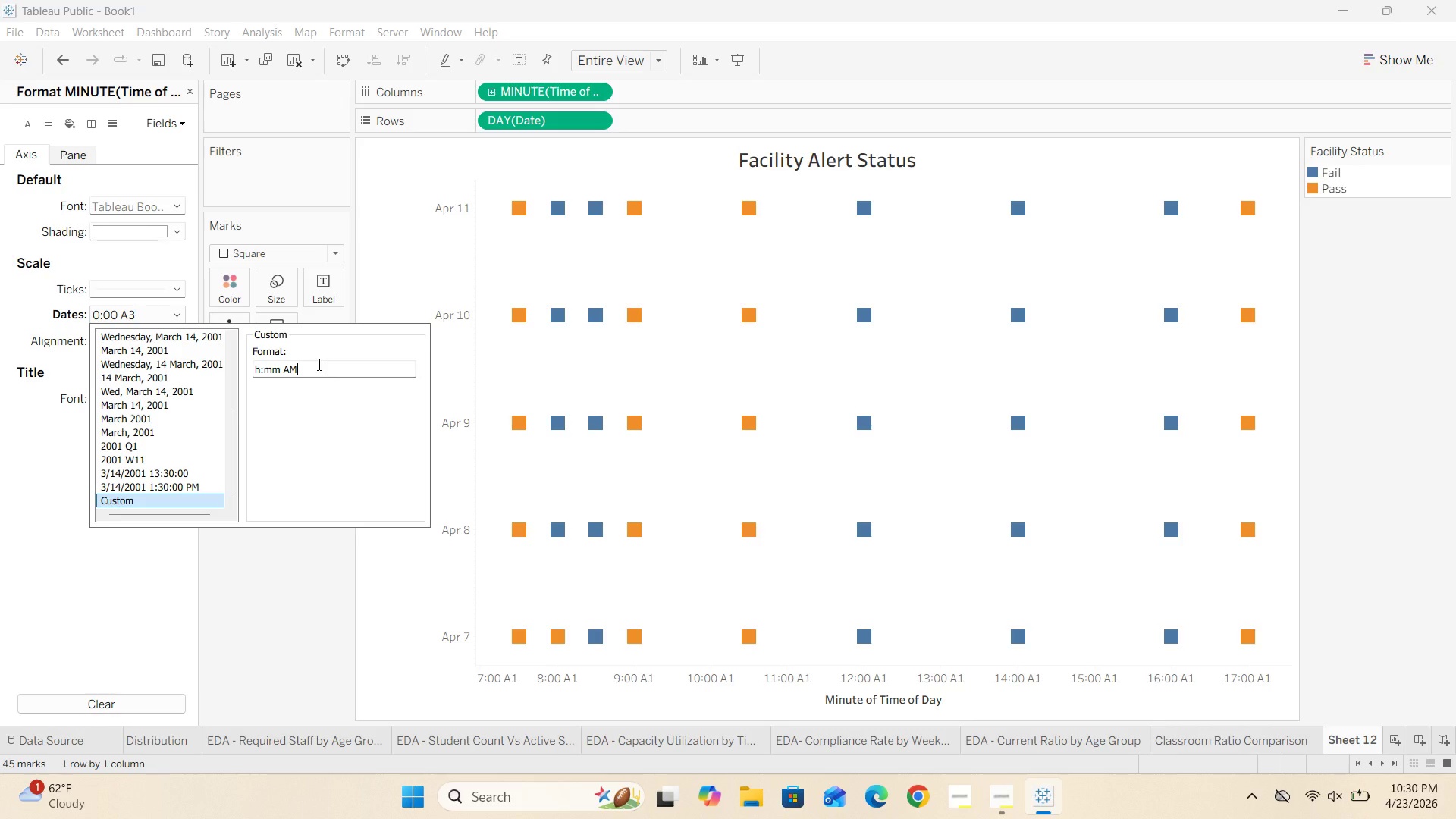 
type(/PM)
 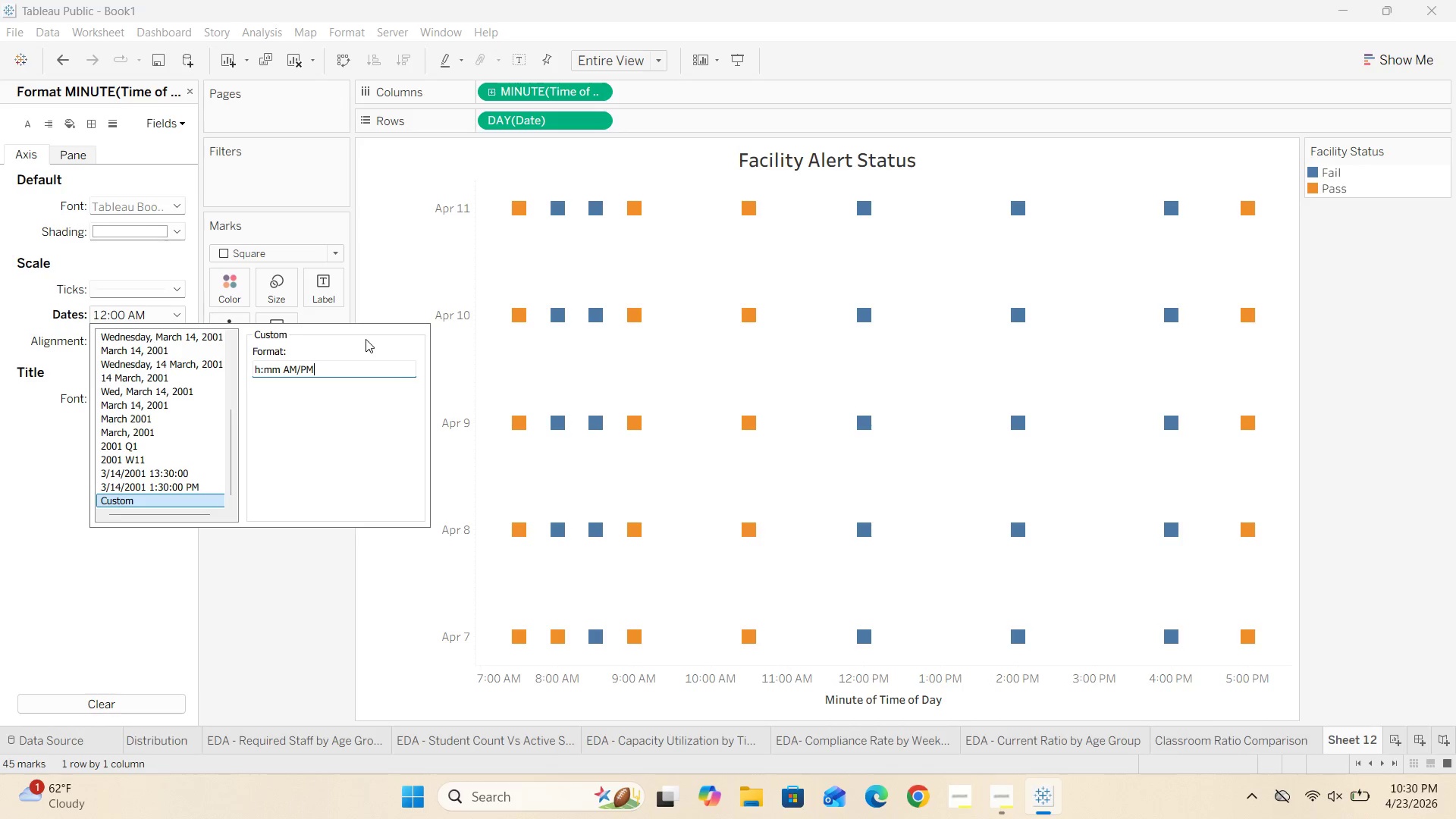 
left_click([290, 587])
 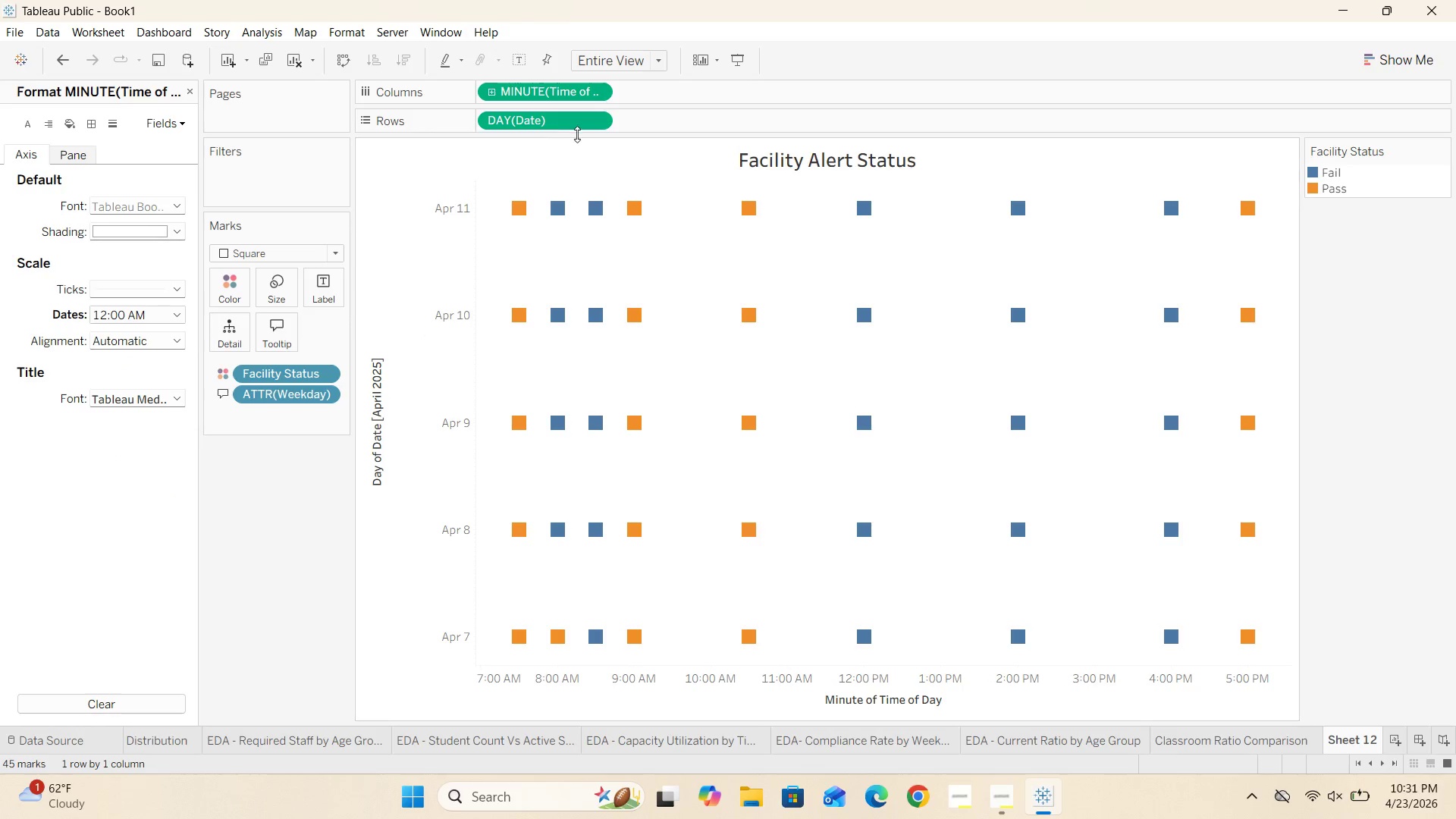 
mouse_move([610, 203])
 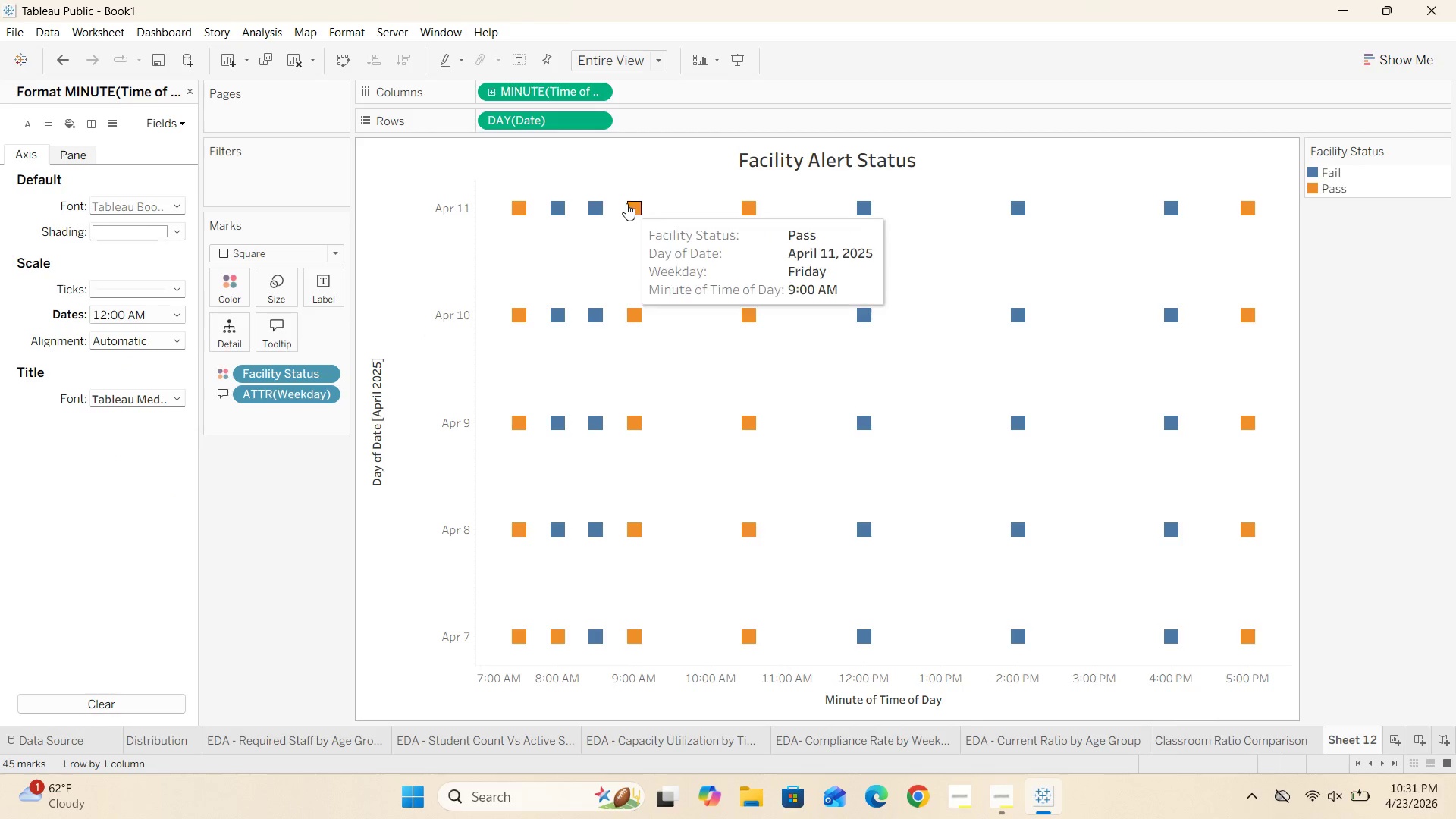 
mouse_move([645, 206])
 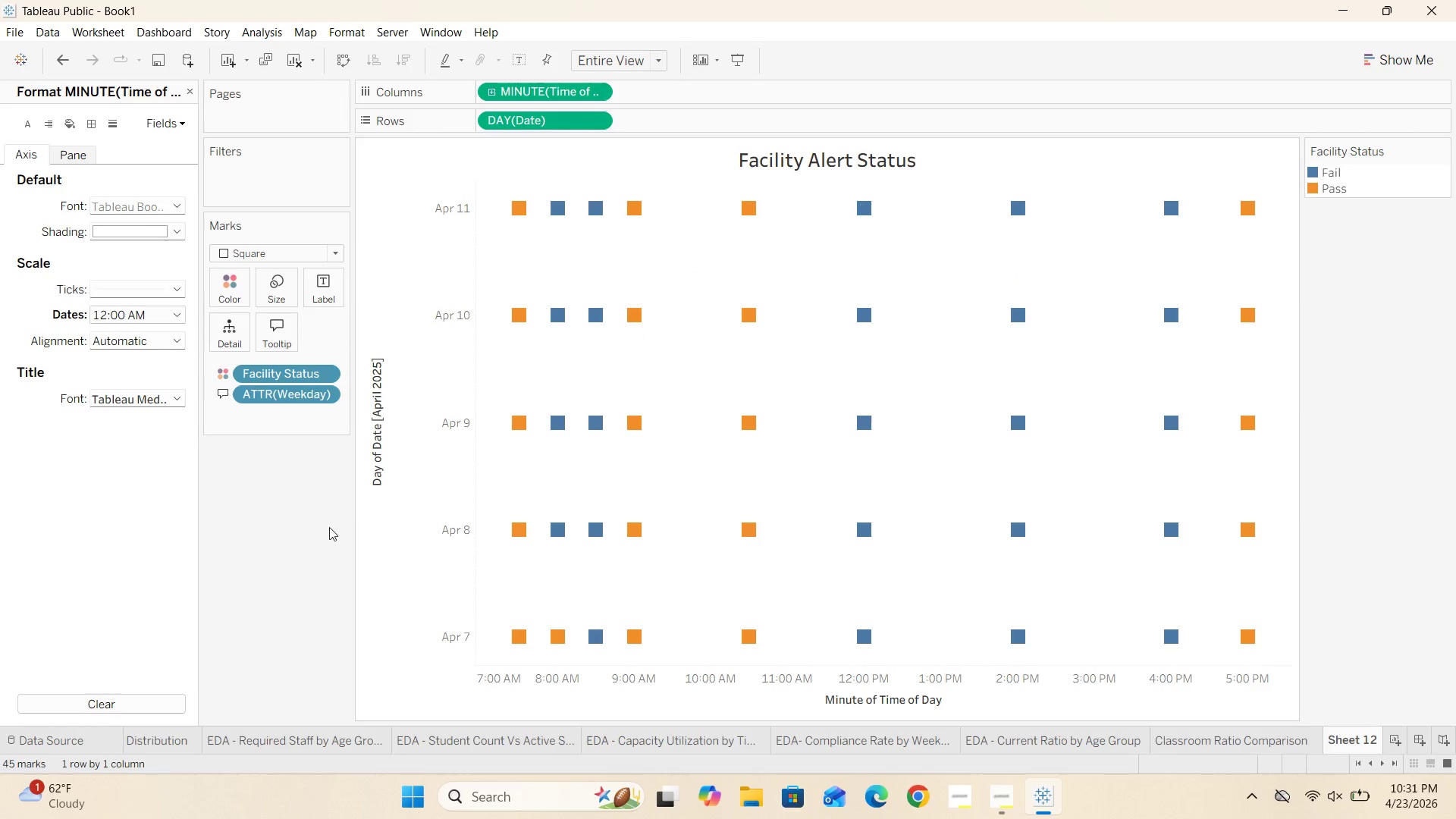 
left_click([243, 575])
 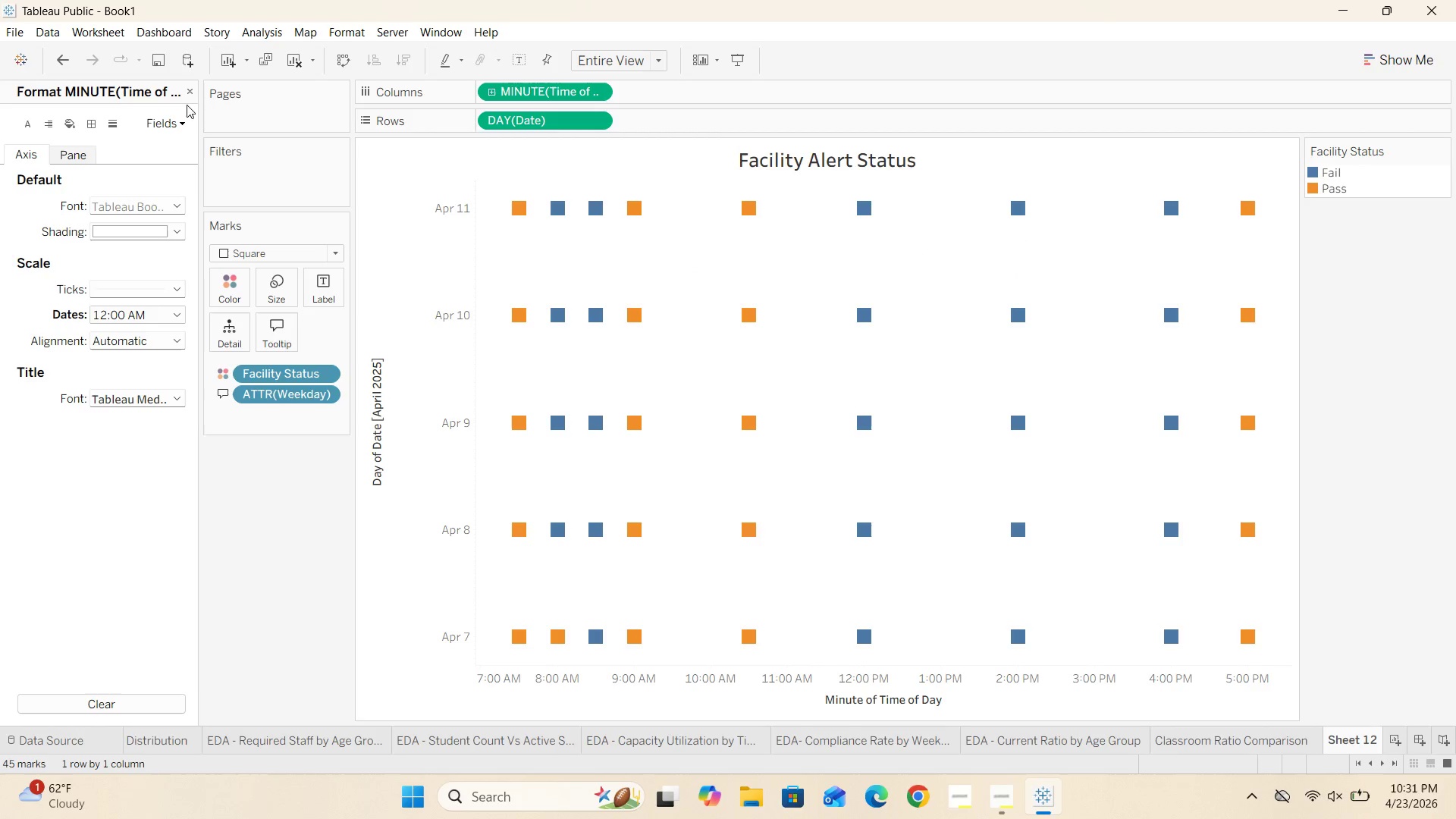 
left_click([187, 96])
 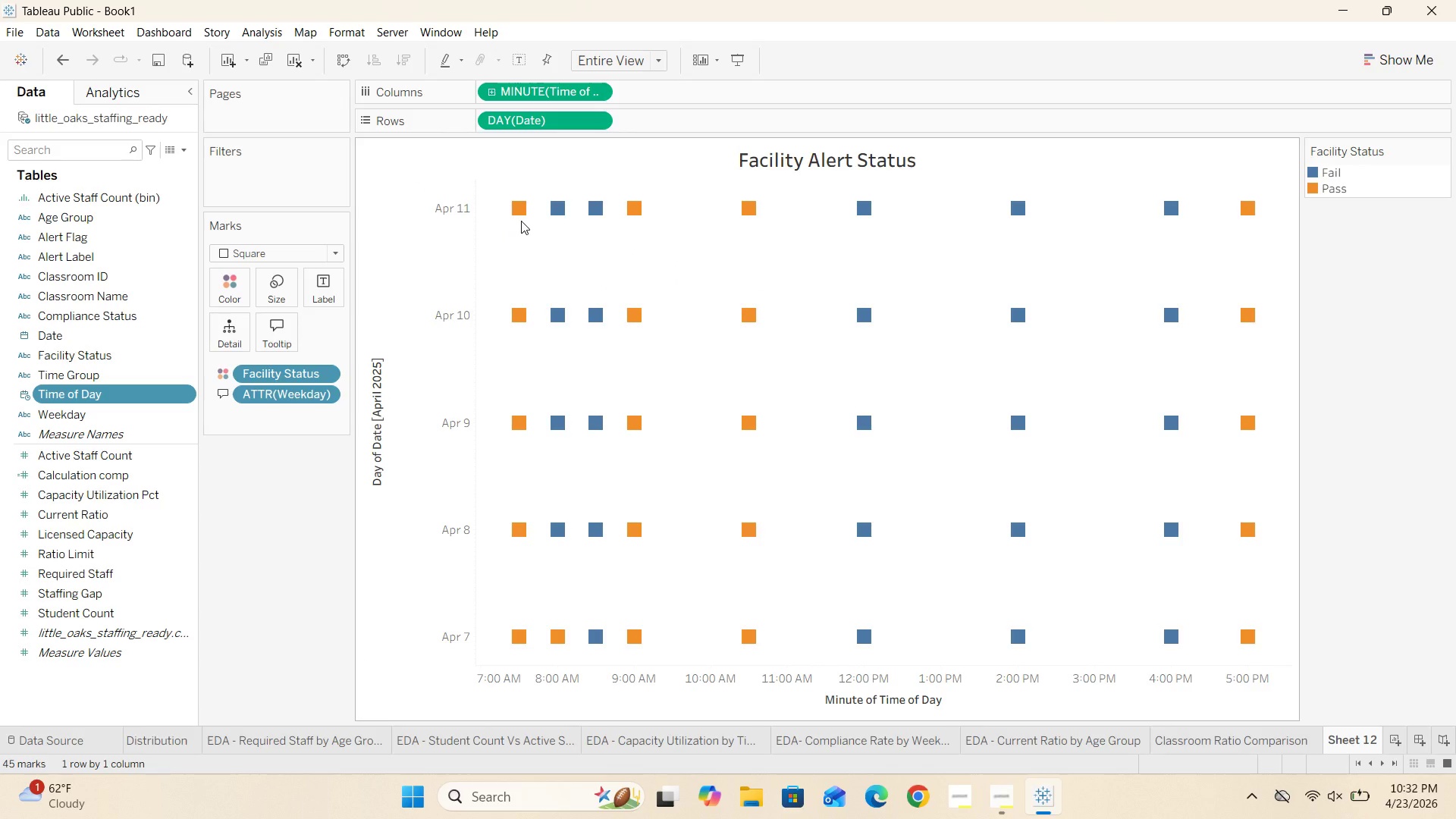 
wait(77.31)
 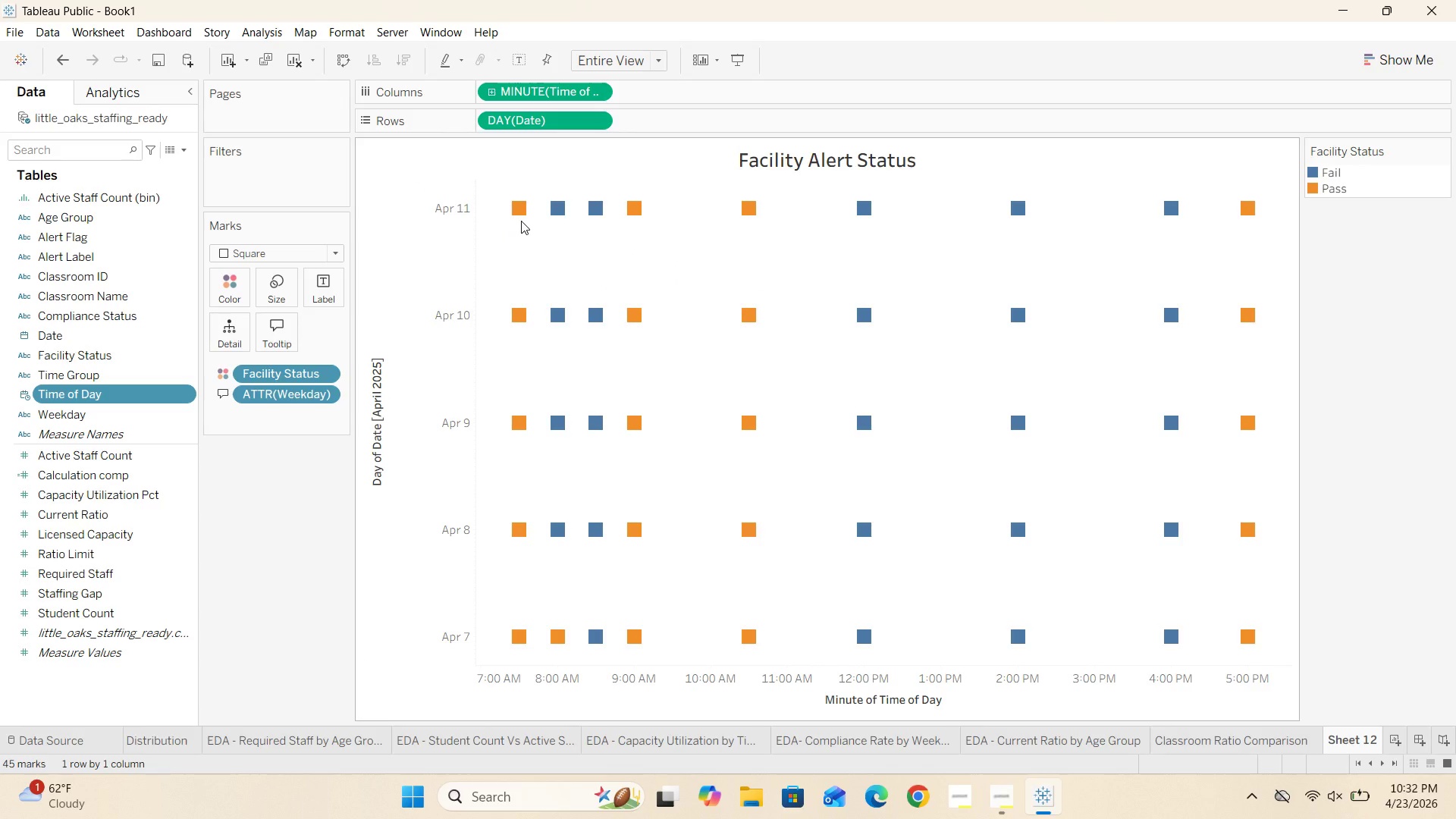 
left_click([293, 292])
 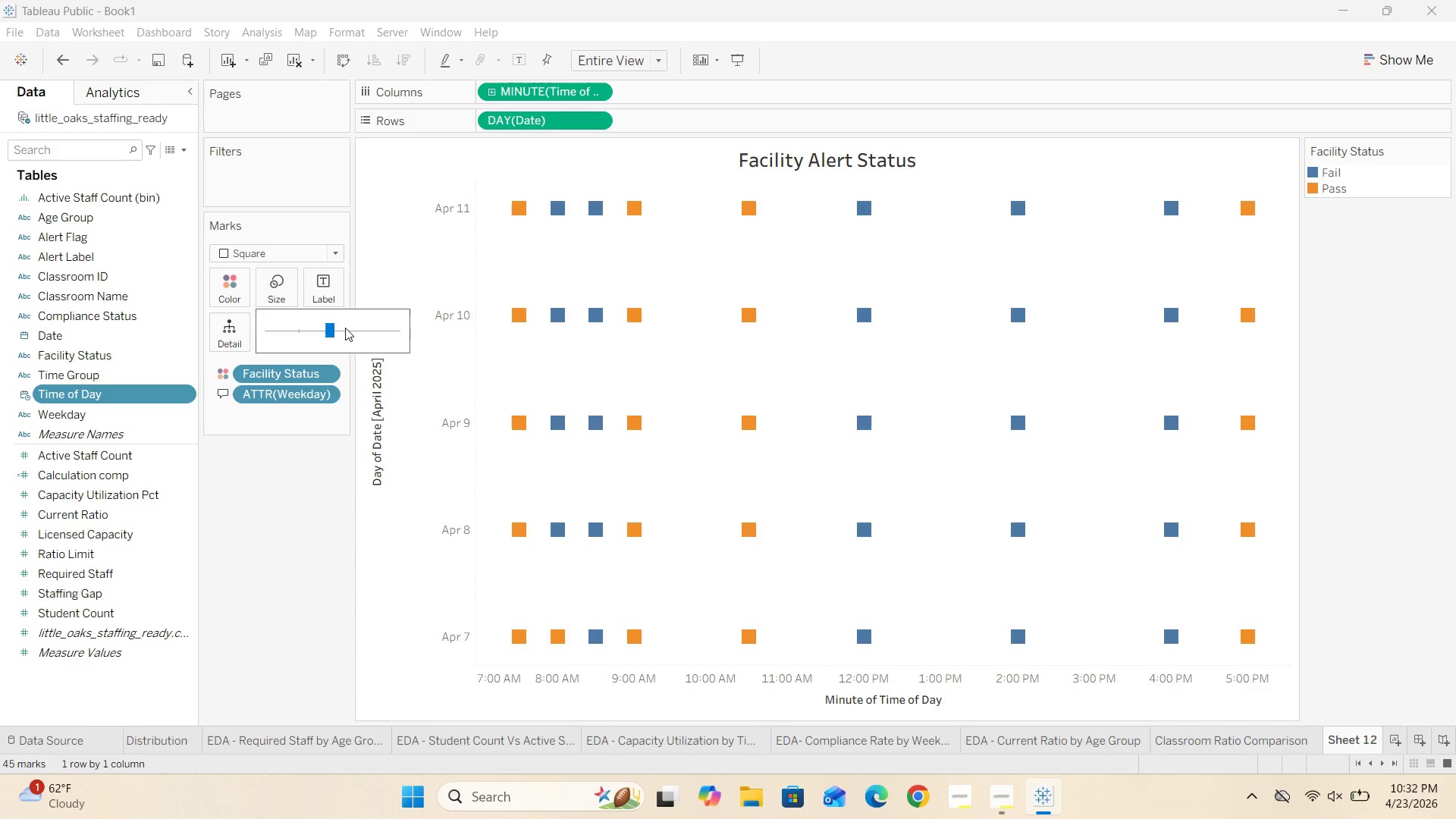 
left_click([340, 330])
 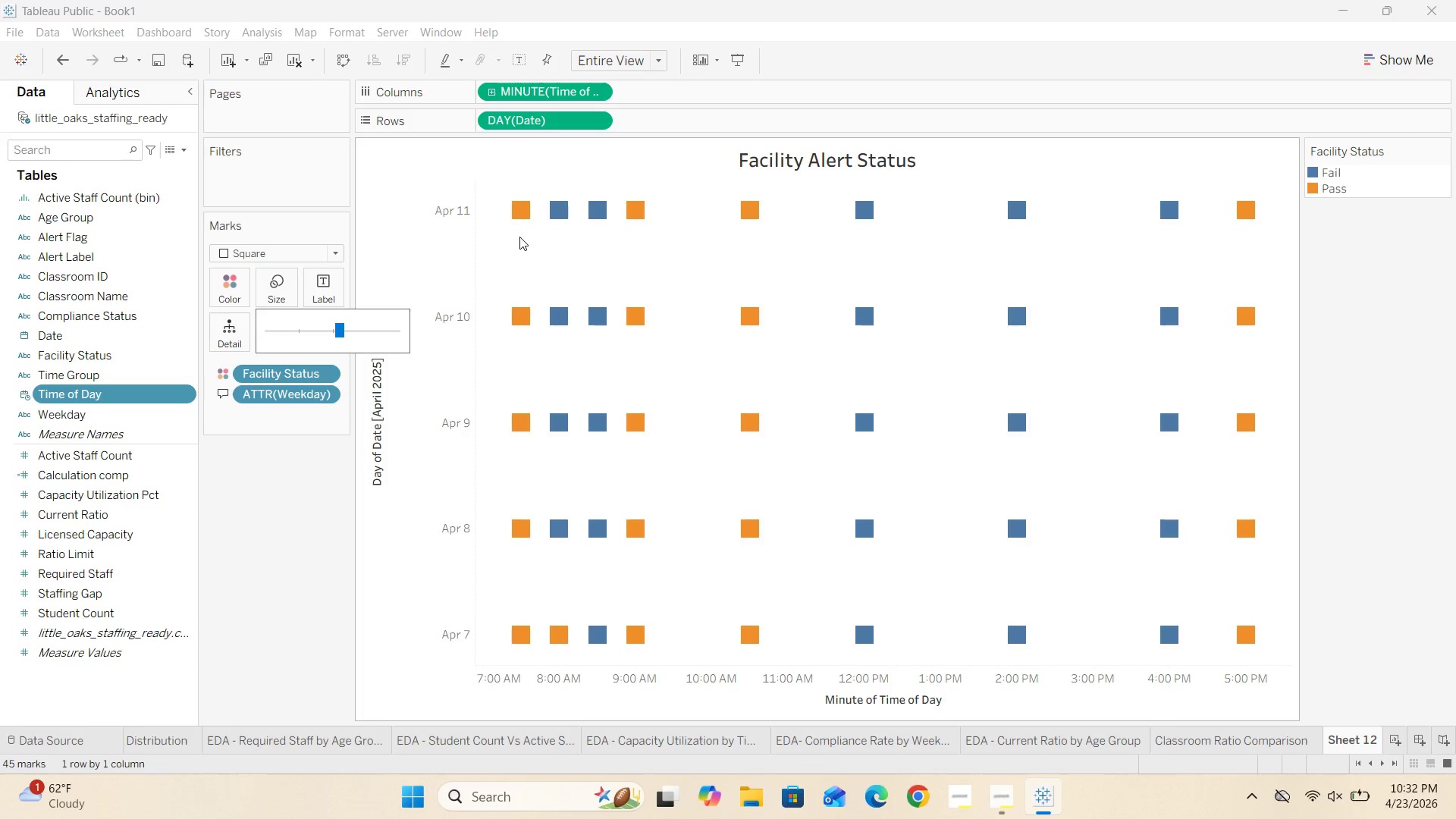 
mouse_move([505, 218])
 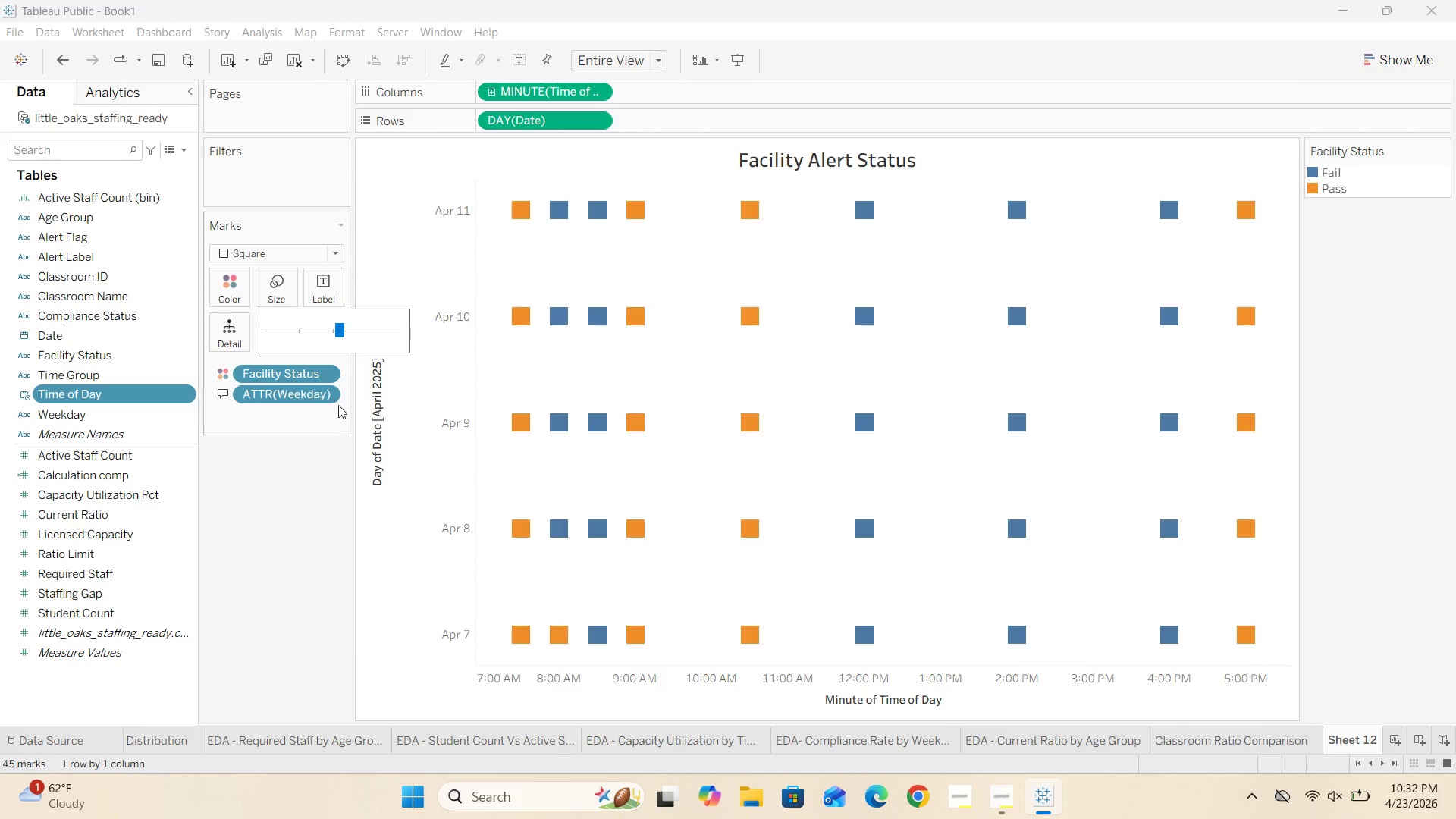 
left_click([300, 489])
 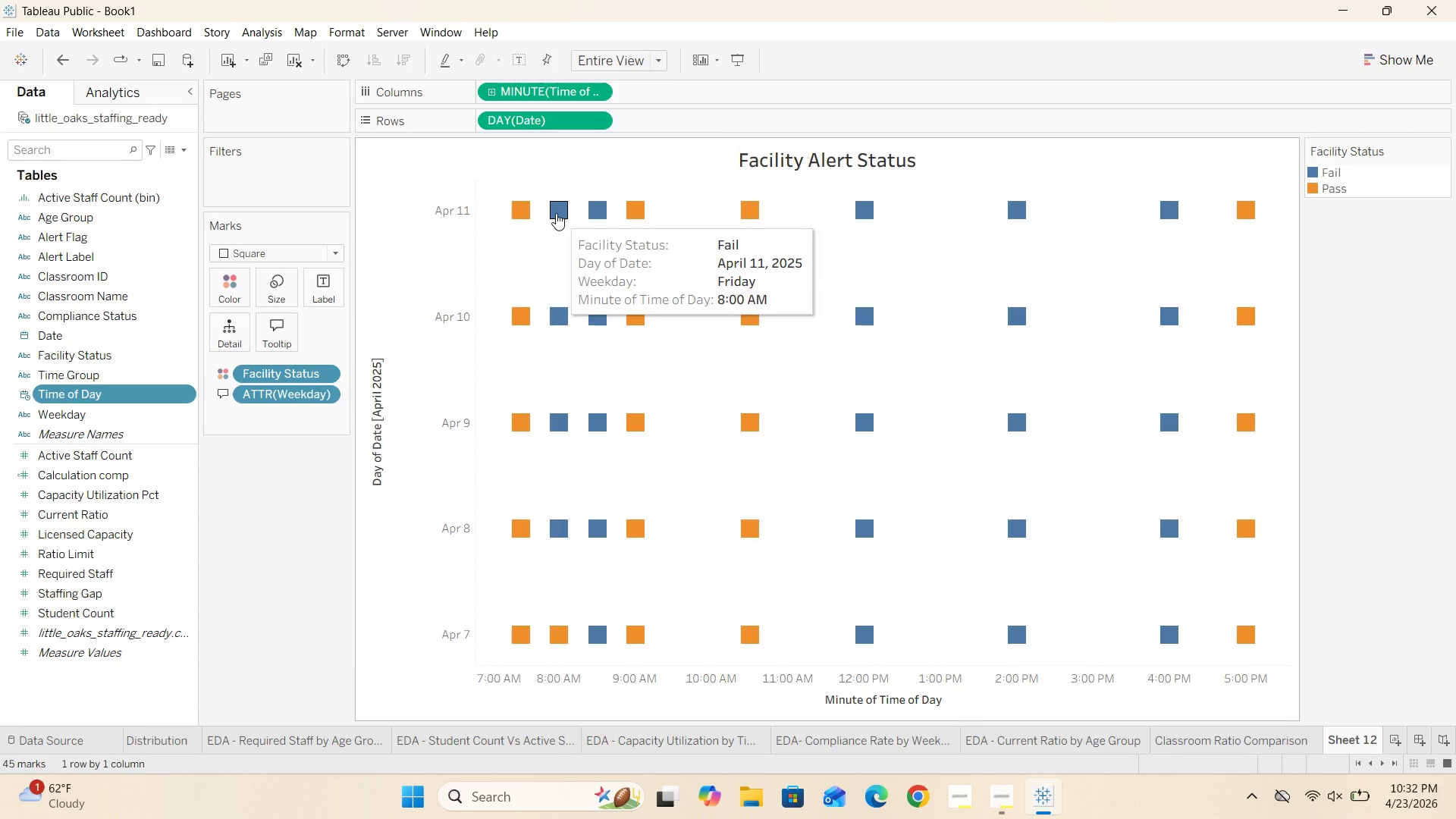 
wait(28.69)
 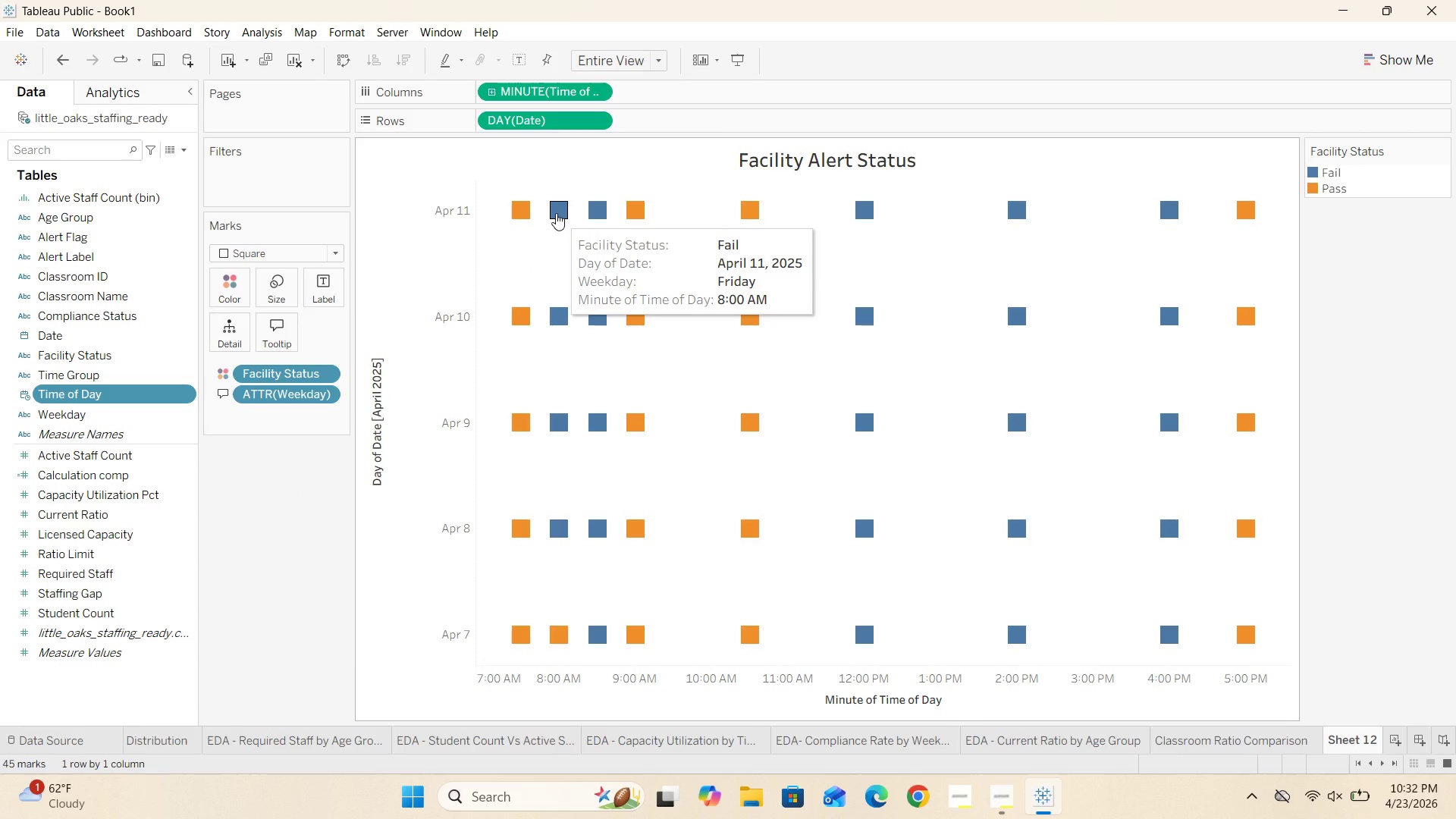 
mouse_move([582, 295])
 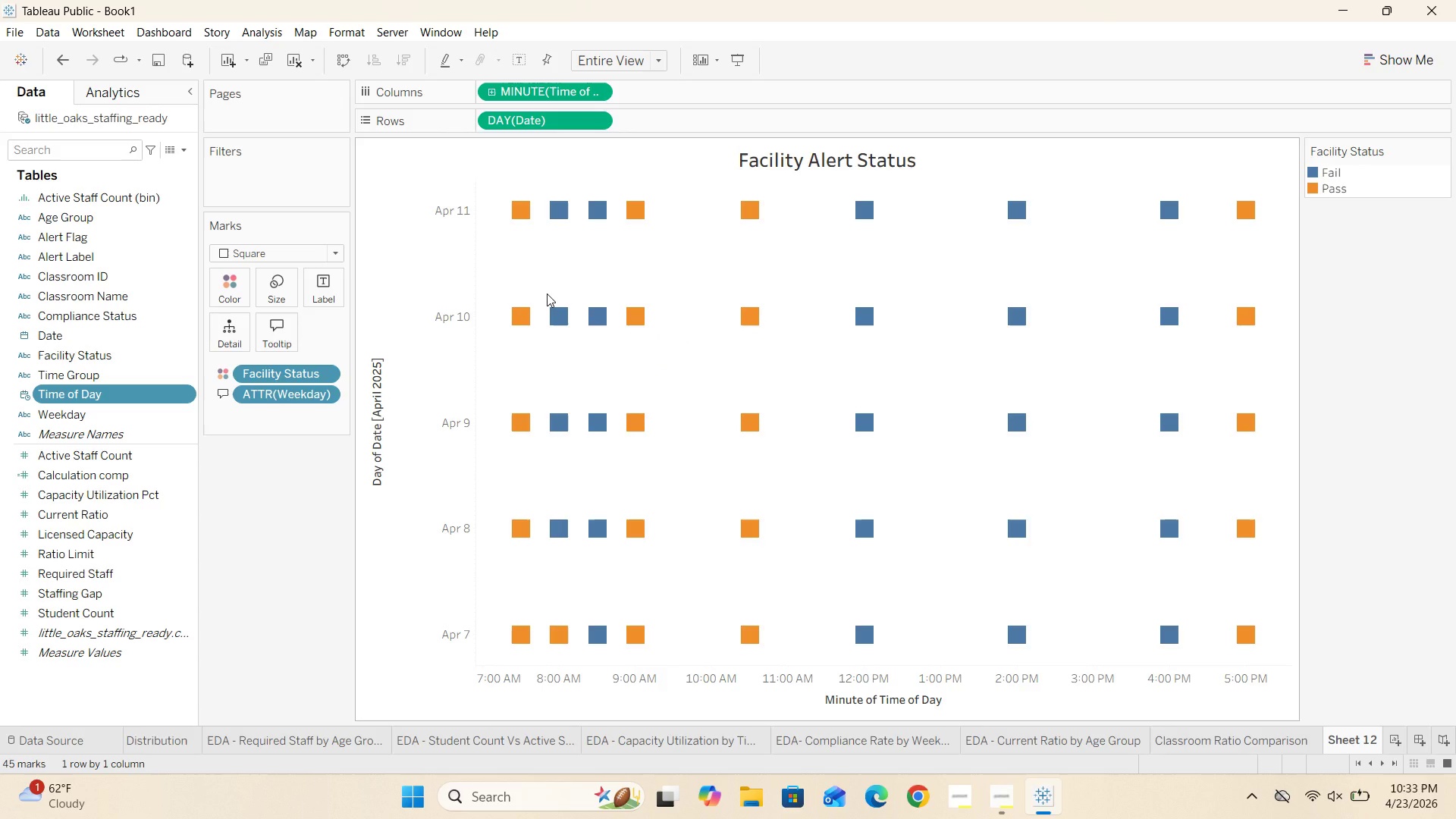 
wait(11.14)
 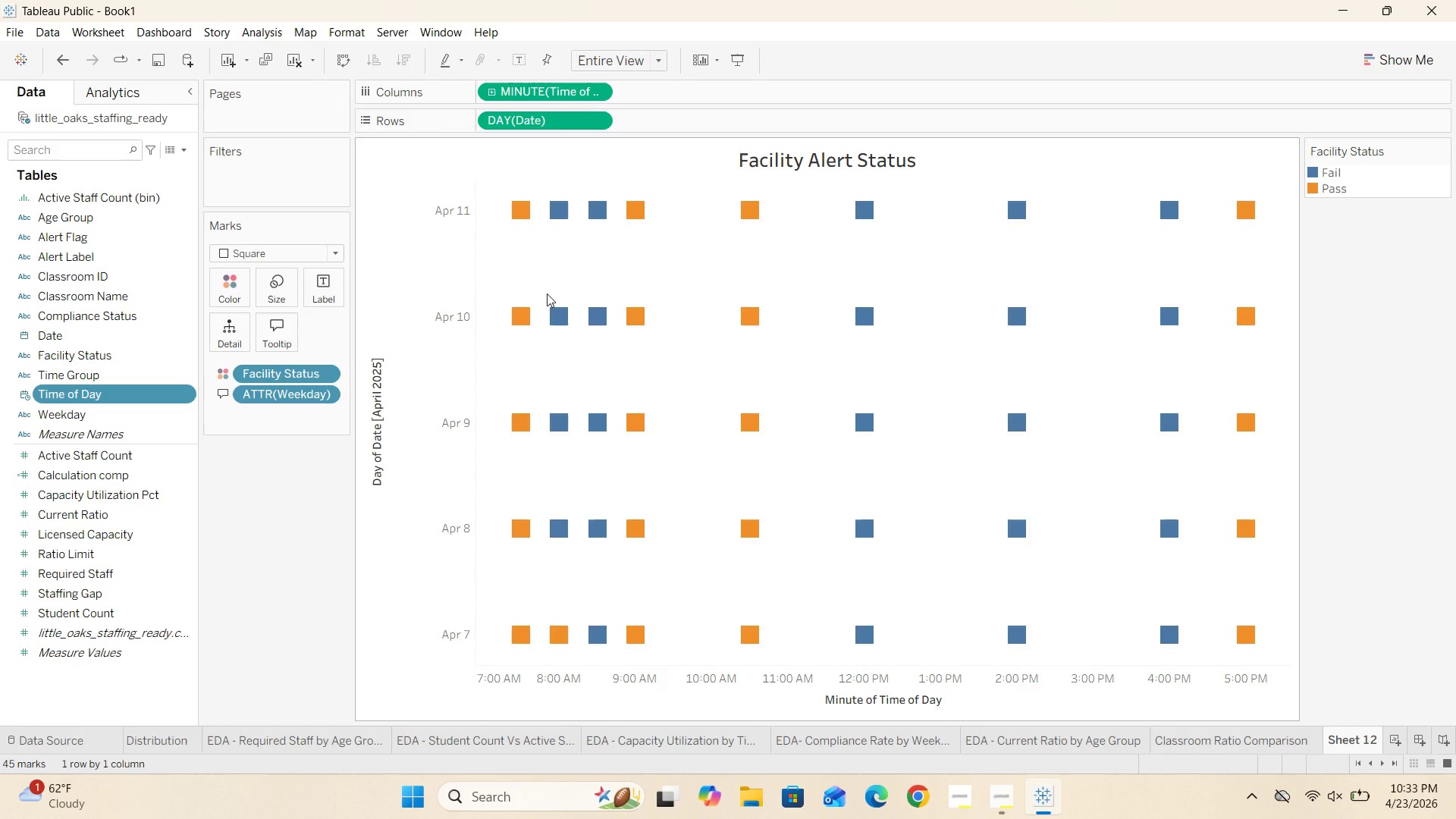 
mouse_move([752, 320])
 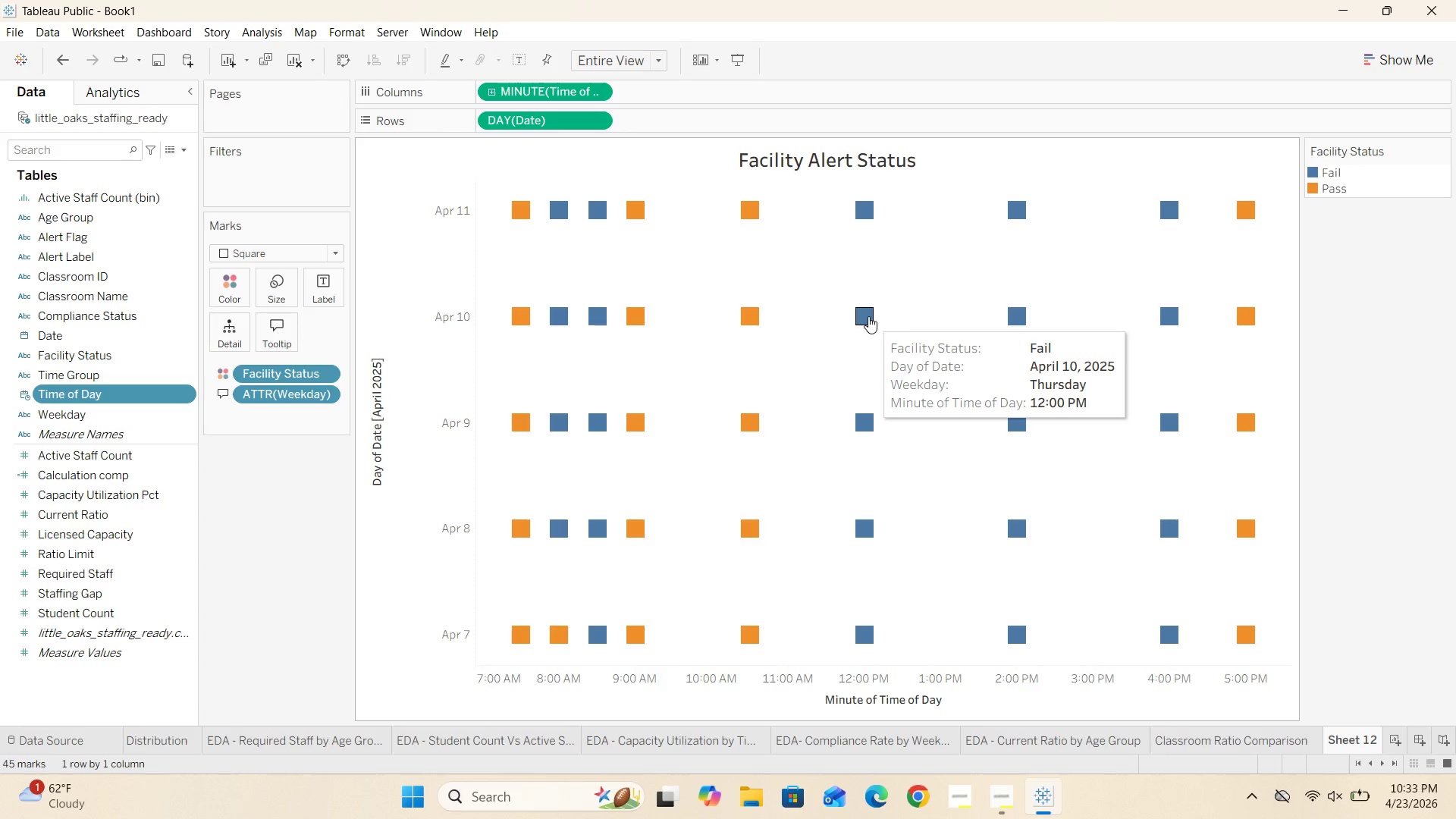 
wait(5.11)
 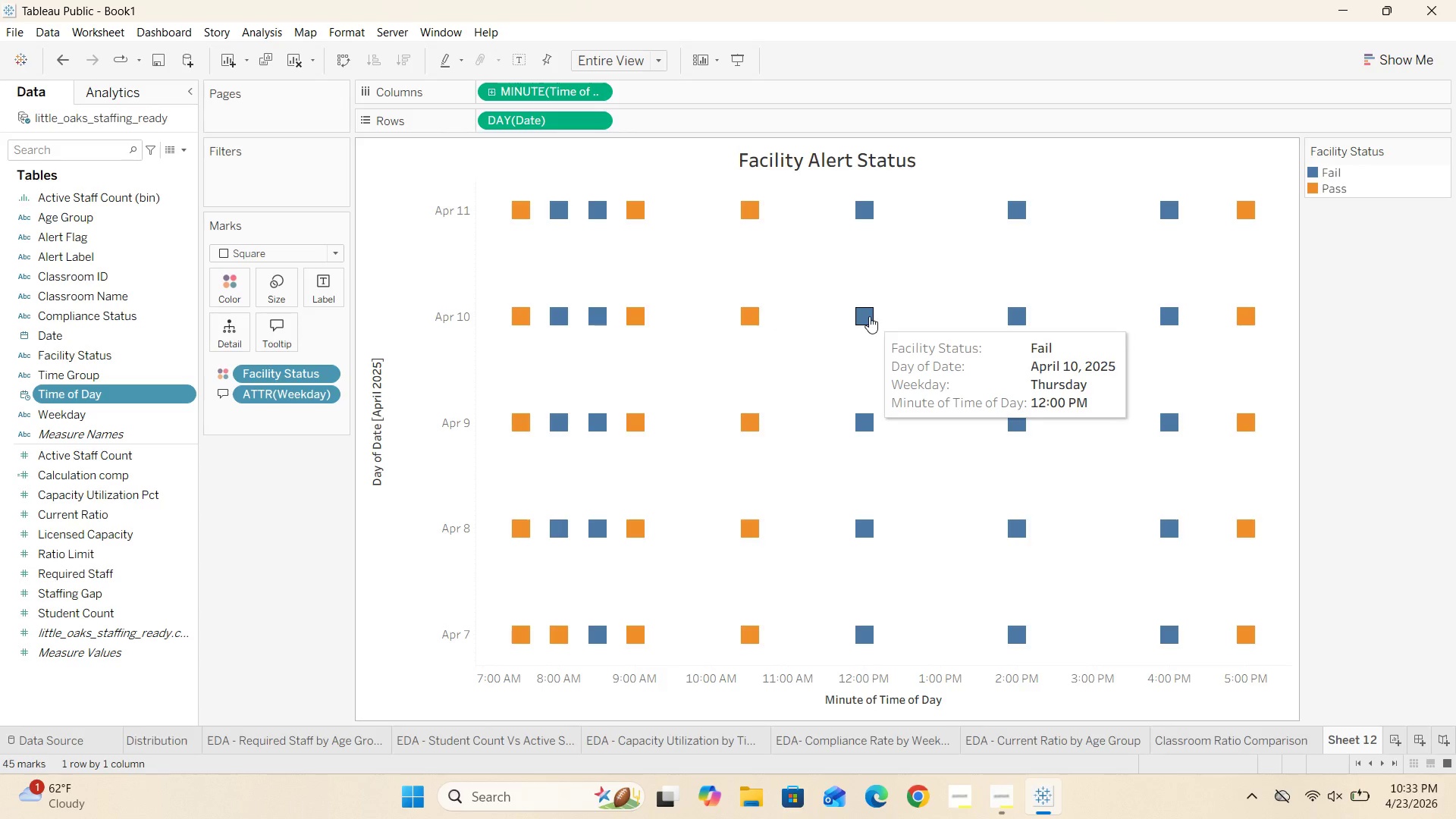 
mouse_move([743, 327])
 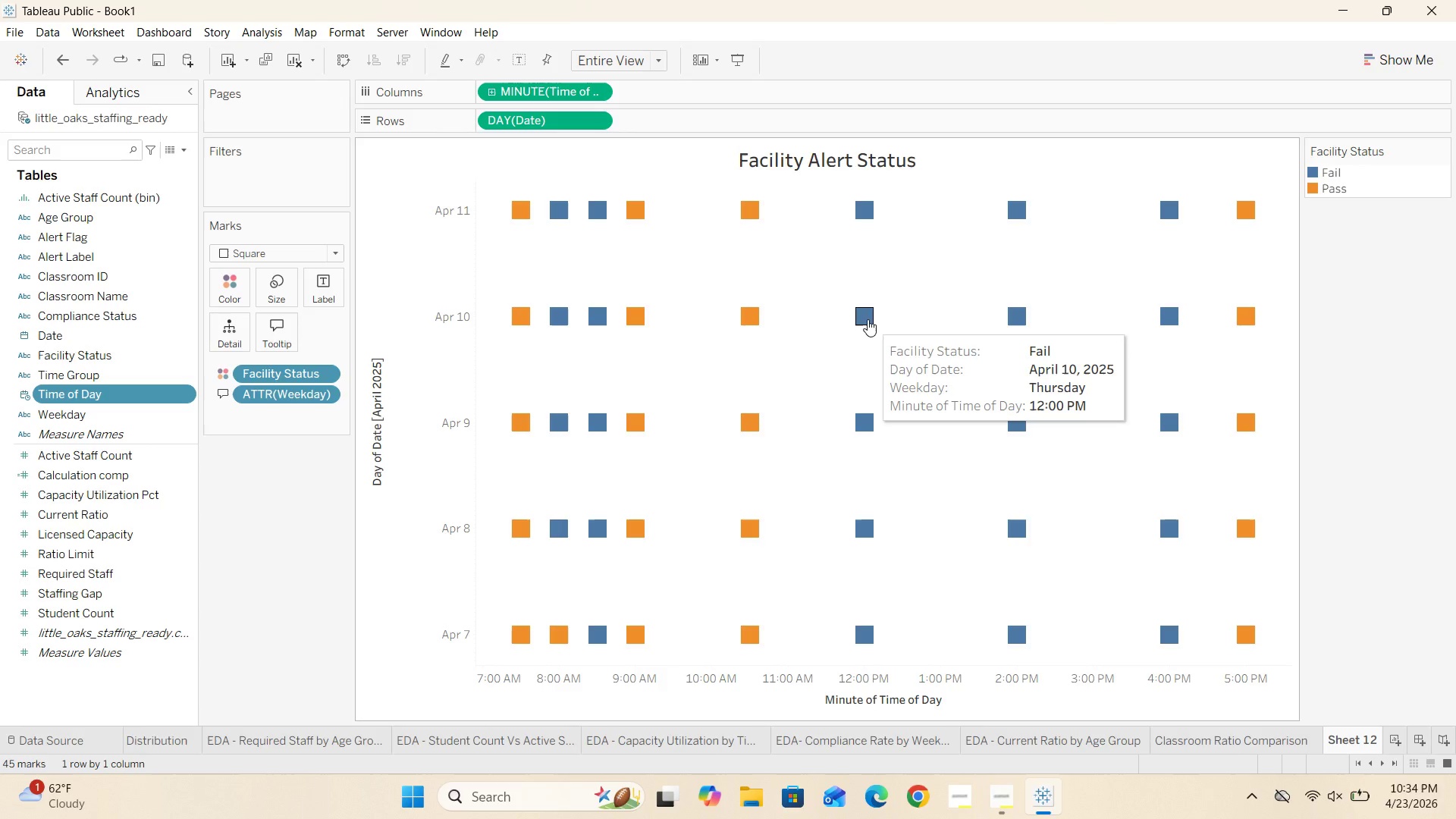 
wait(61.11)
 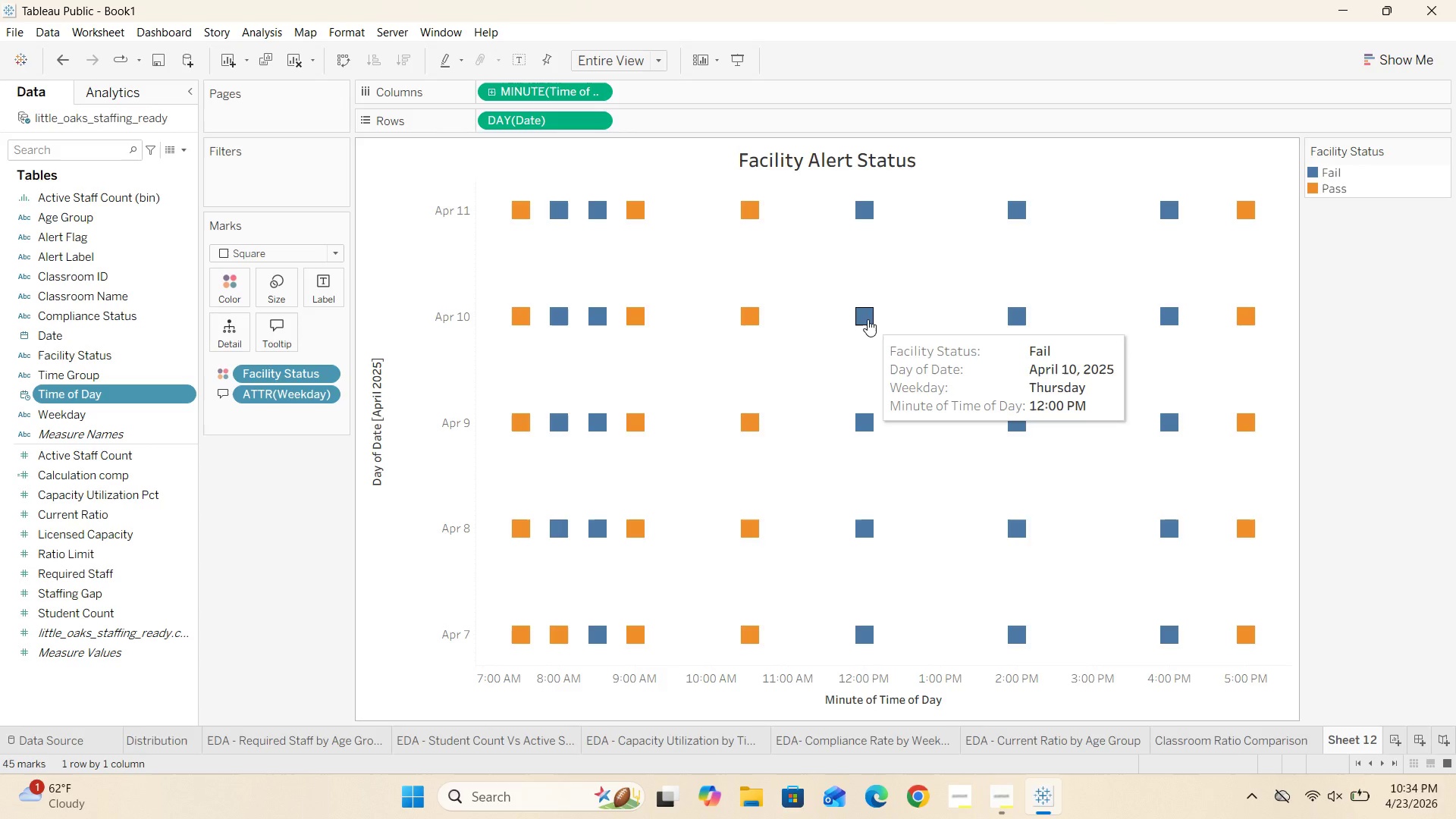 
mouse_move([755, 421])
 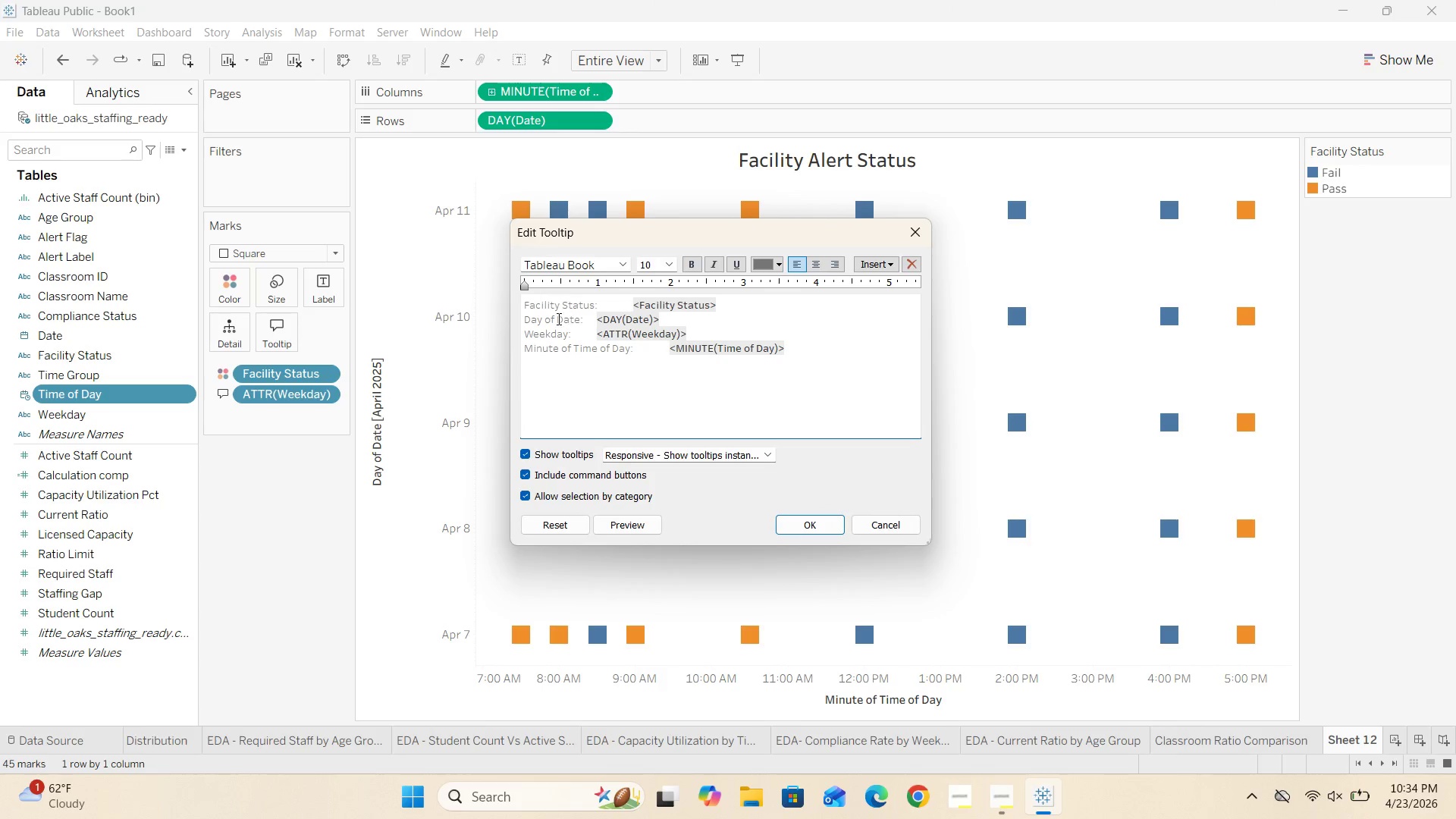 
left_click([555, 320])
 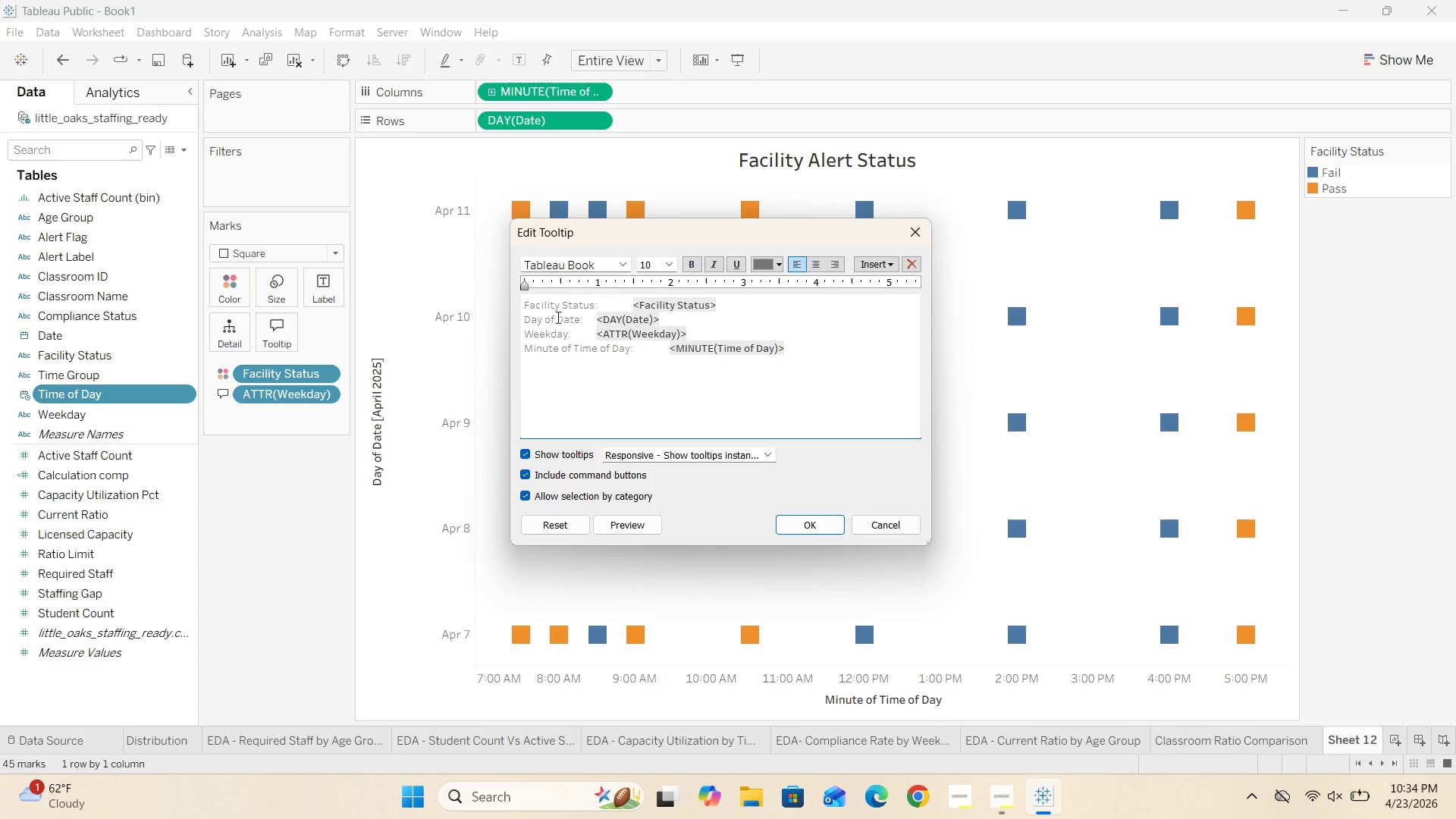 
left_click([557, 318])
 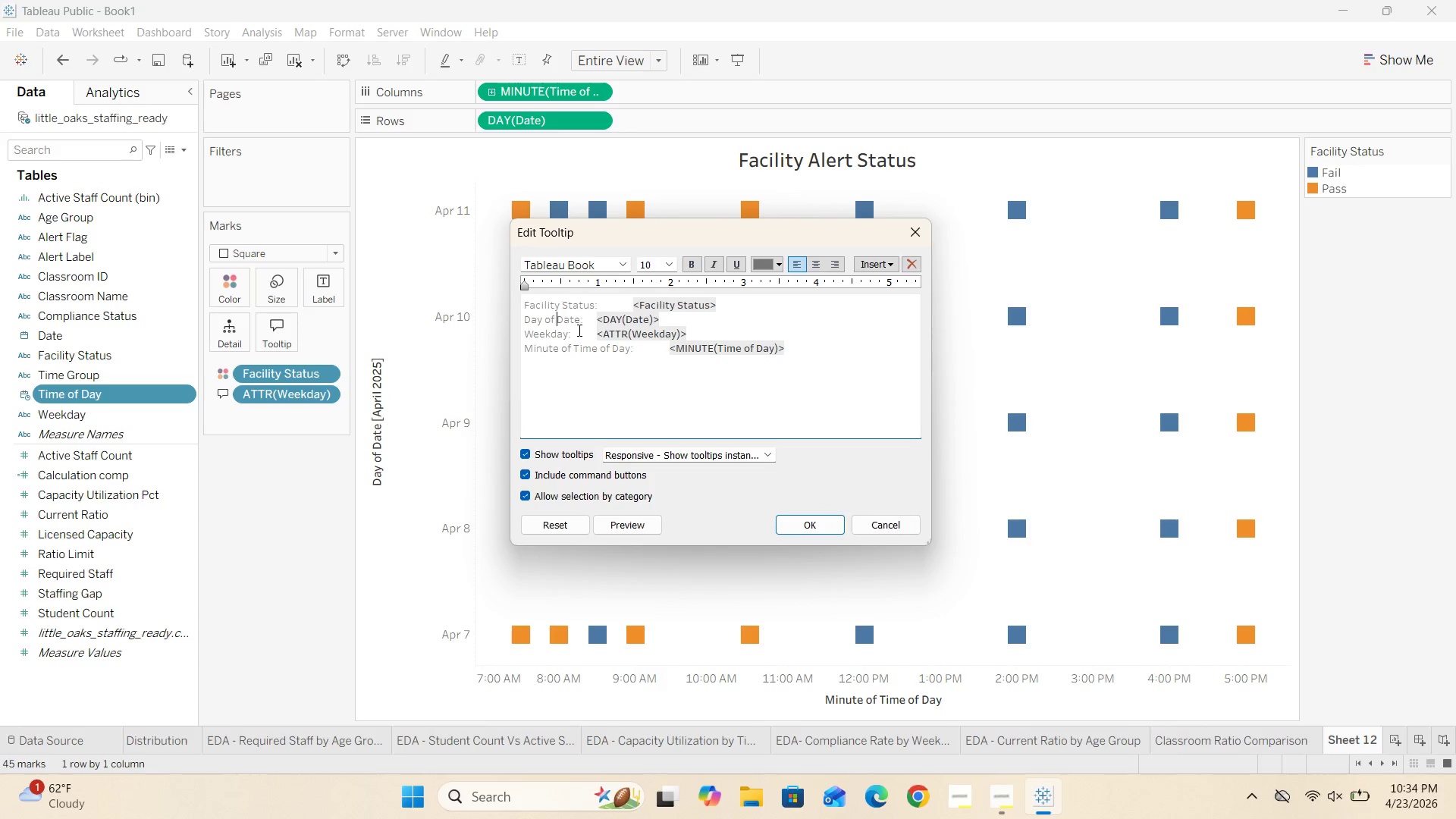 
key(Backspace)
 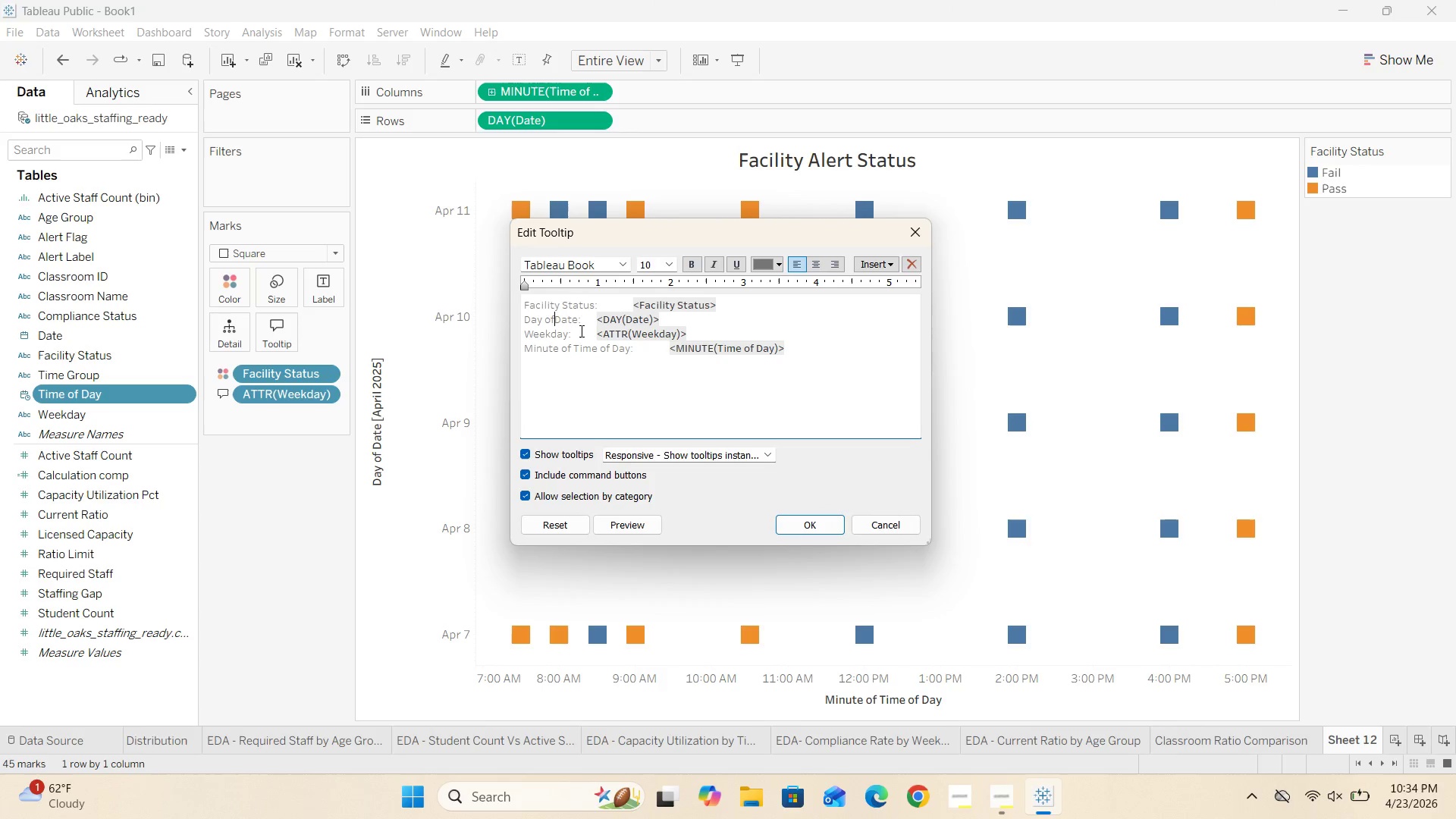 
key(Backspace)
 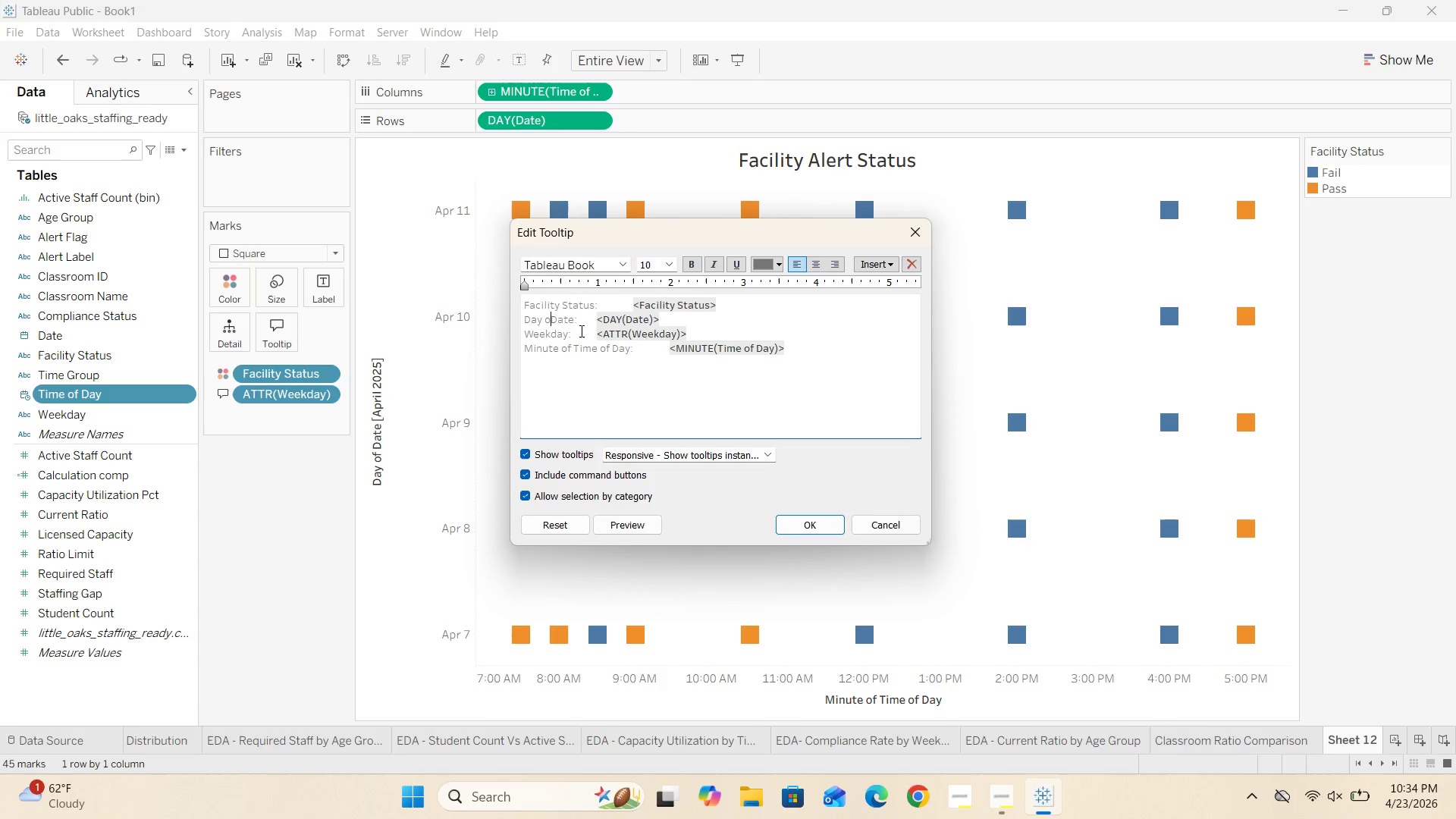 
key(Backspace)
 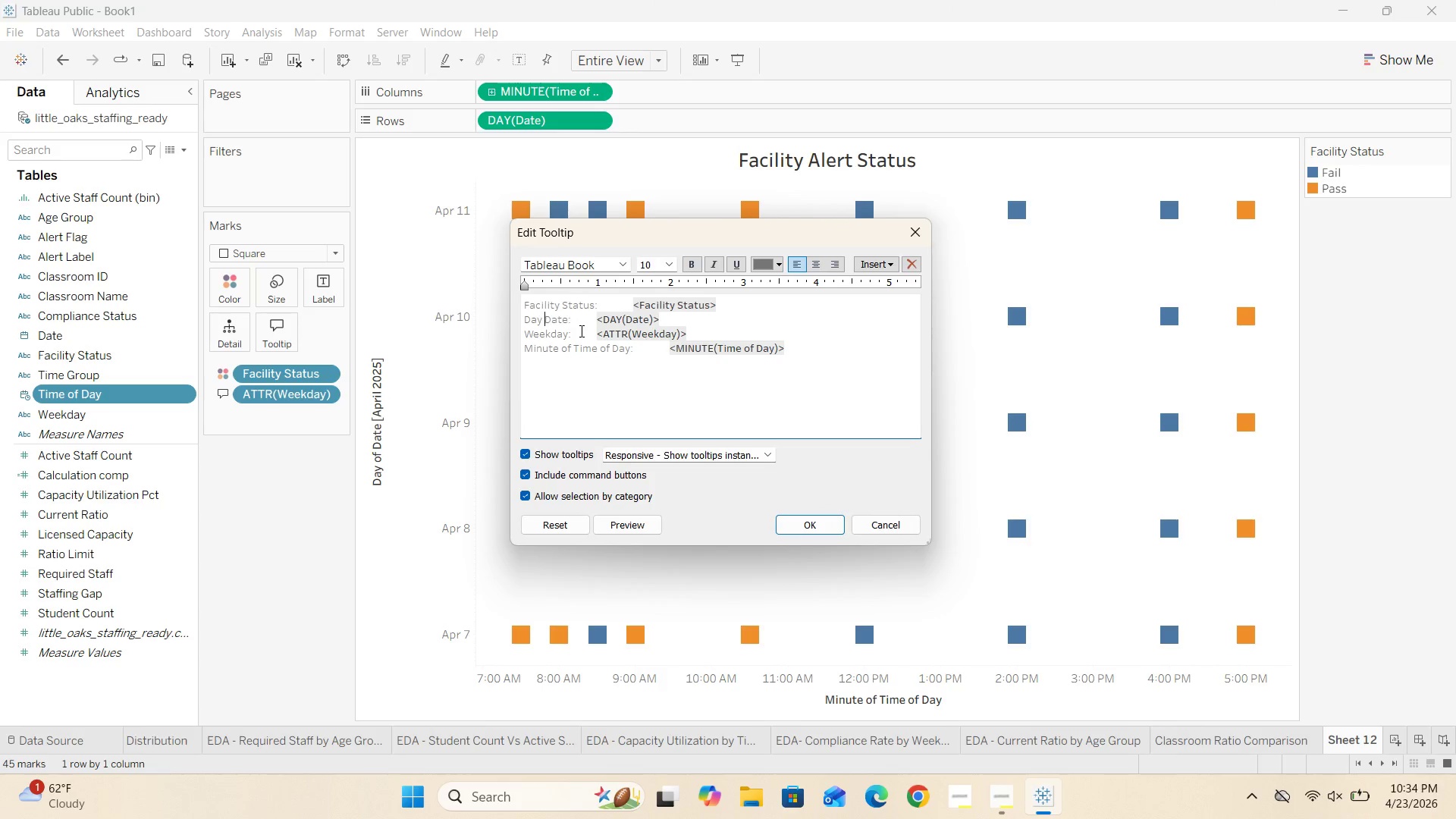 
key(Backspace)
 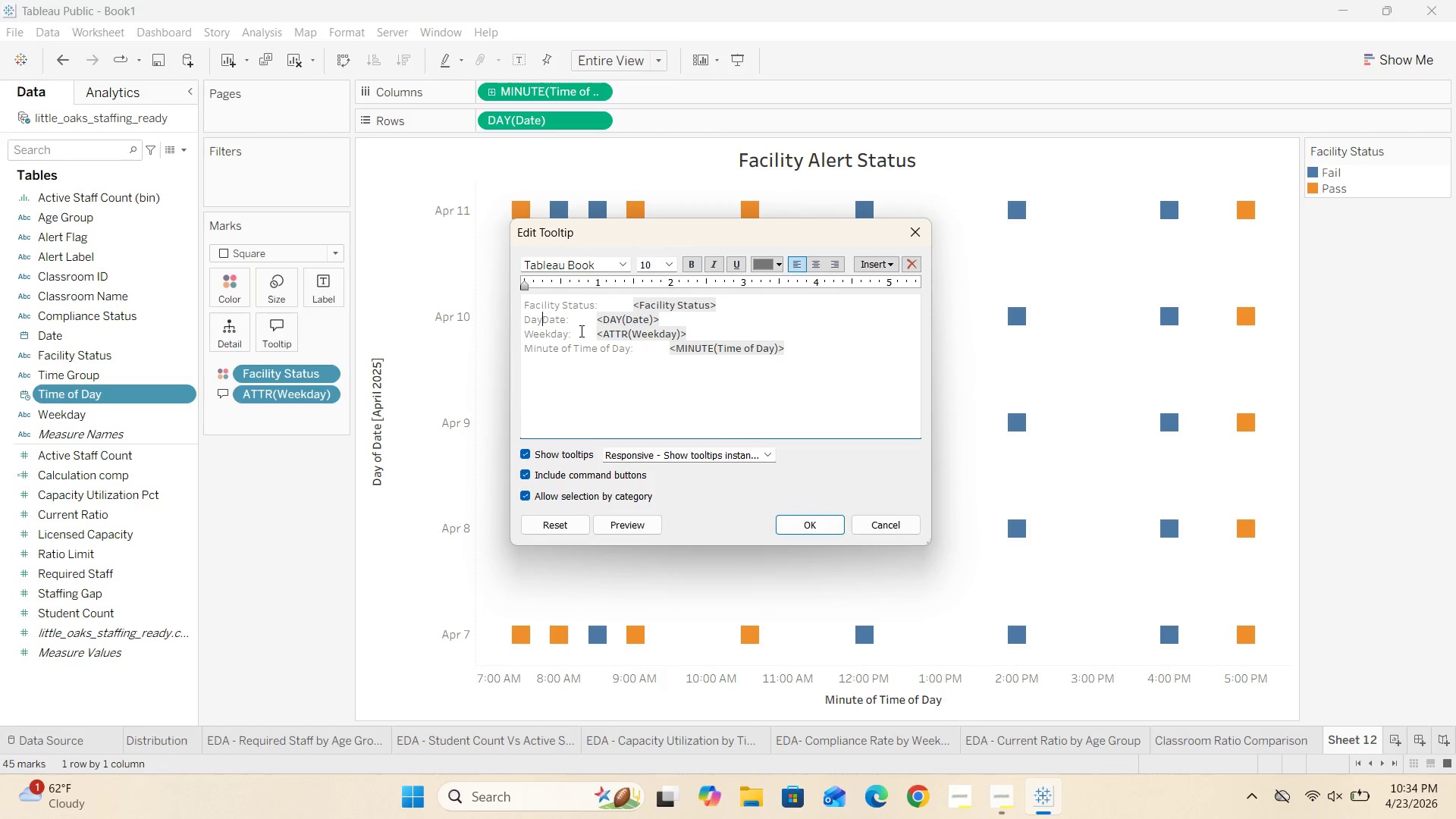 
key(Backspace)
 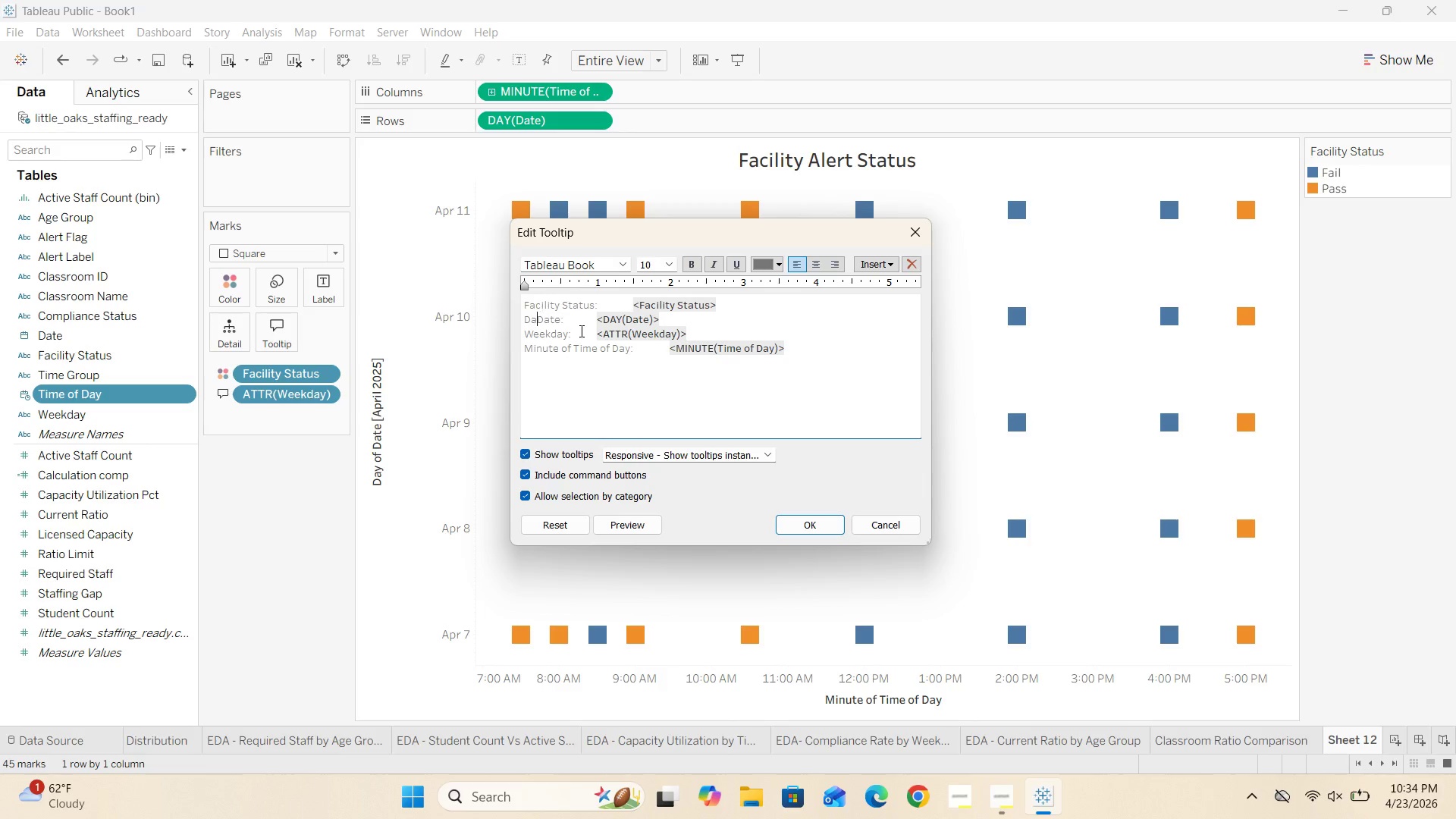 
key(Backspace)
 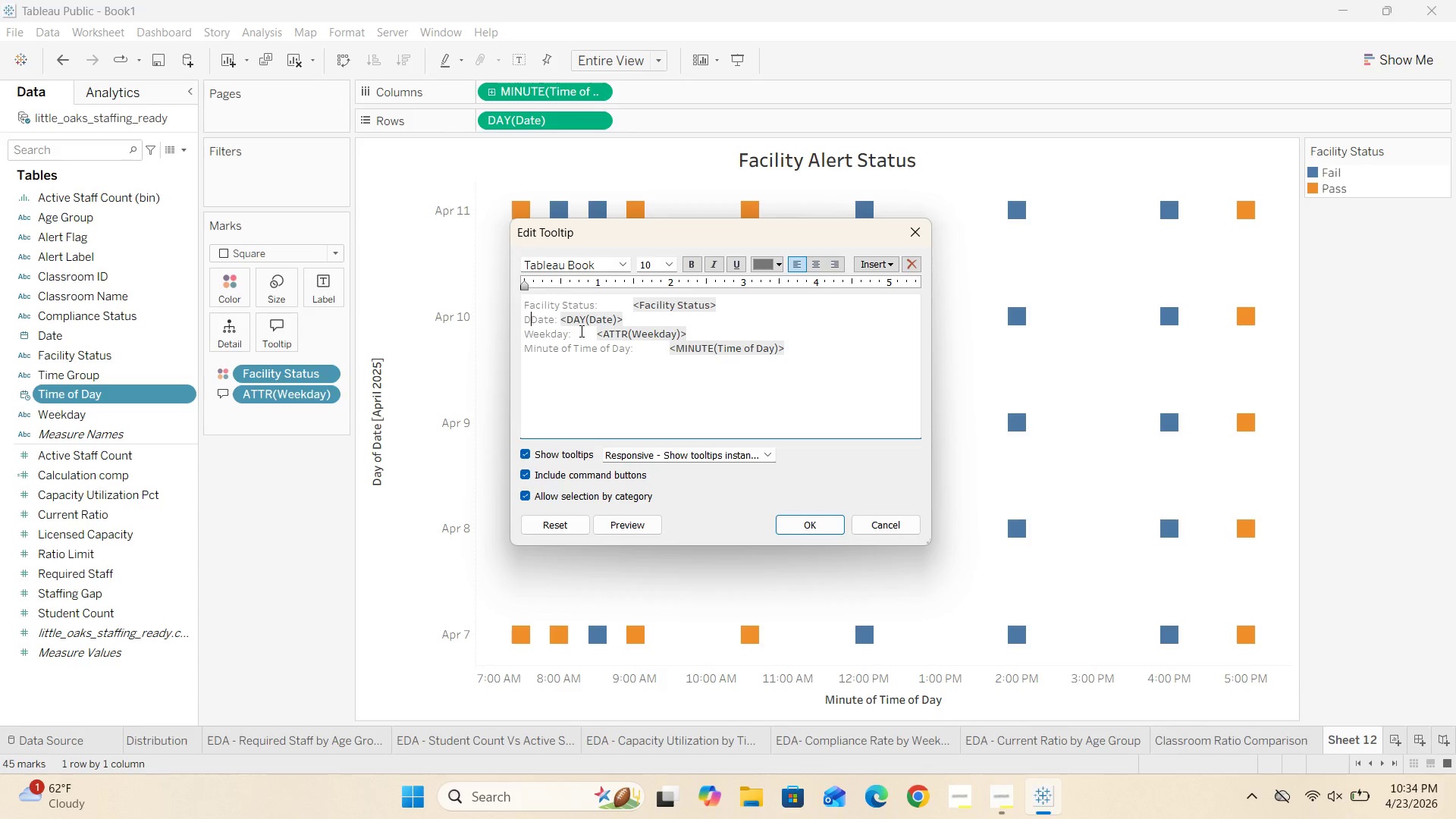 
key(Backspace)
 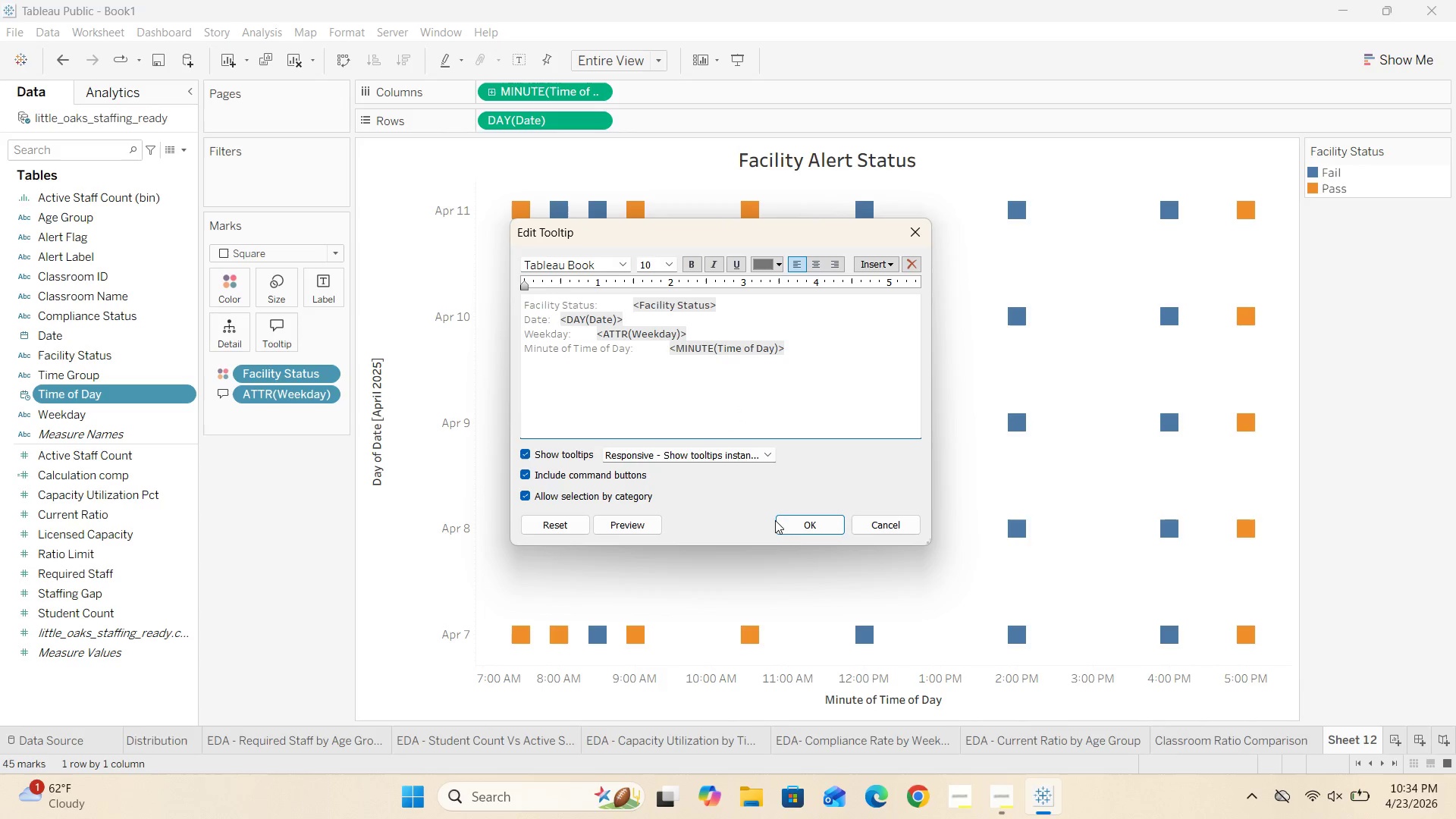 
left_click([796, 526])
 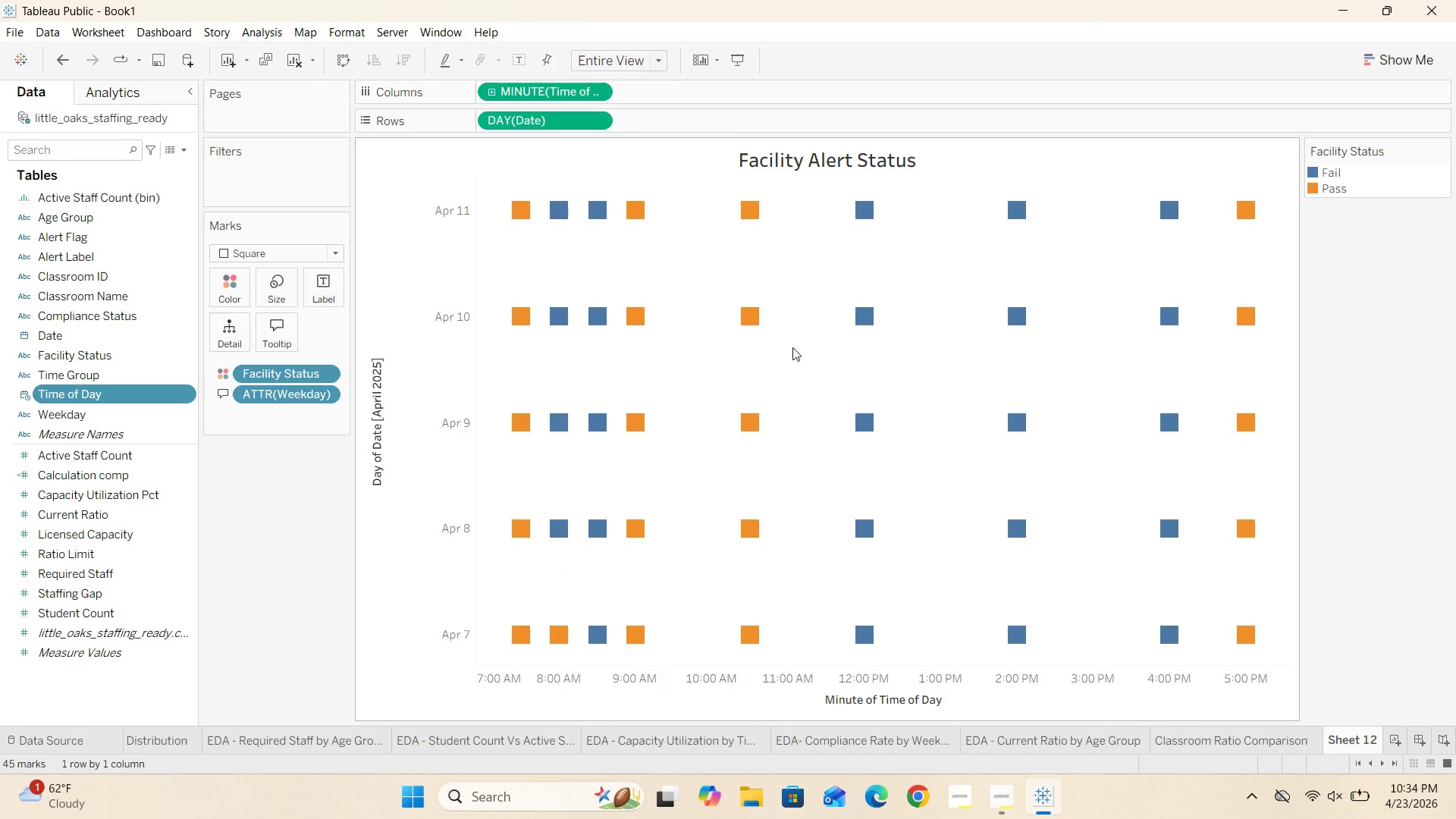 
mouse_move([739, 337])
 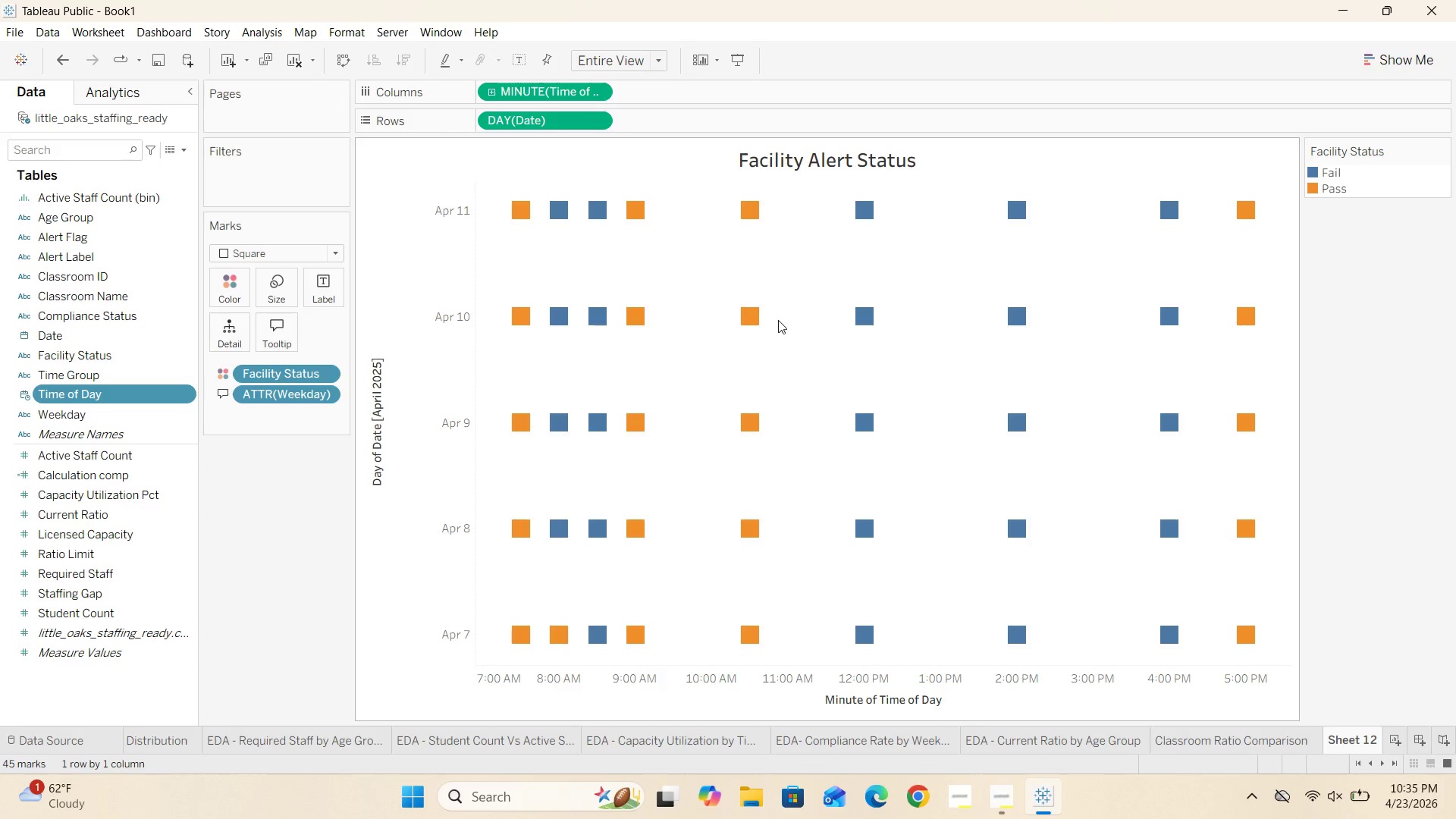 
mouse_move([734, 310])
 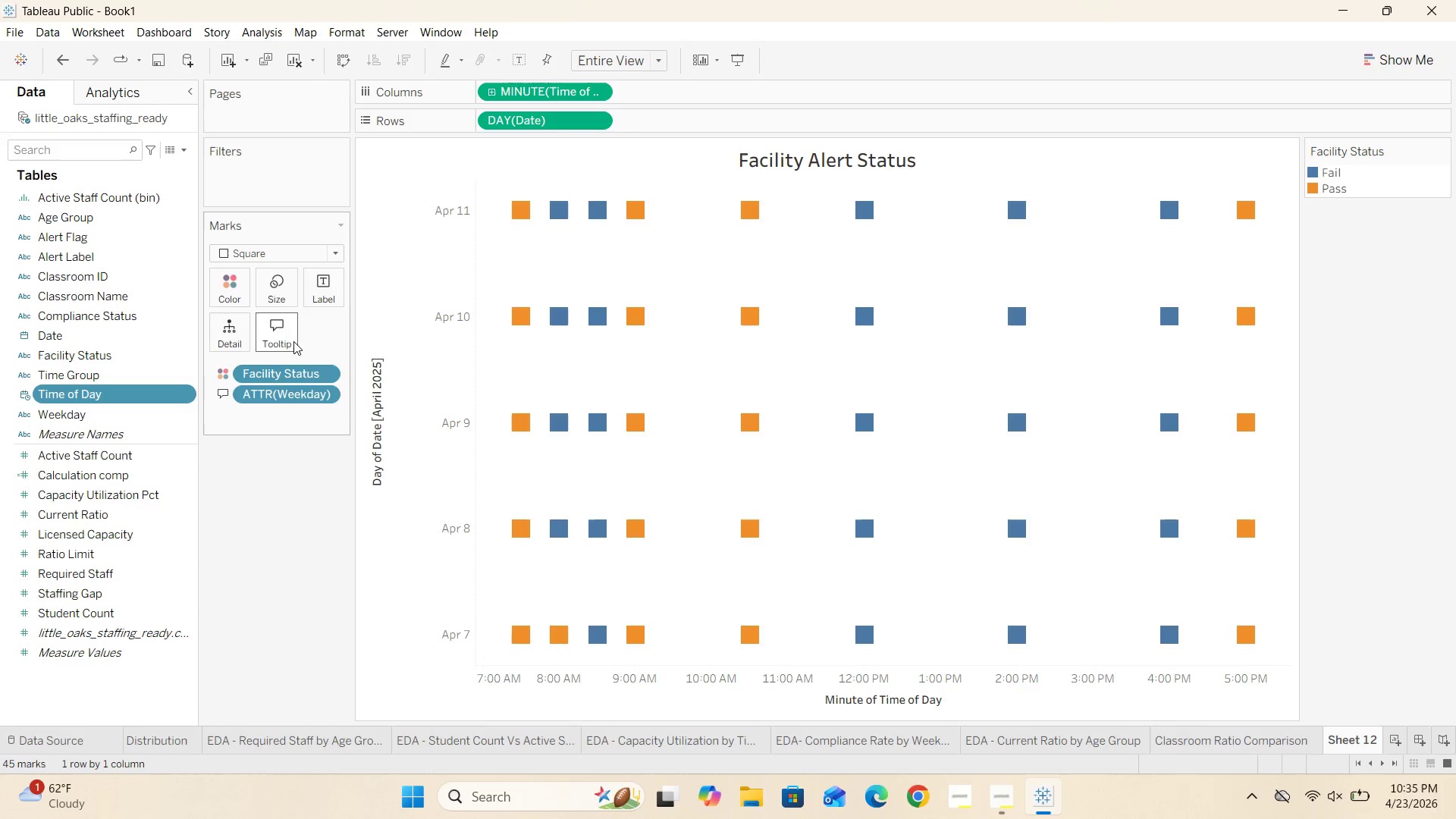 
left_click([275, 333])
 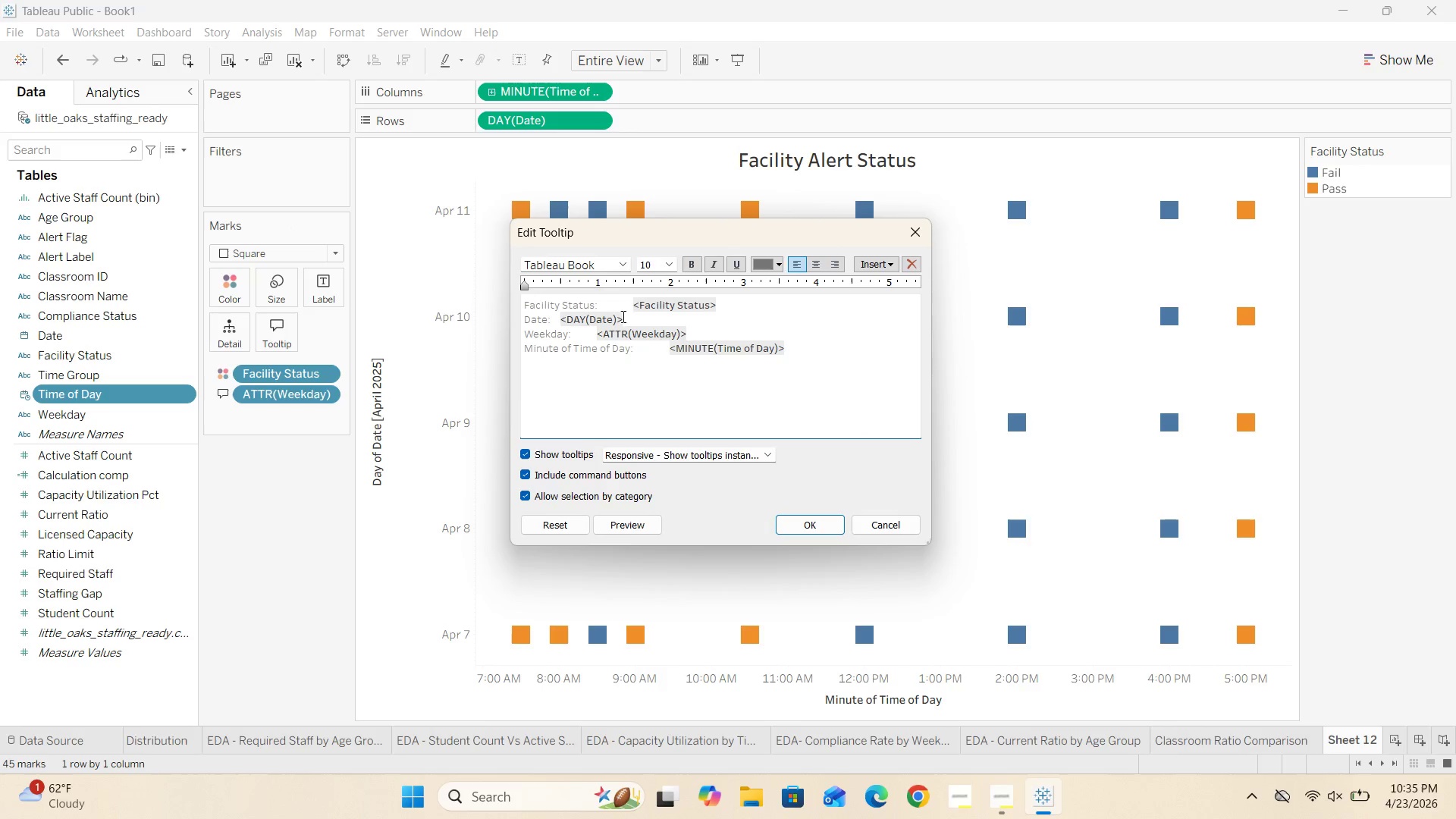 
left_click_drag(start_coordinate=[629, 318], to_coordinate=[504, 318])
 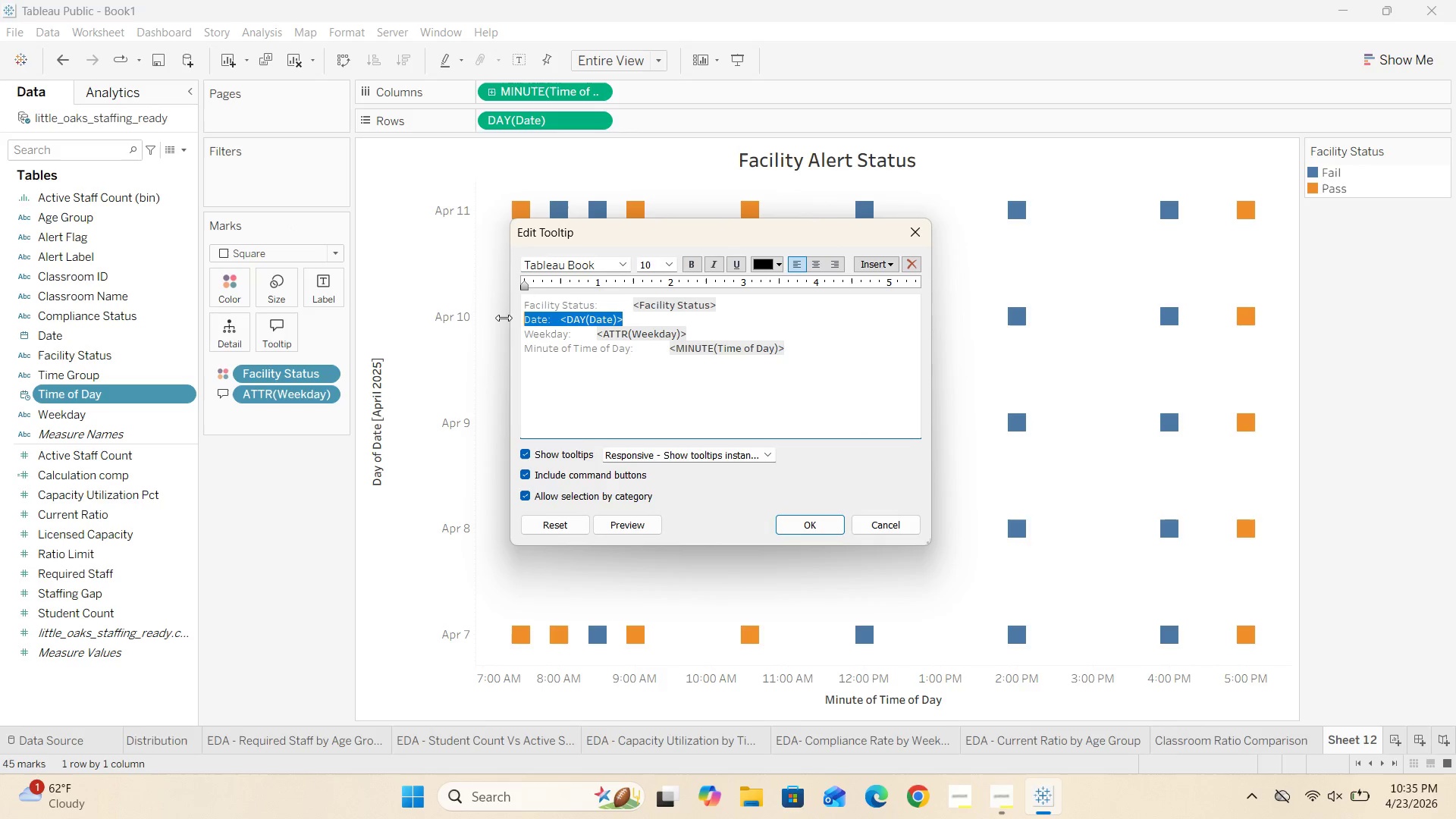 
key(Control+X)
 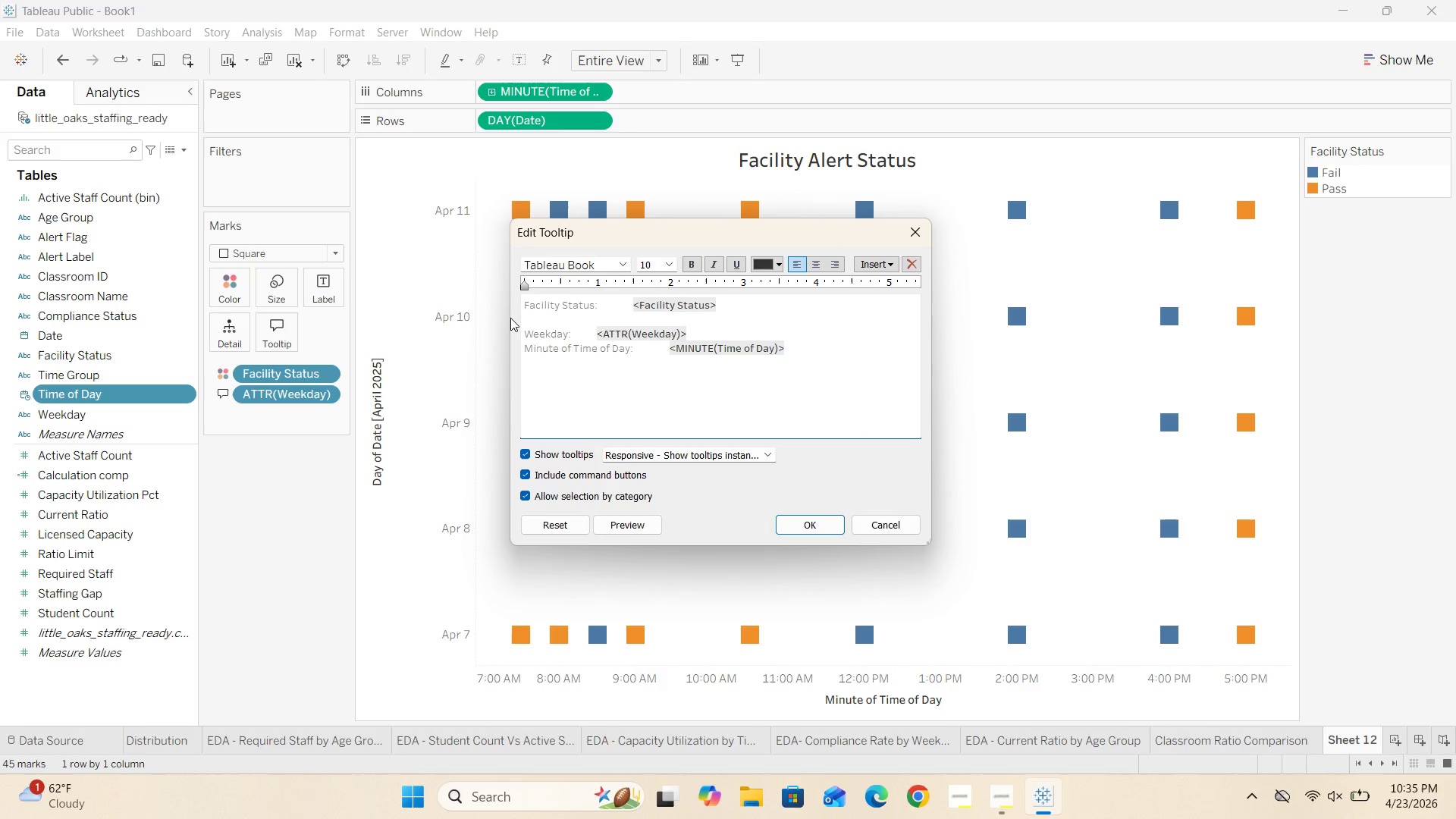 
key(Backspace)
 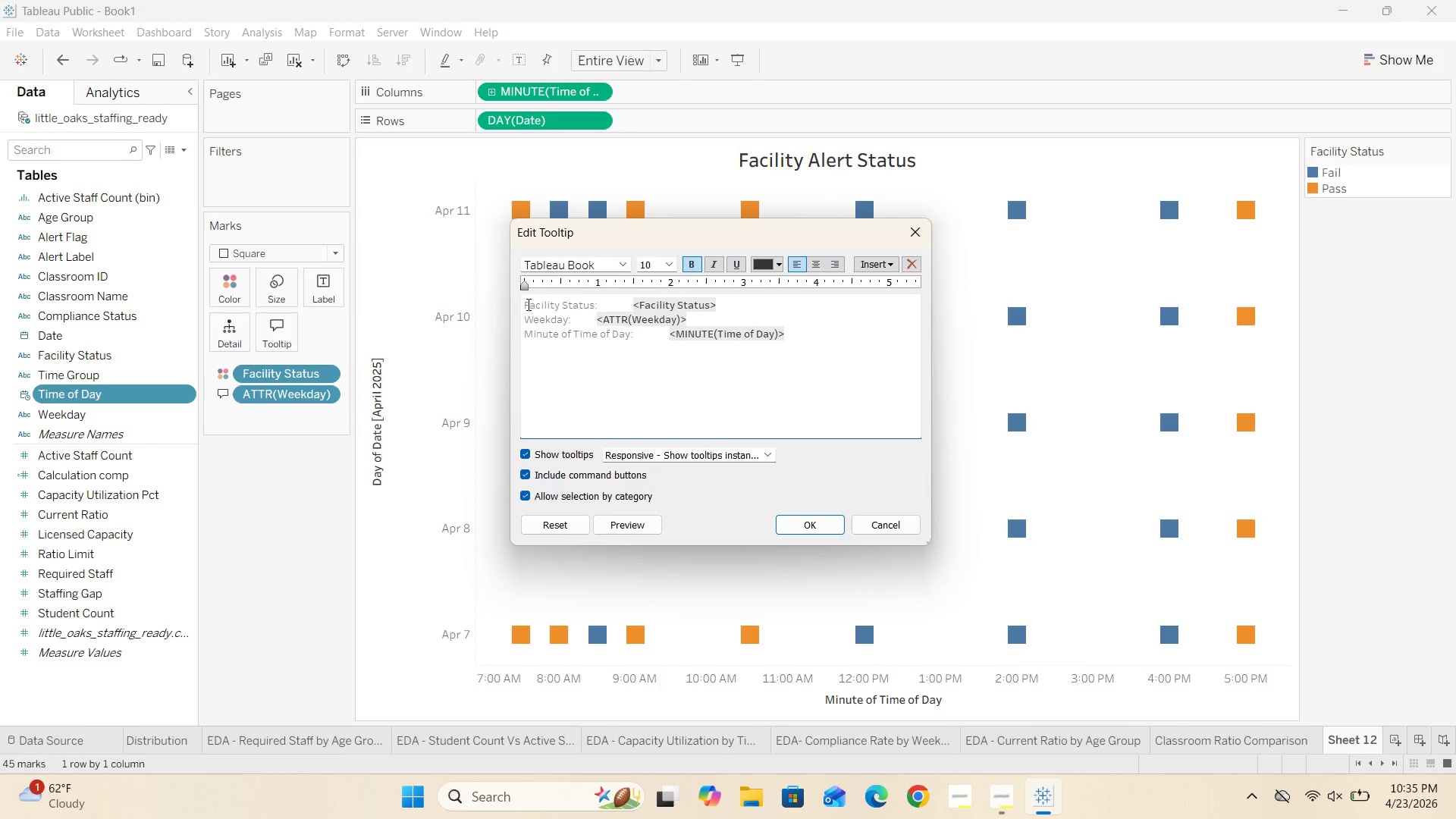 
left_click([525, 304])
 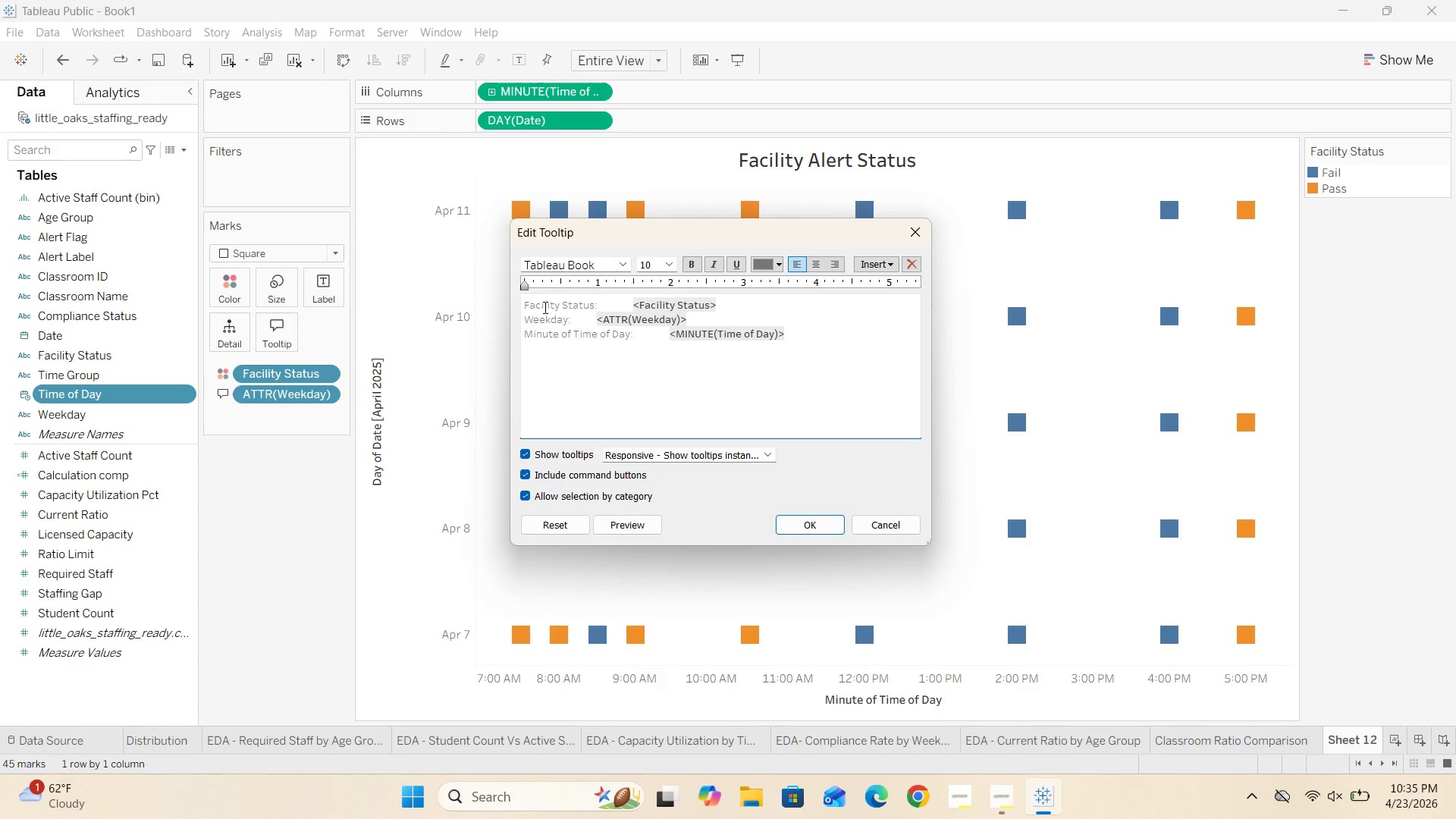 
key(Control+V)
 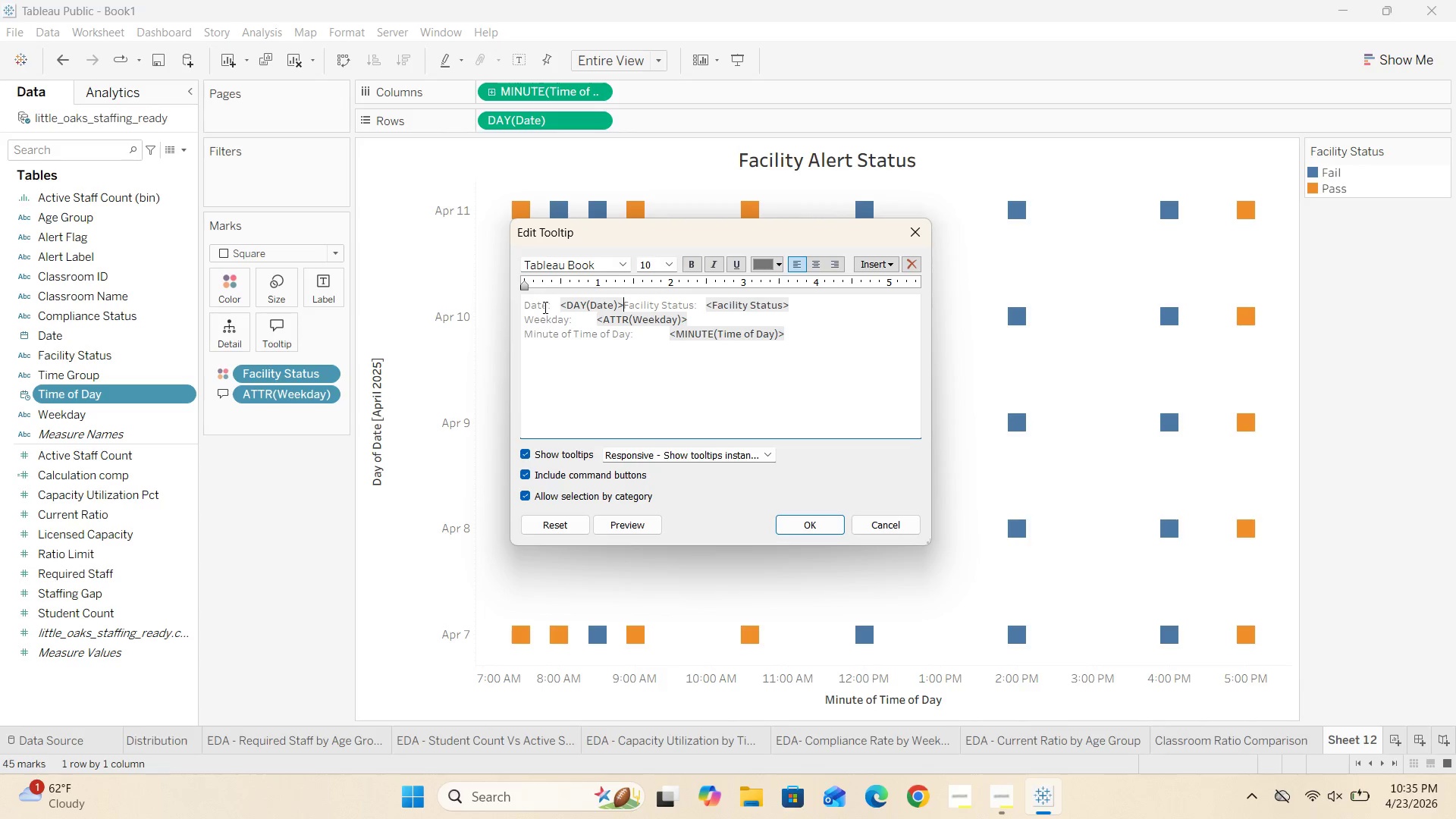 
key(Enter)
 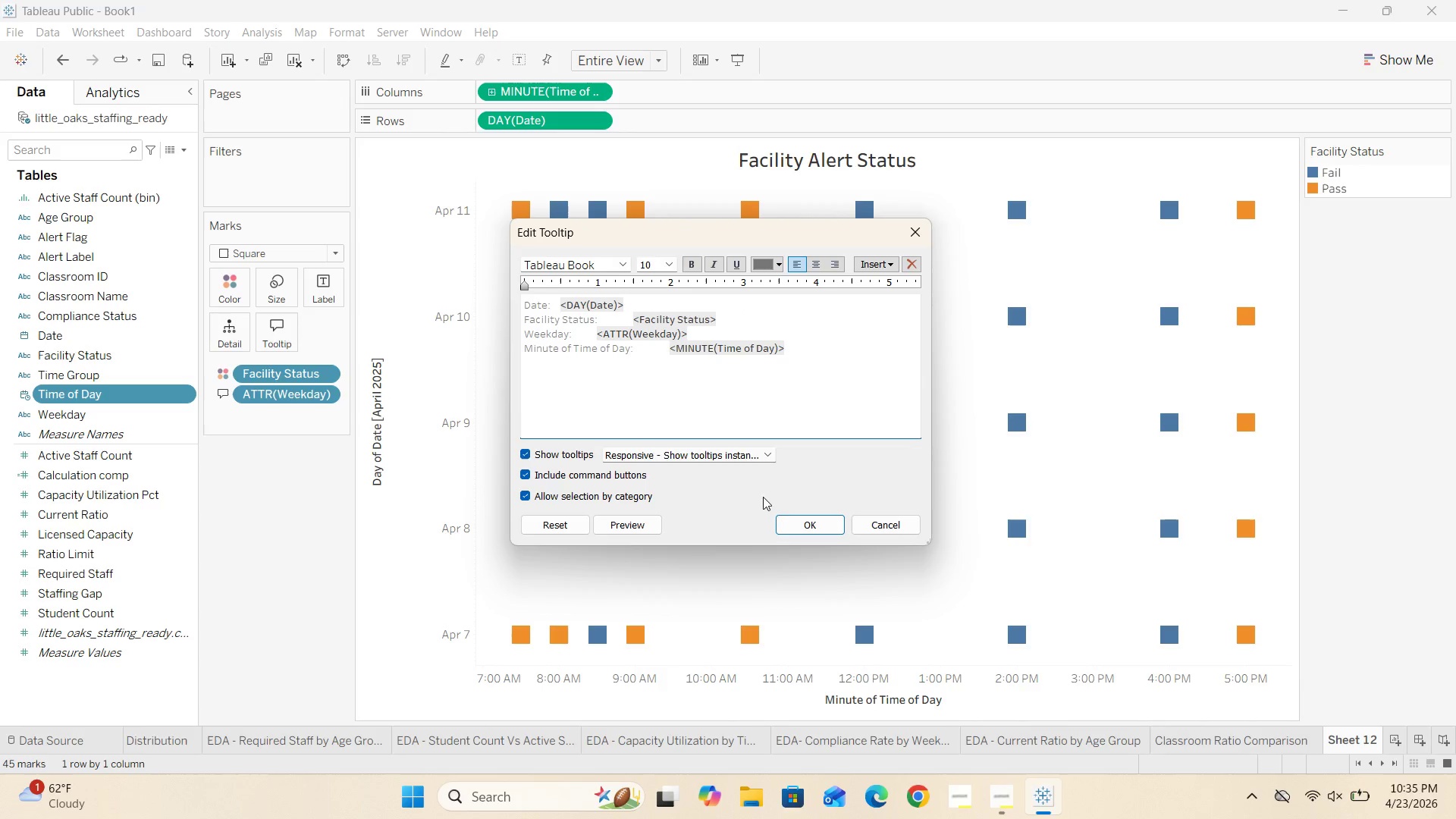 
left_click([794, 523])
 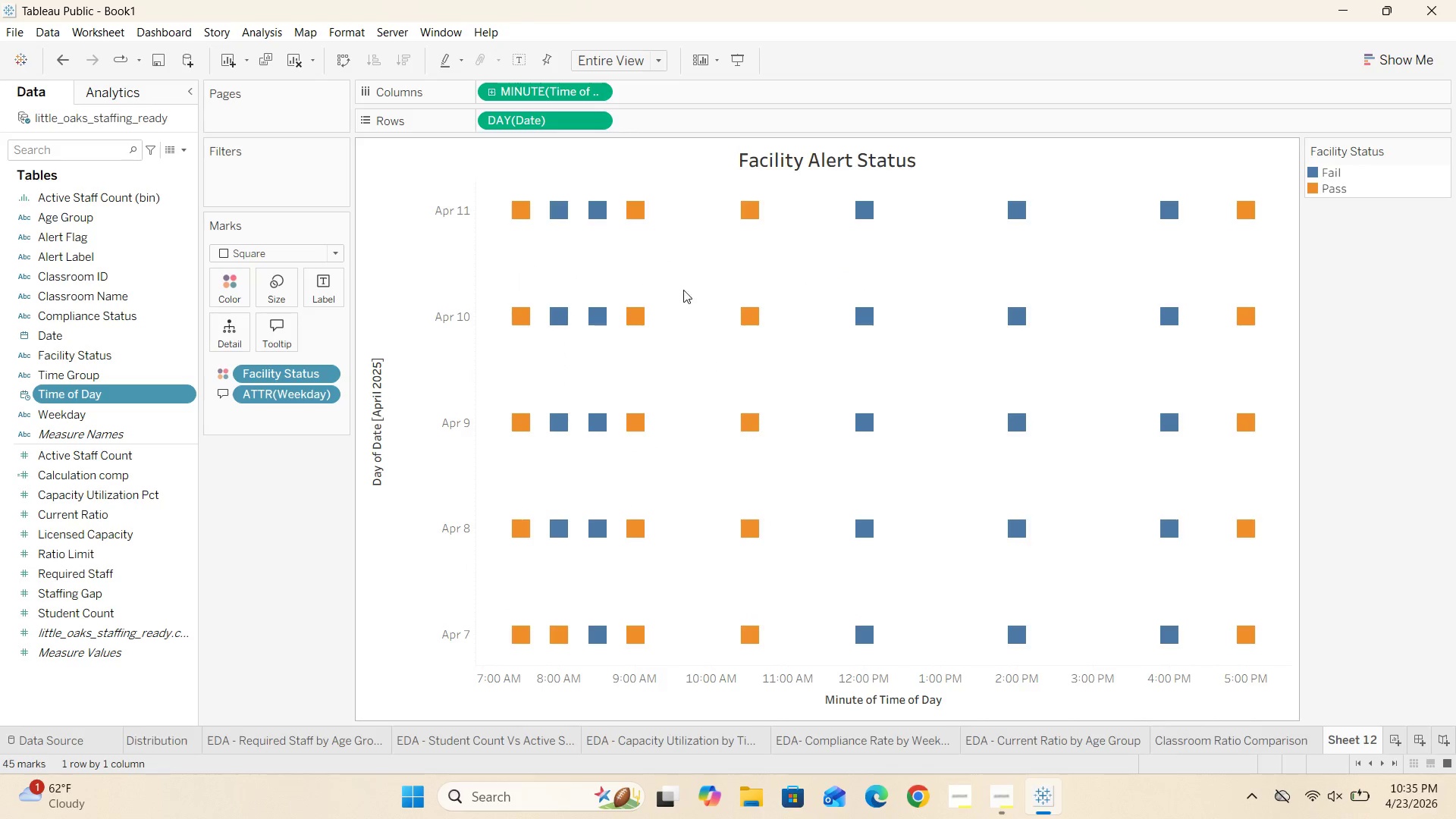 
mouse_move([620, 228])
 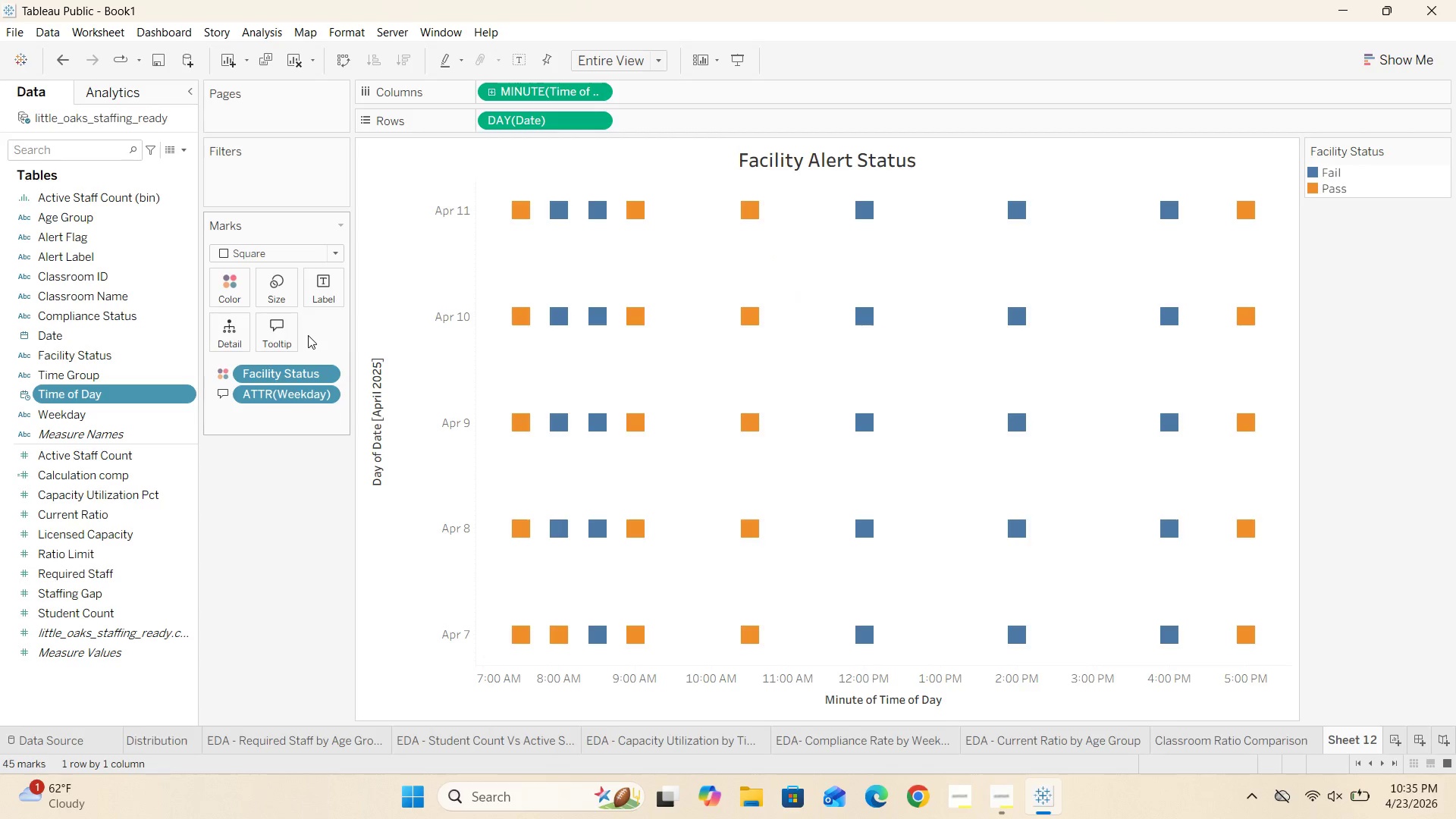 
left_click([296, 336])
 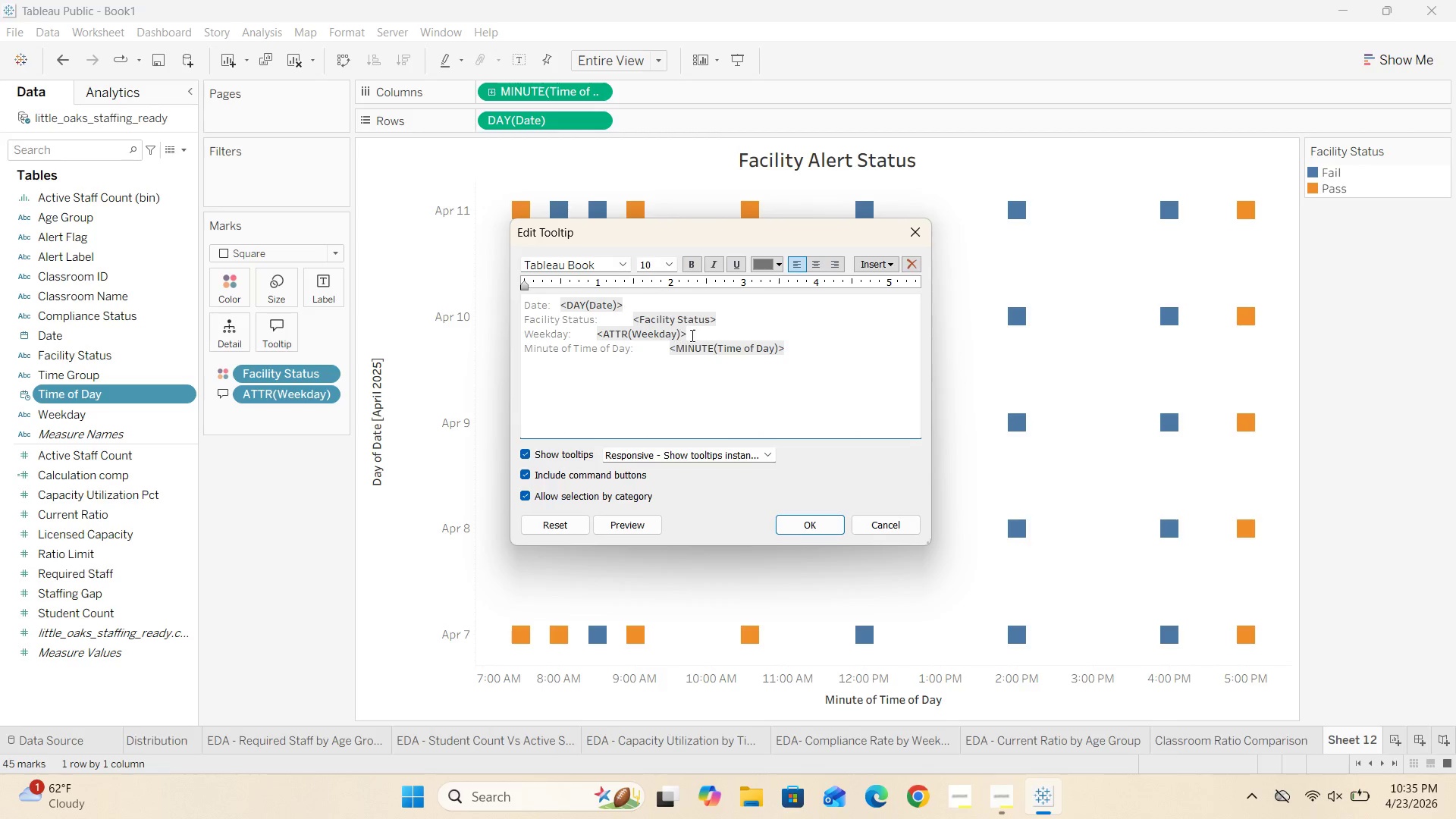 
left_click_drag(start_coordinate=[695, 335], to_coordinate=[513, 330])
 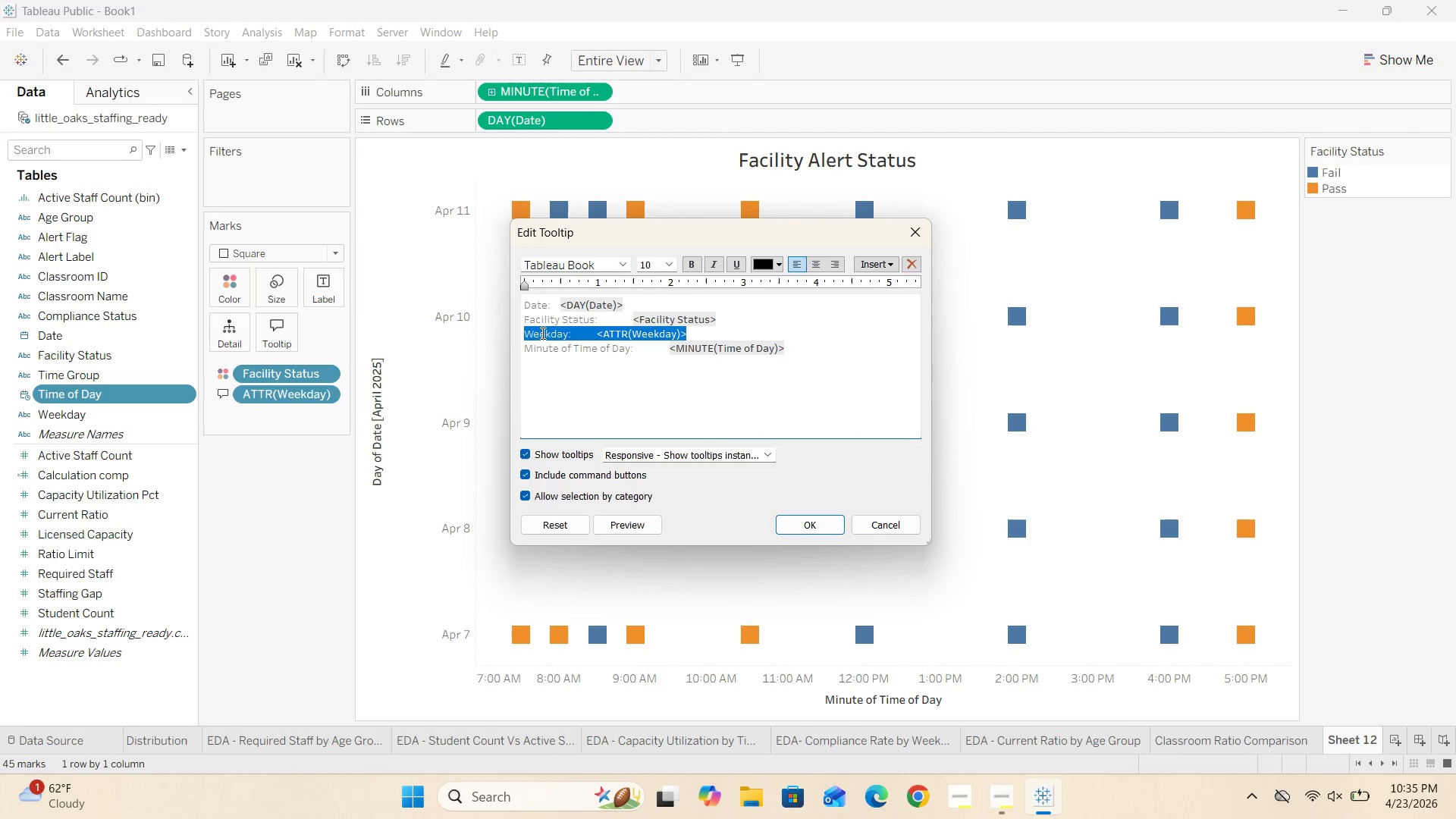 
key(Control+X)
 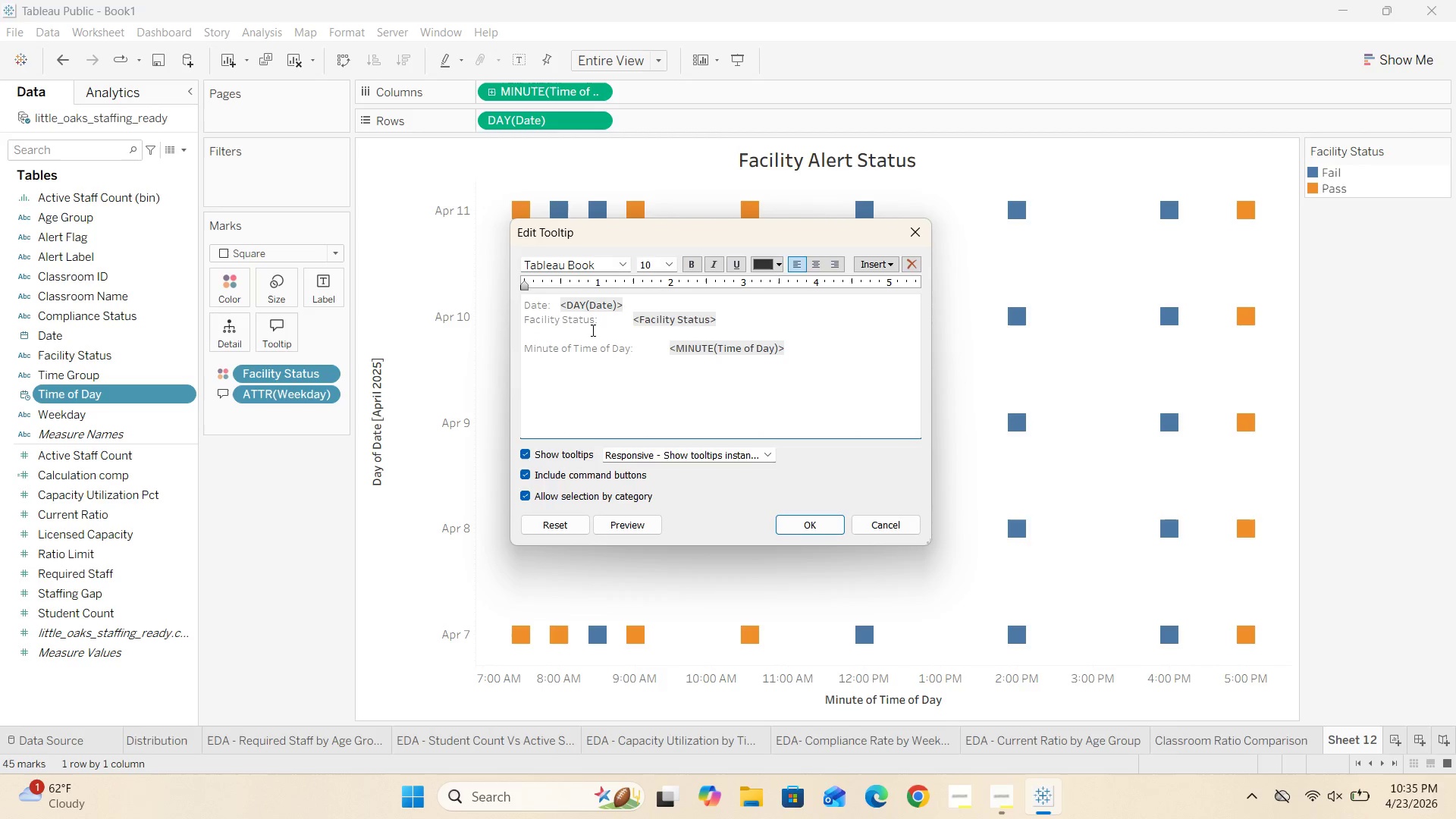 
key(Backspace)
 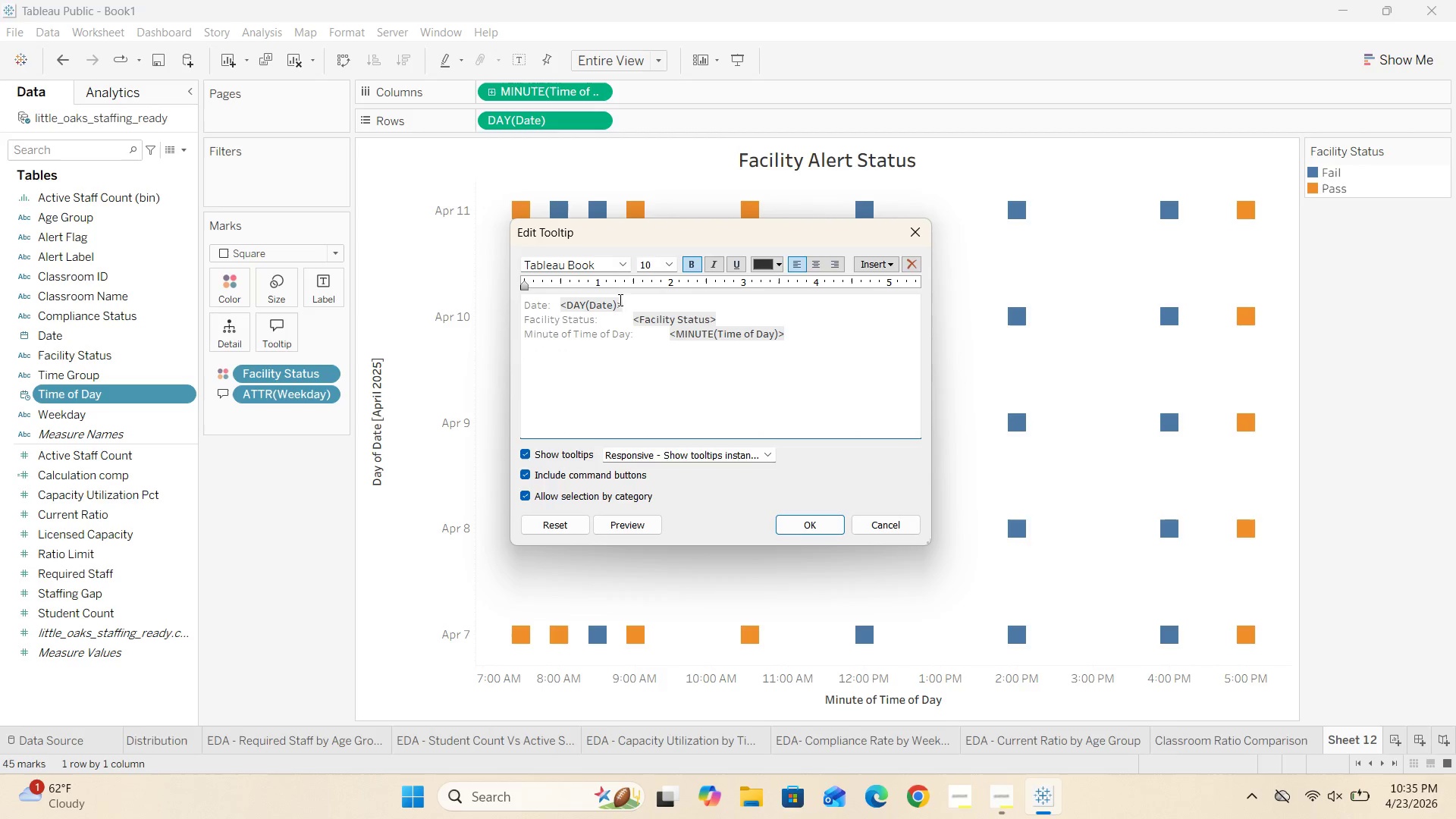 
left_click([630, 301])
 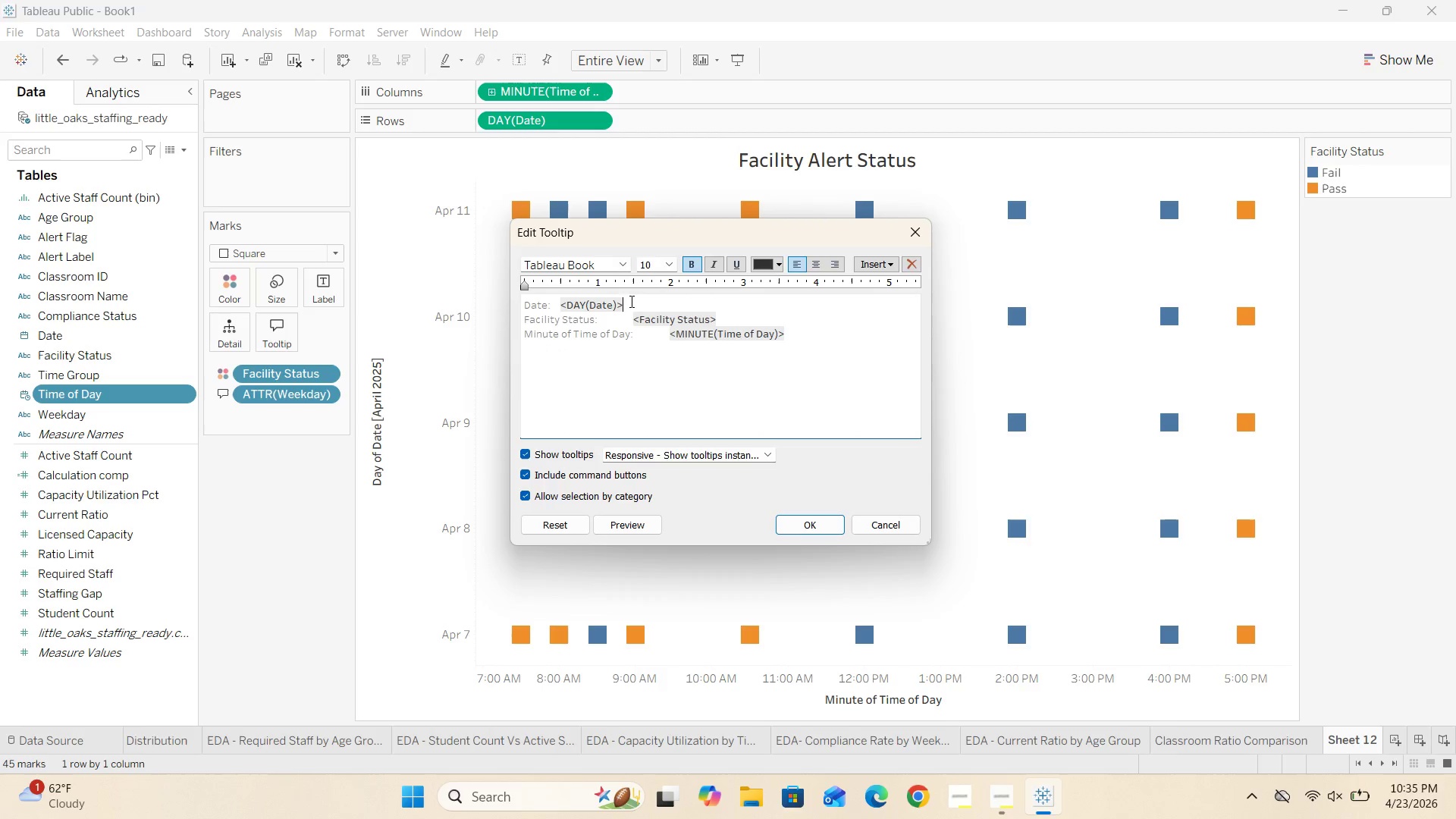 
key(Enter)
 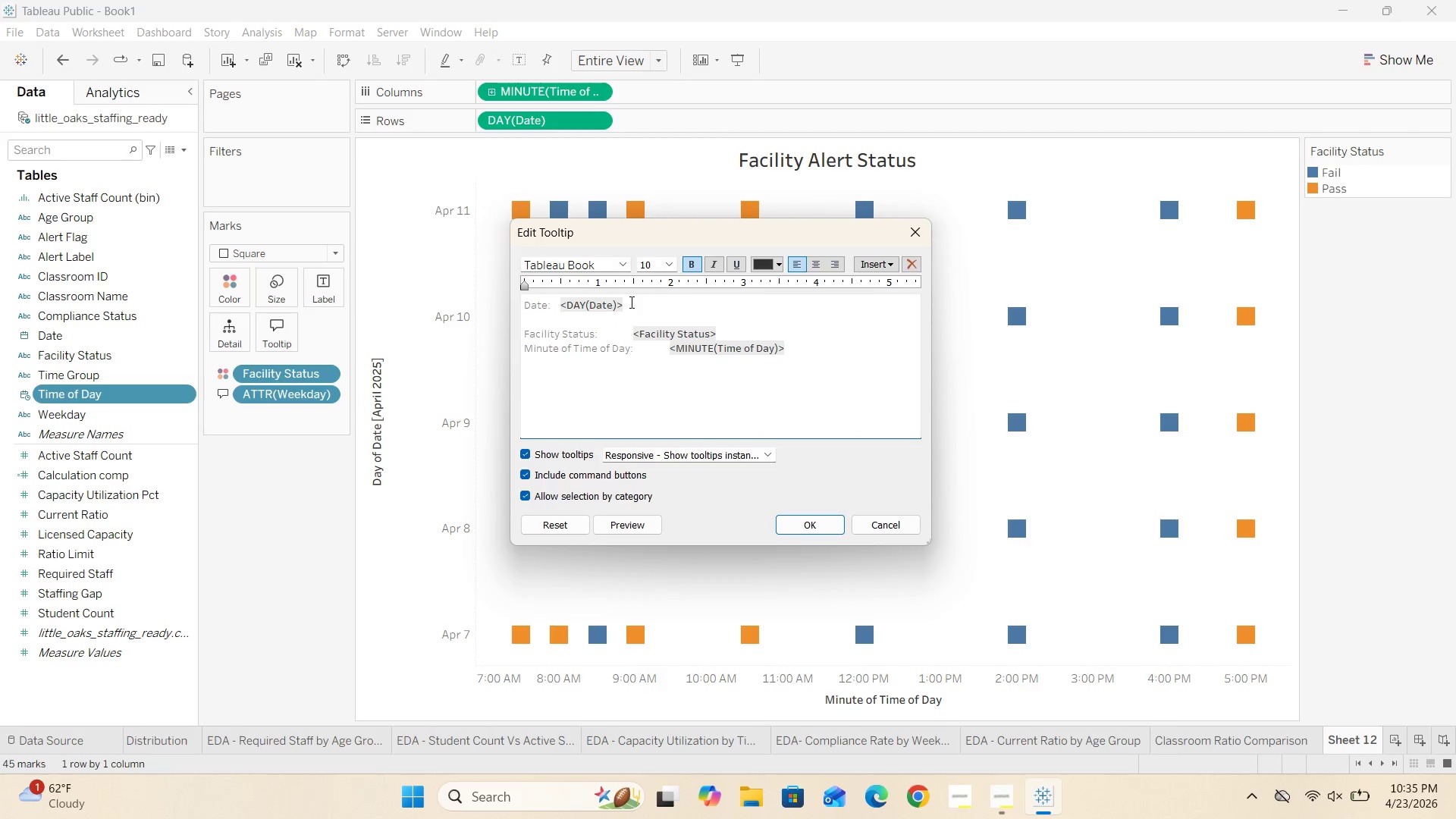 
key(Control+V)
 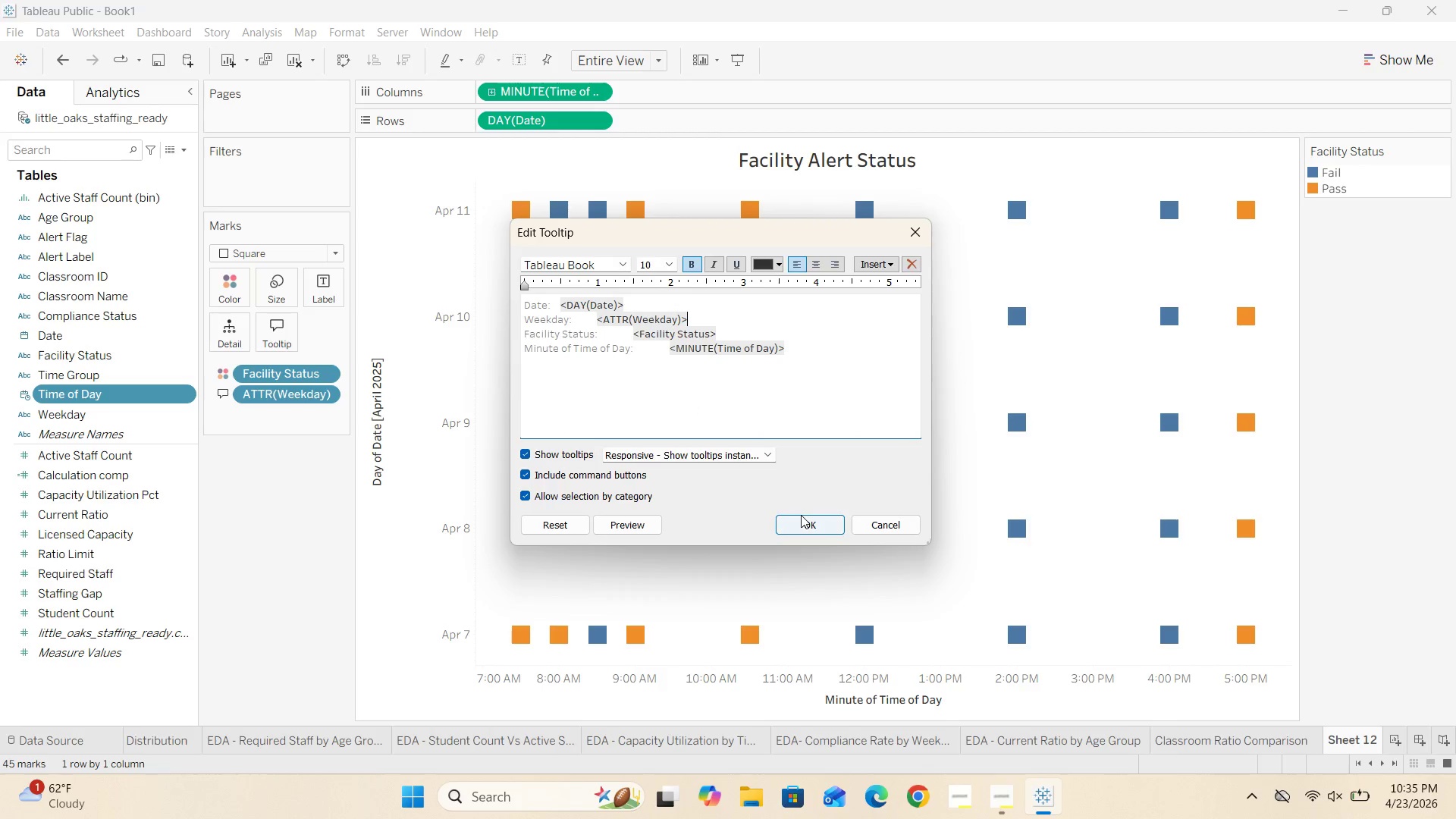 
left_click([801, 515])
 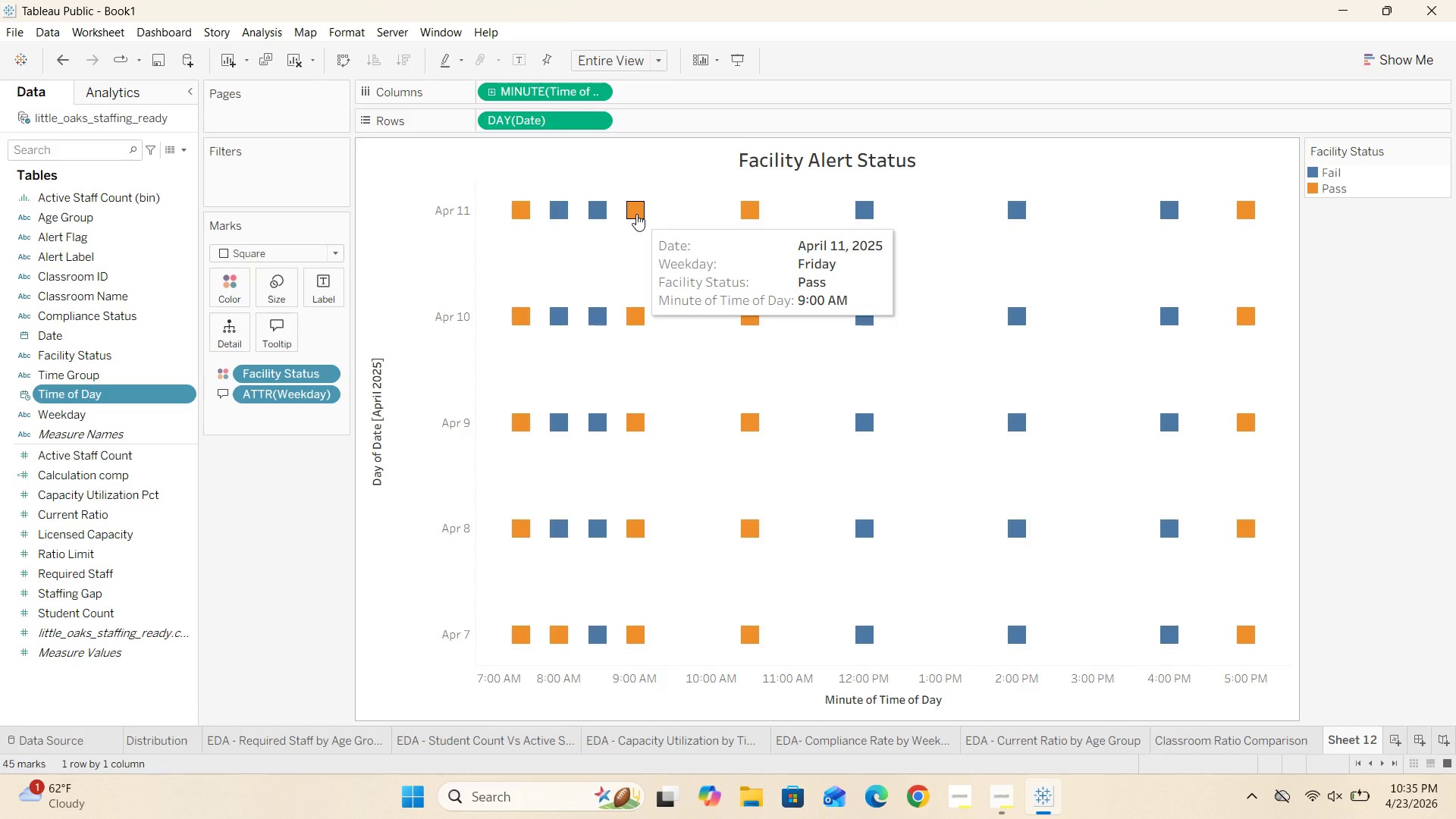 
wait(23.89)
 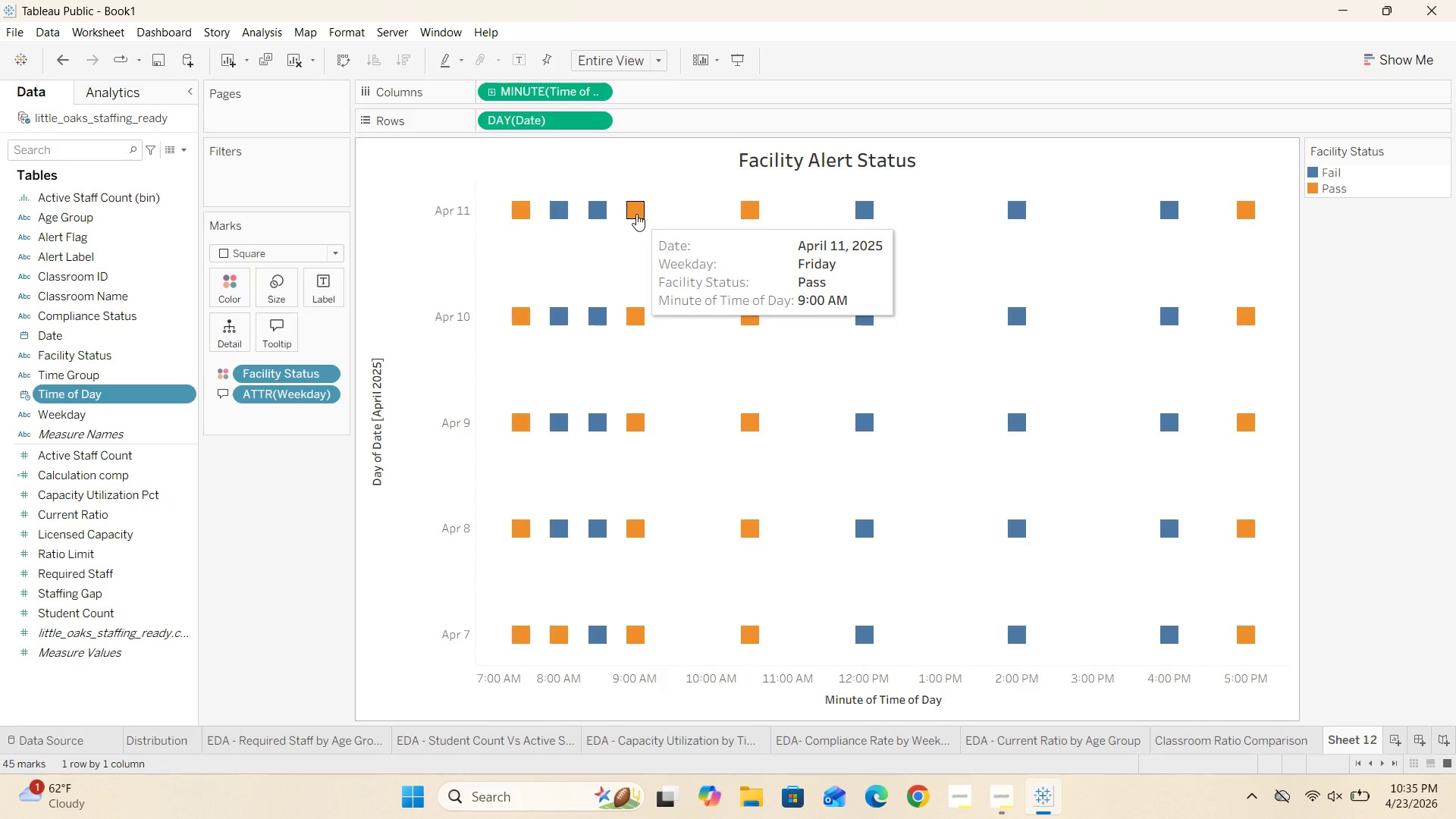 
left_click([277, 344])
 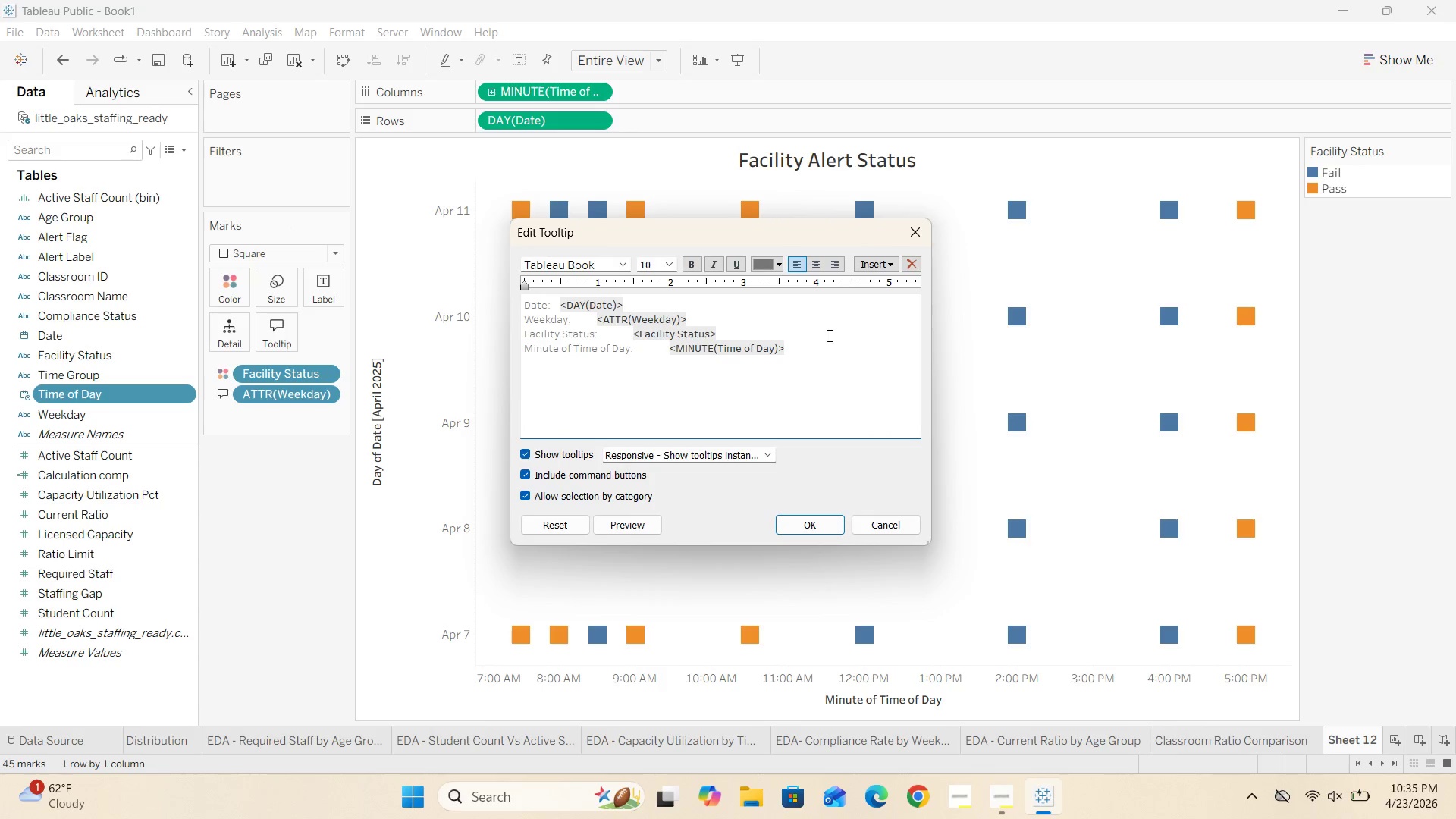 
left_click_drag(start_coordinate=[809, 349], to_coordinate=[516, 343])
 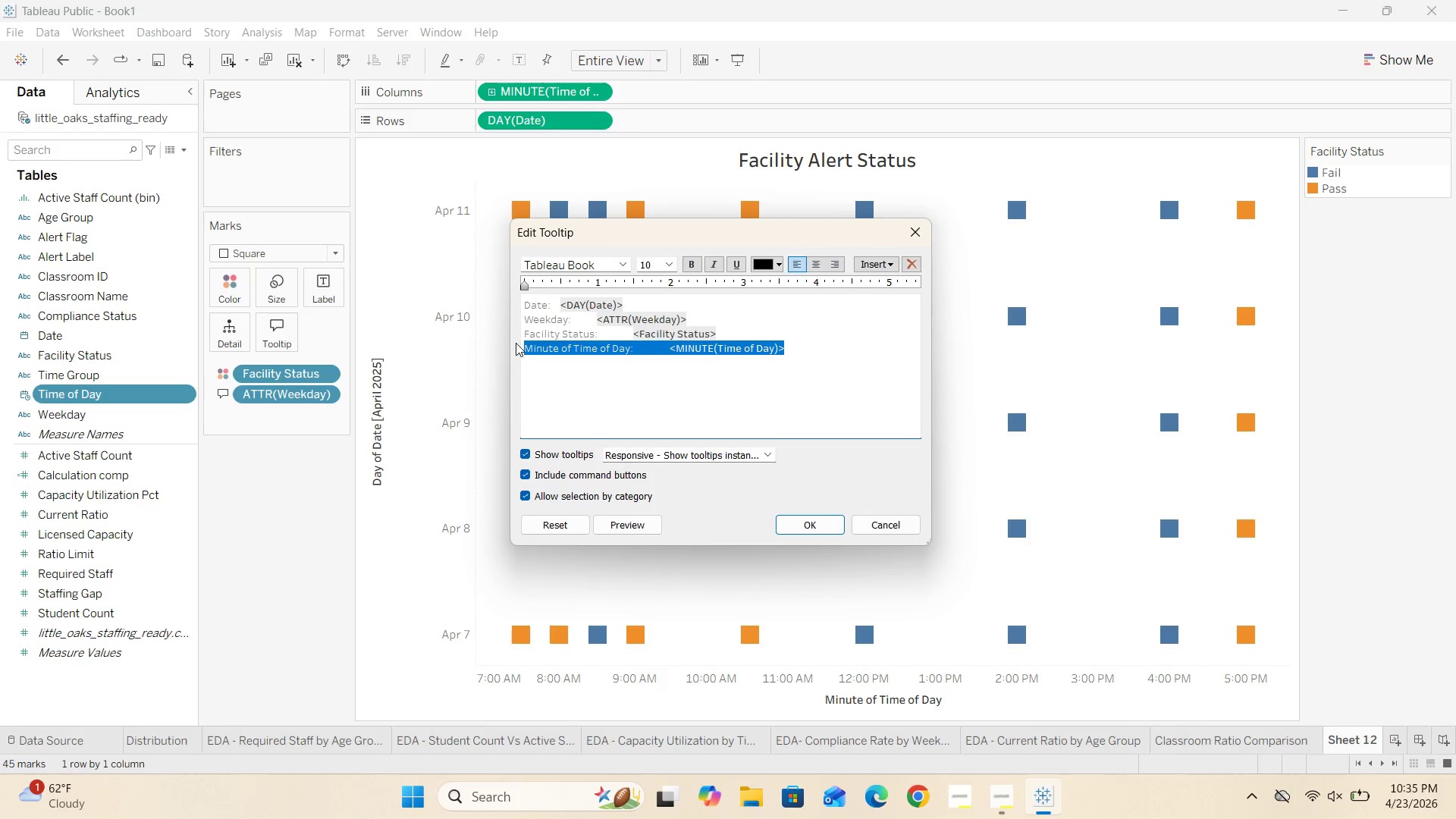 
key(Control+X)
 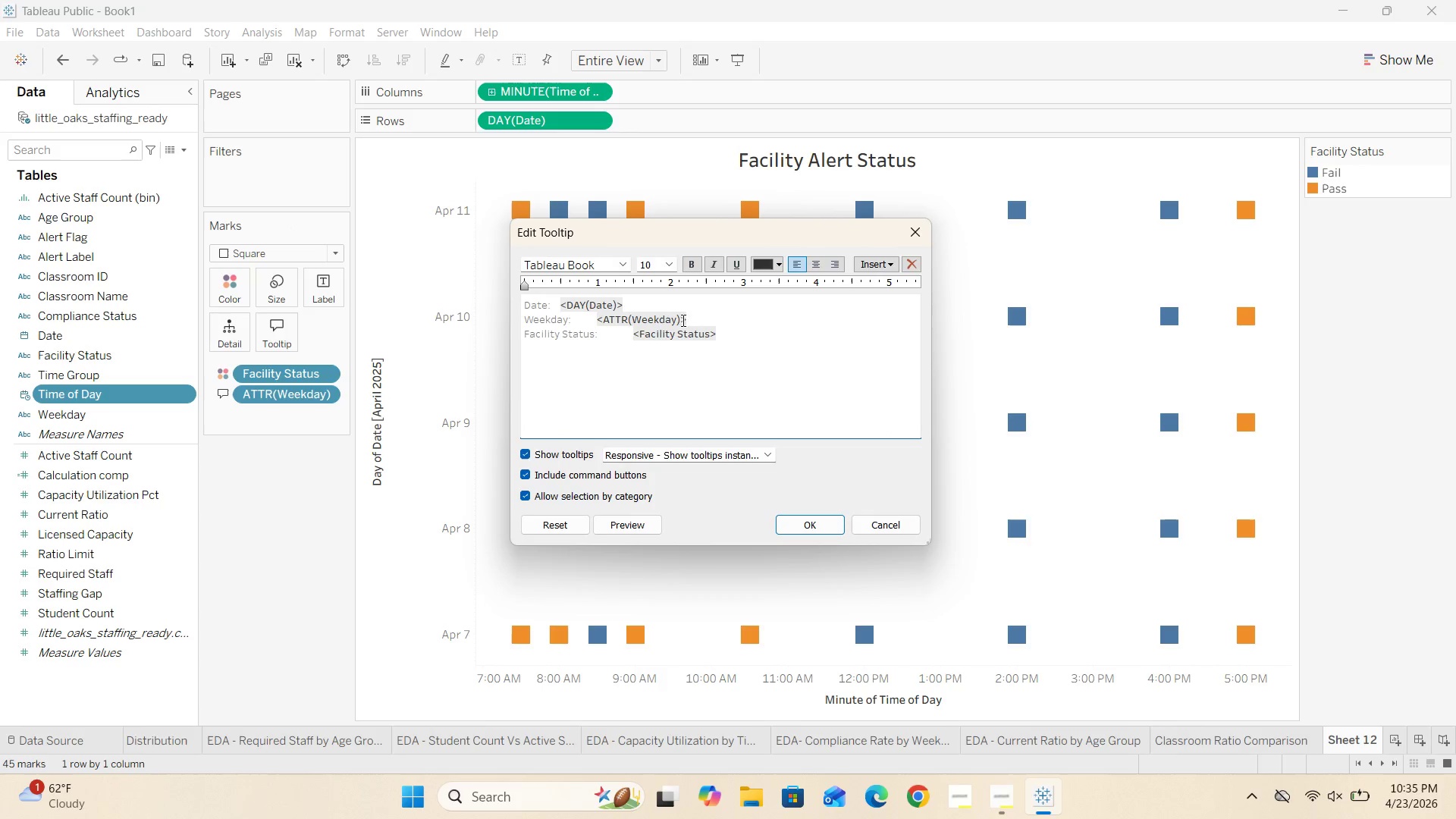 
left_click([700, 315])
 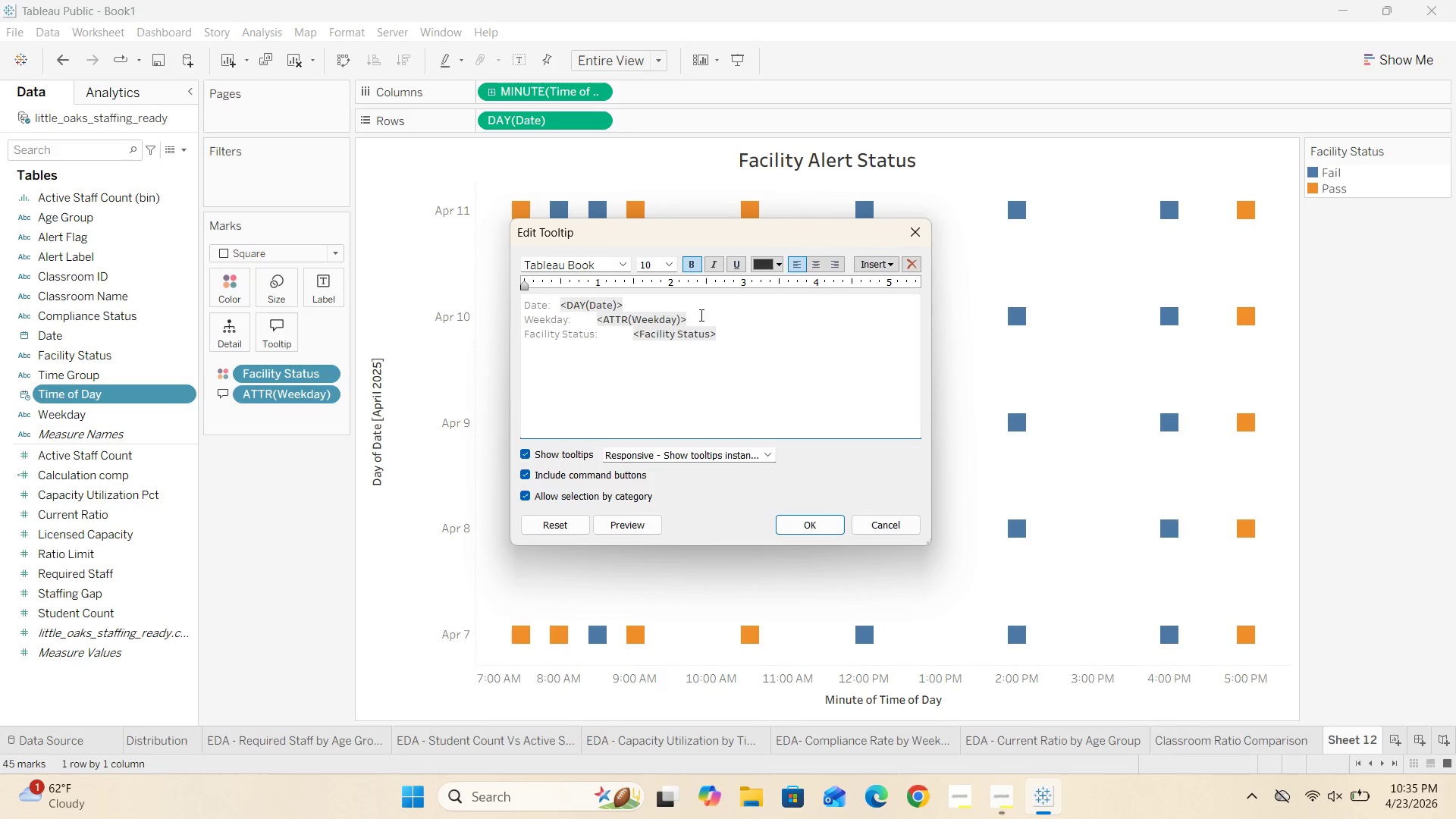 
key(Enter)
 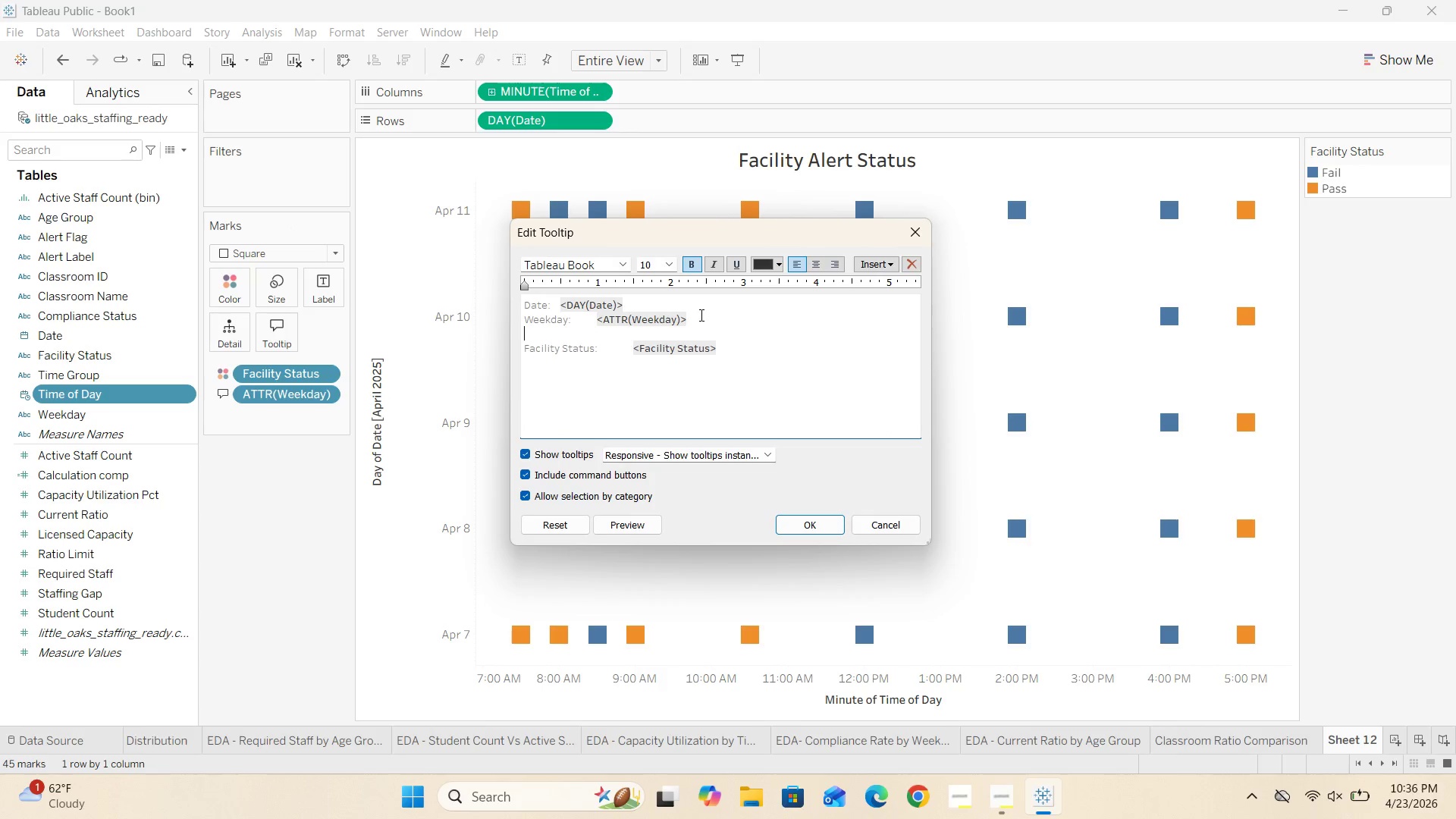 
key(Control+V)
 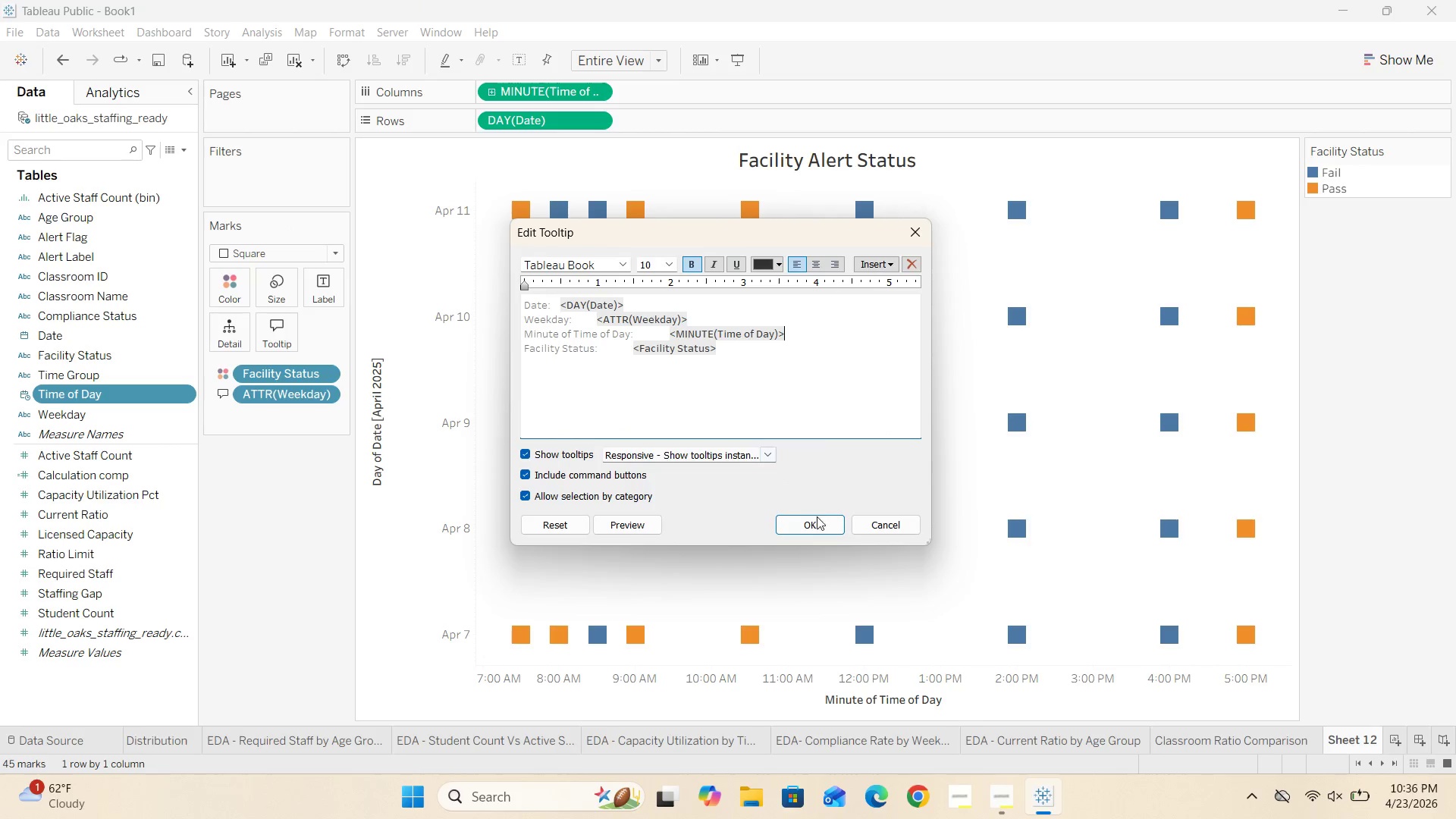 
left_click([817, 525])
 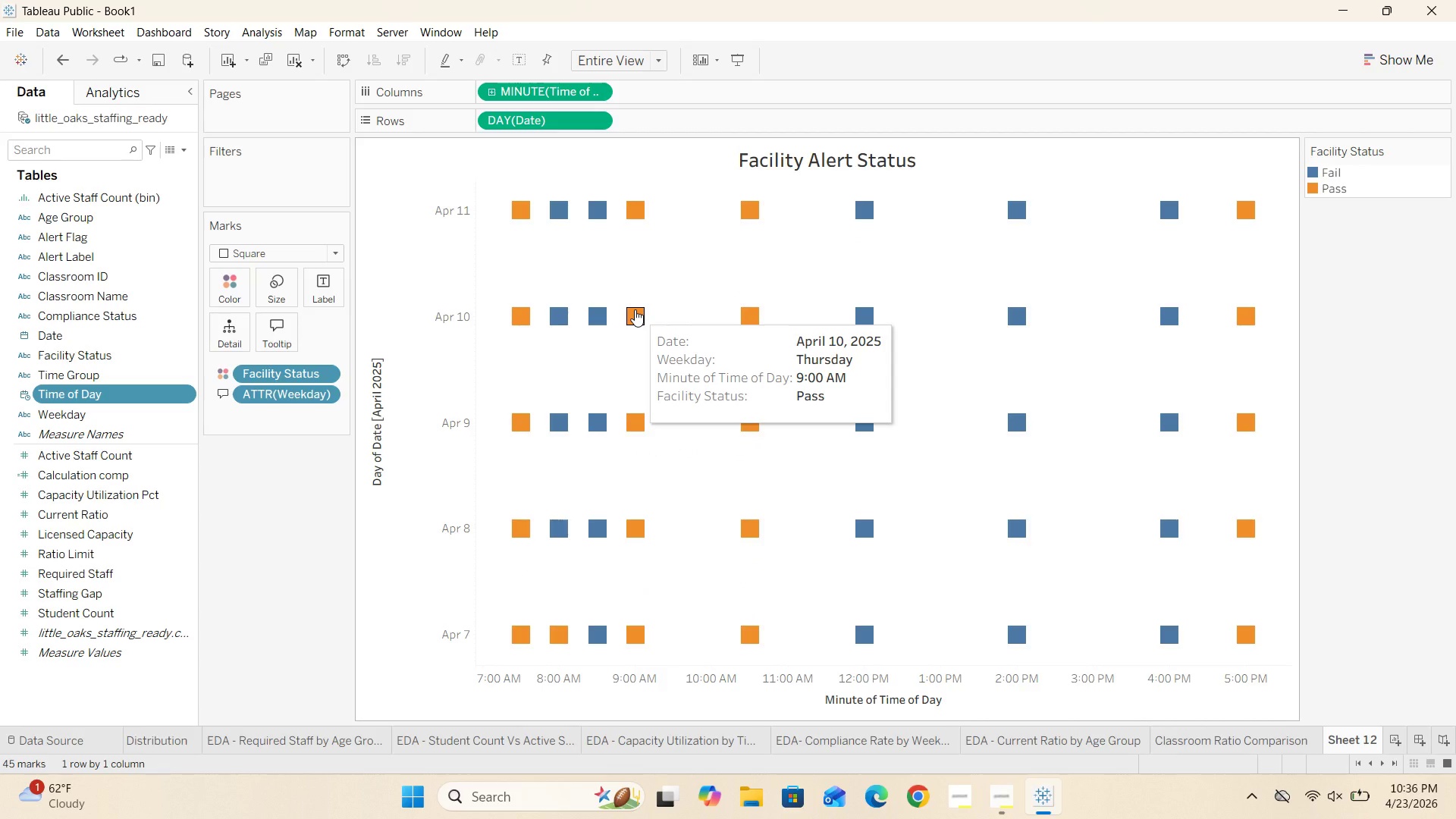 
wait(22.77)
 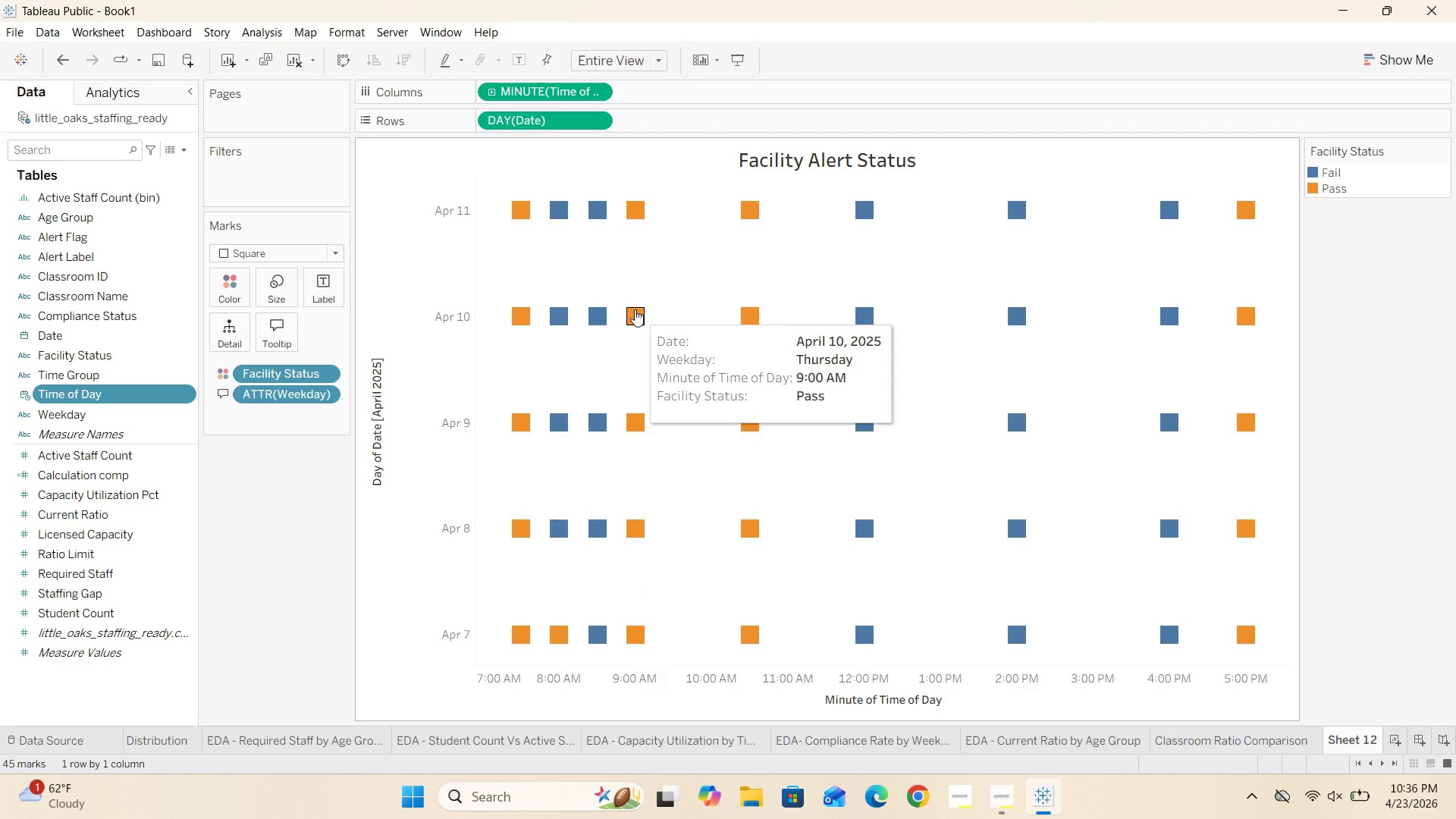 
mouse_move([726, 306])
 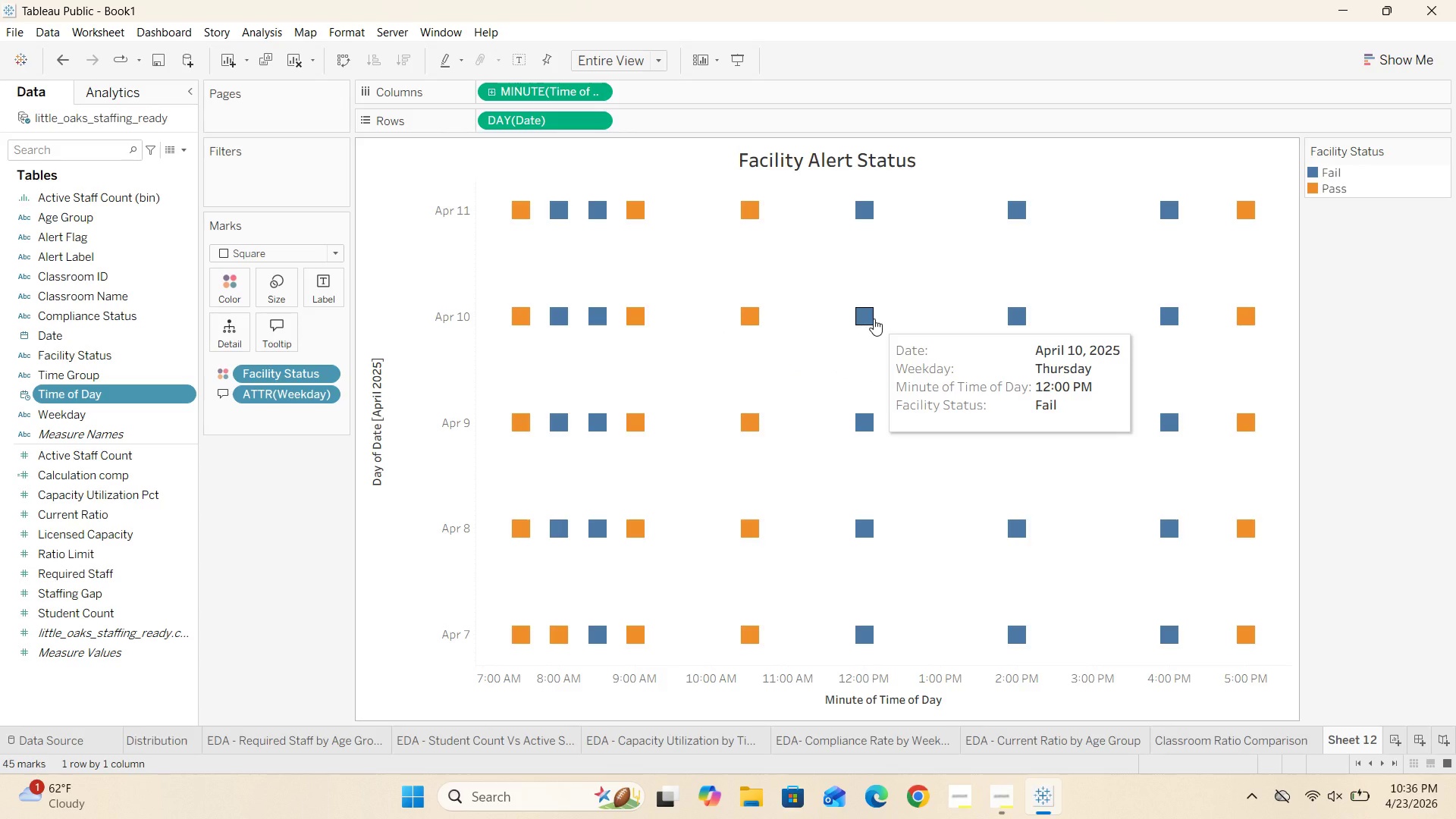 
wait(15.41)
 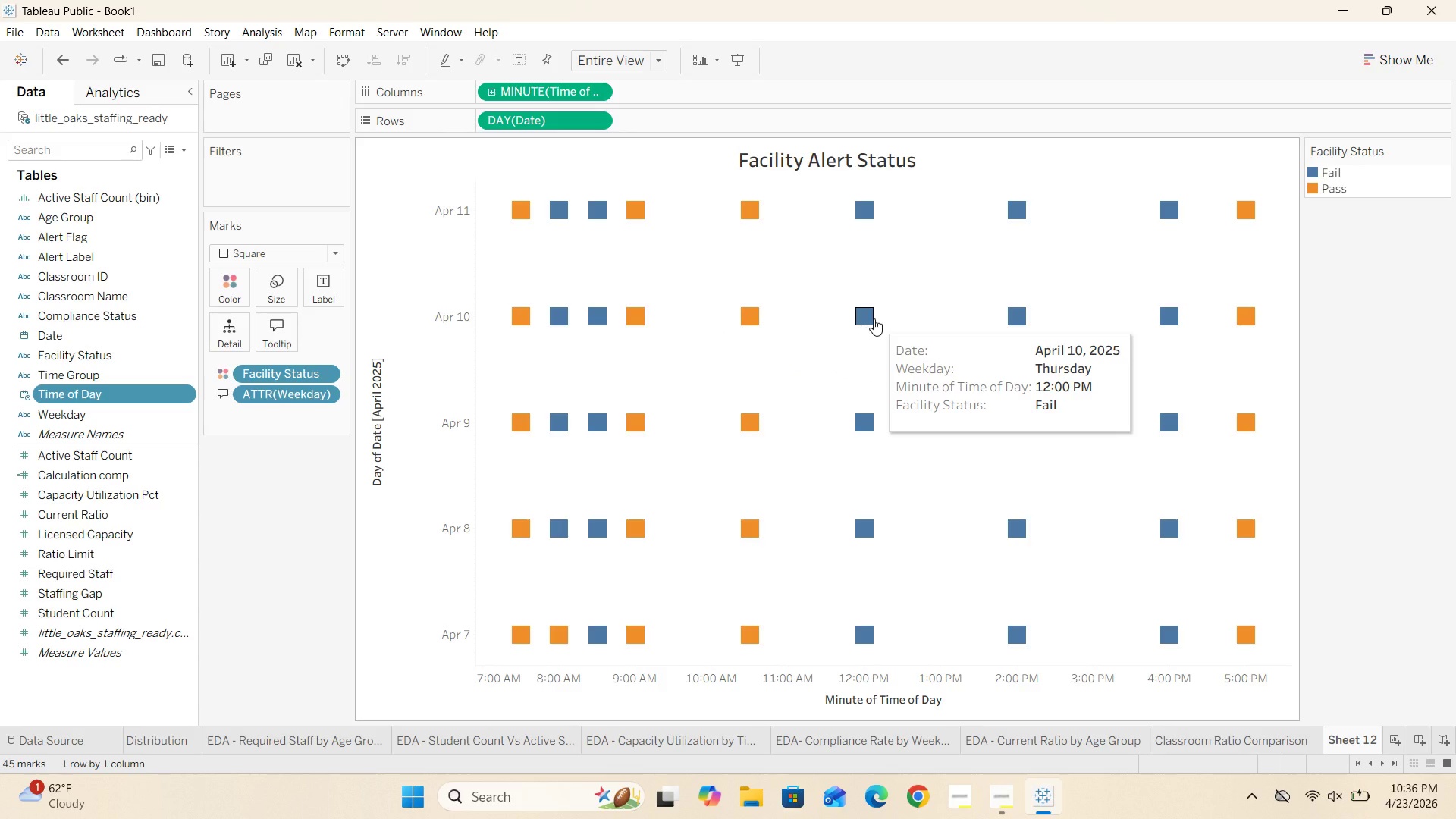 
left_click([286, 332])
 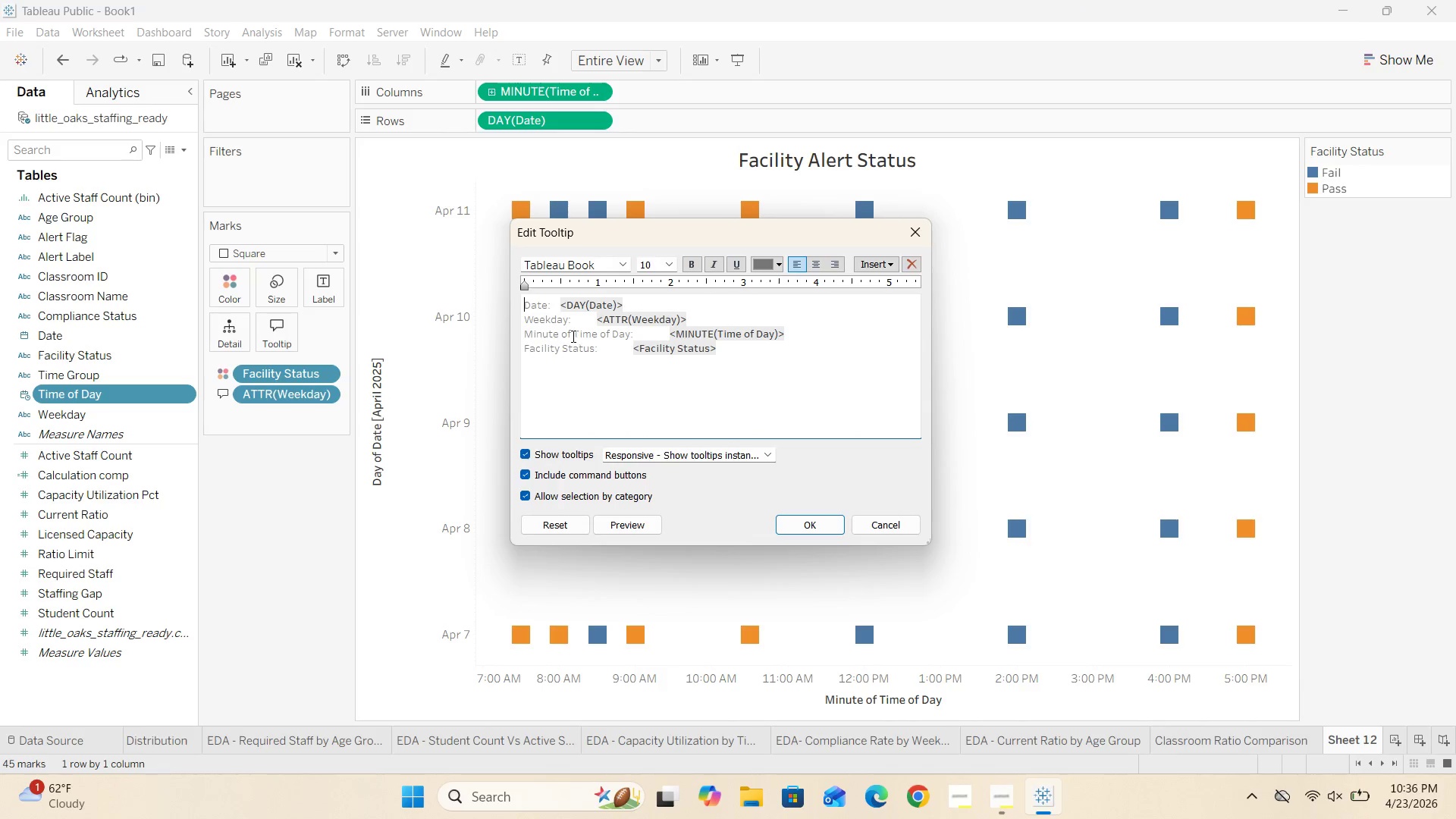 
left_click([574, 331])
 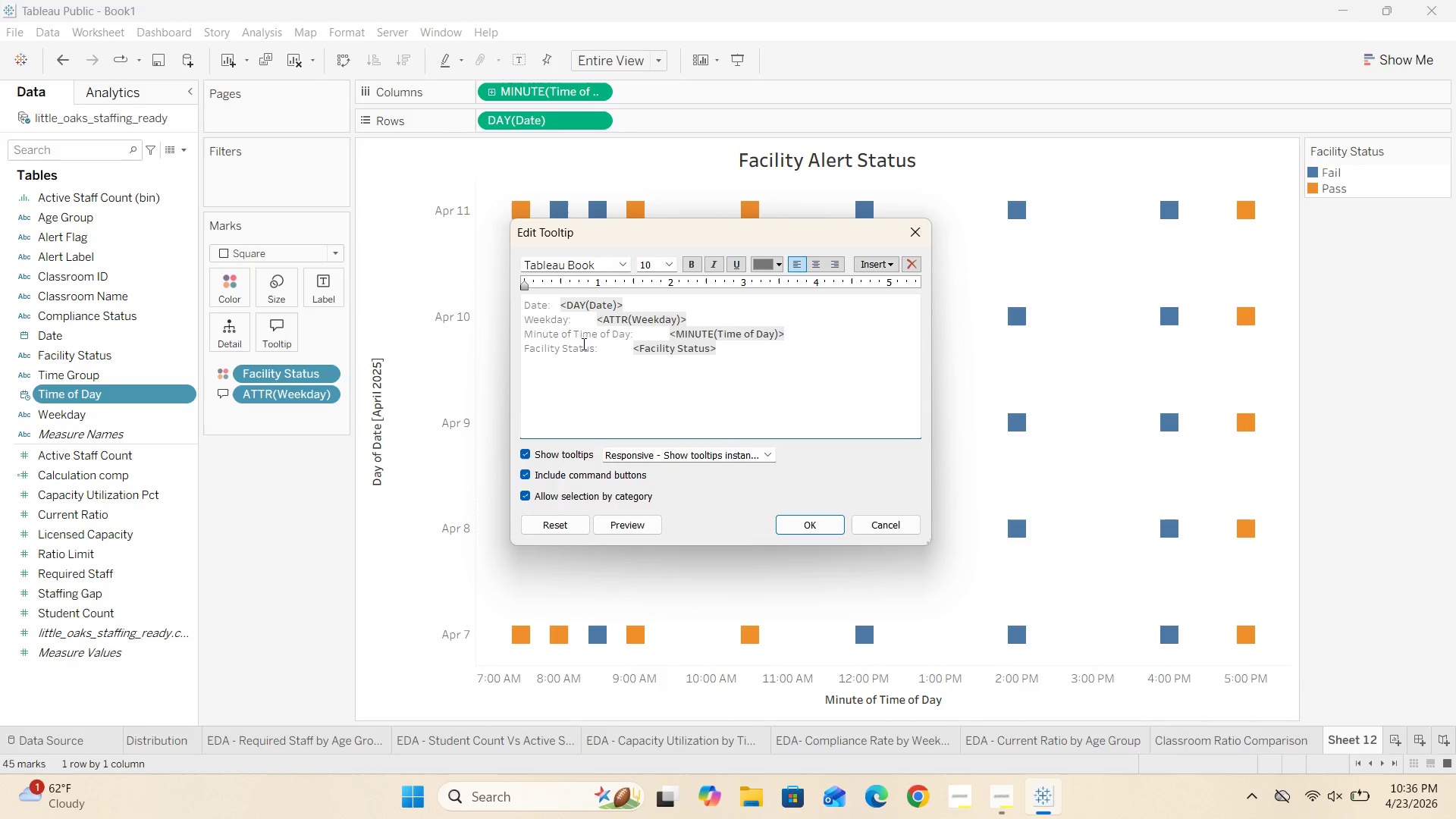 
key(Backspace)
 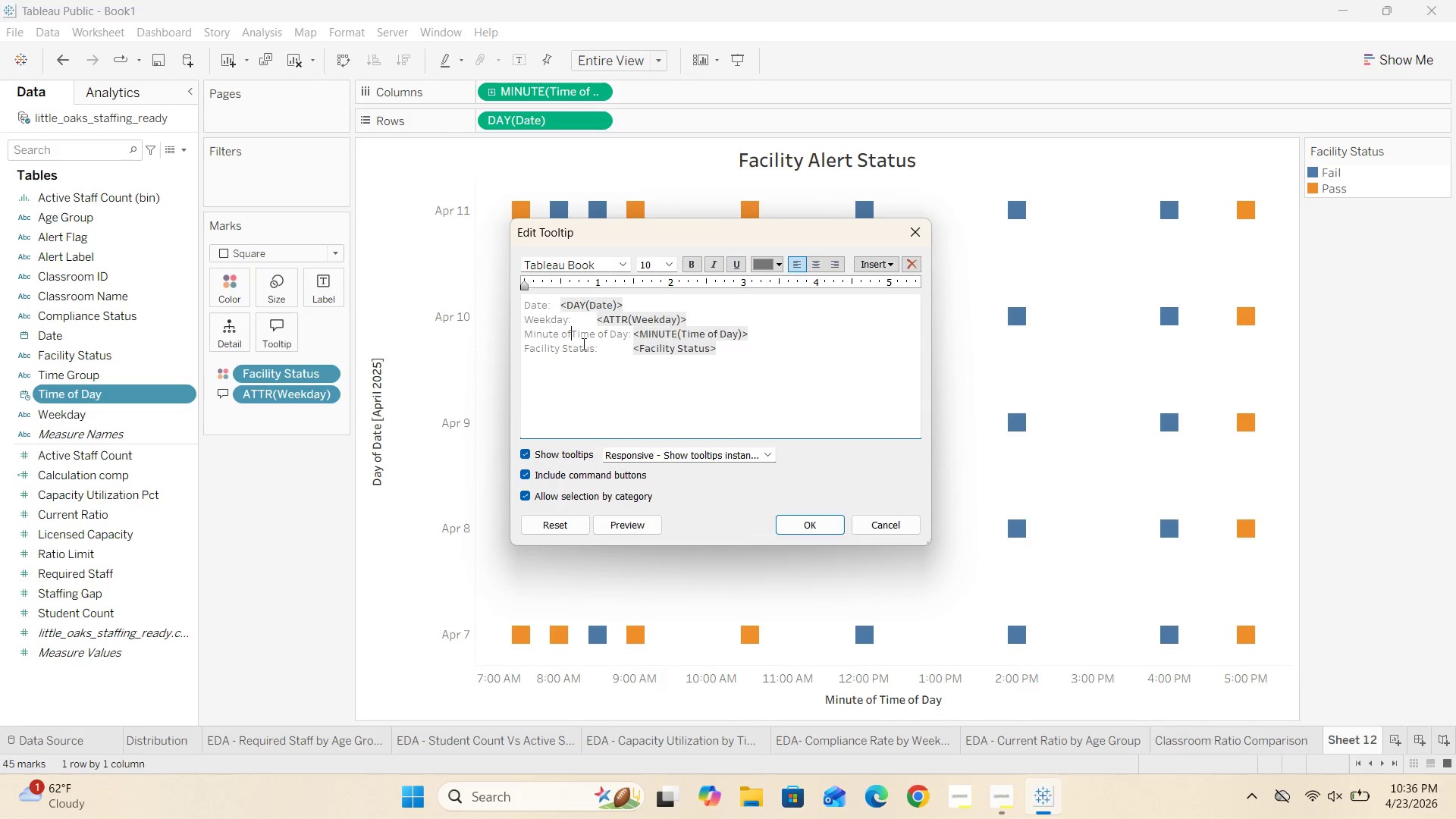 
key(Backspace)
 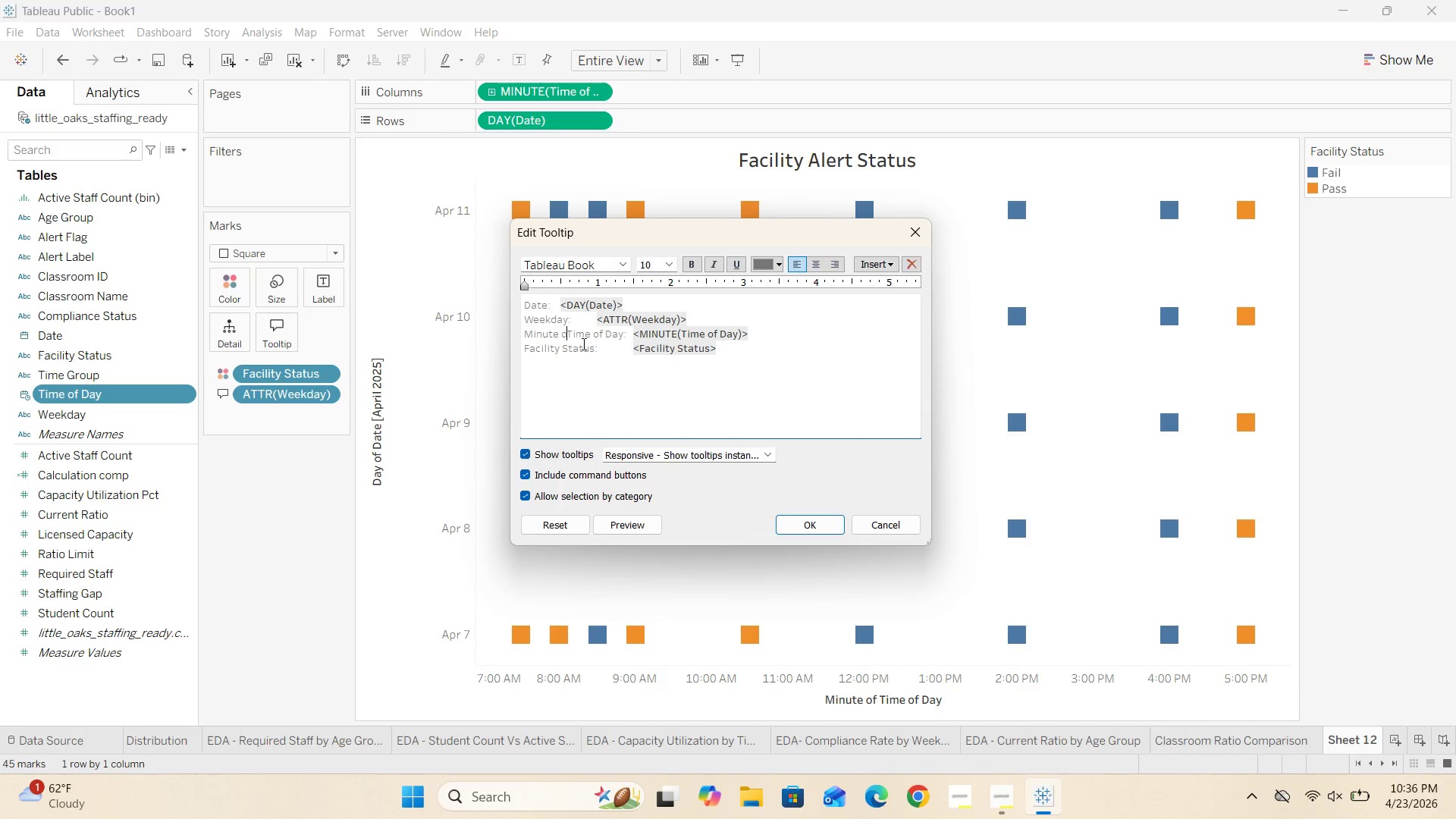 
key(Backspace)
 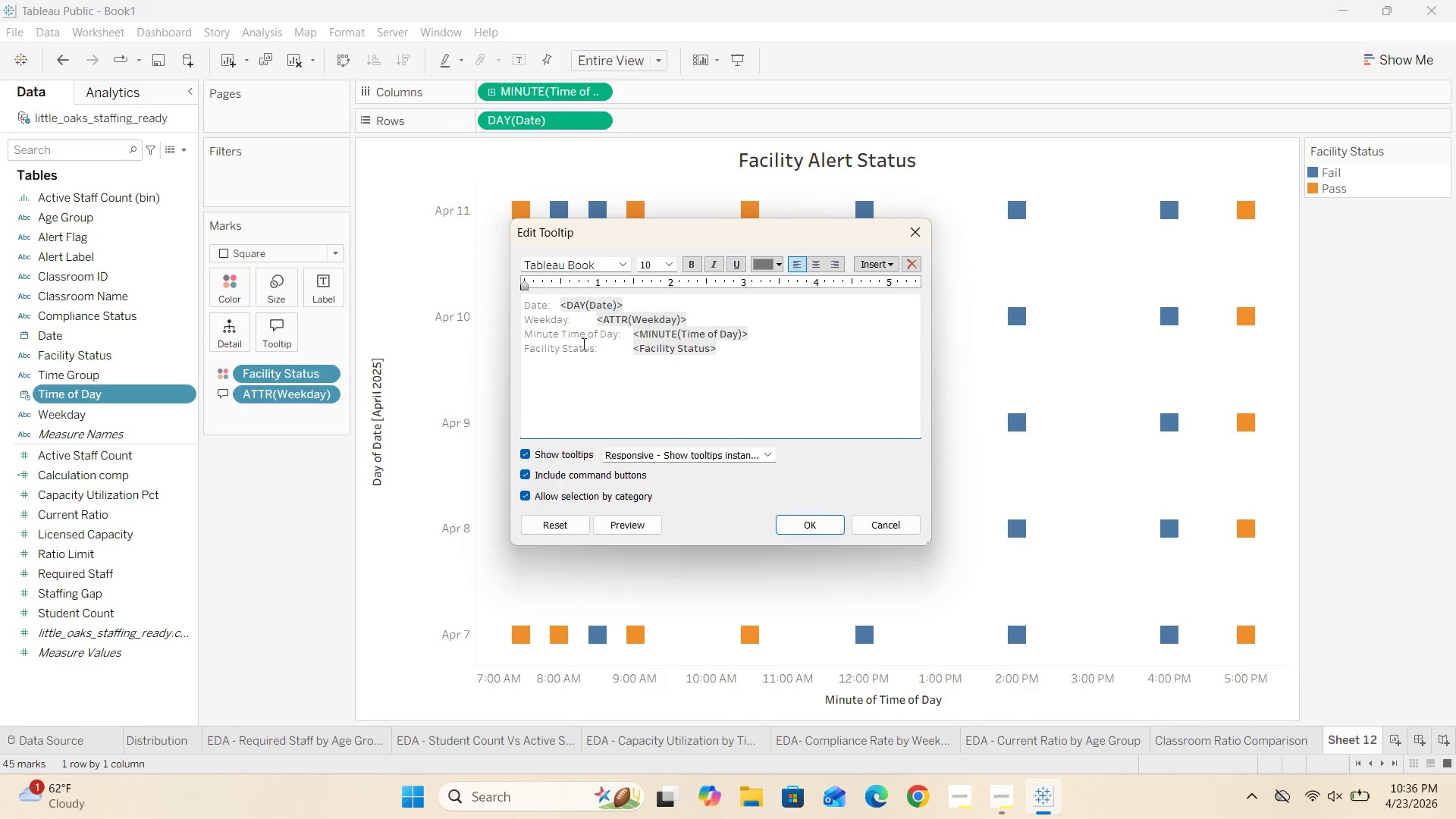 
key(Backspace)
 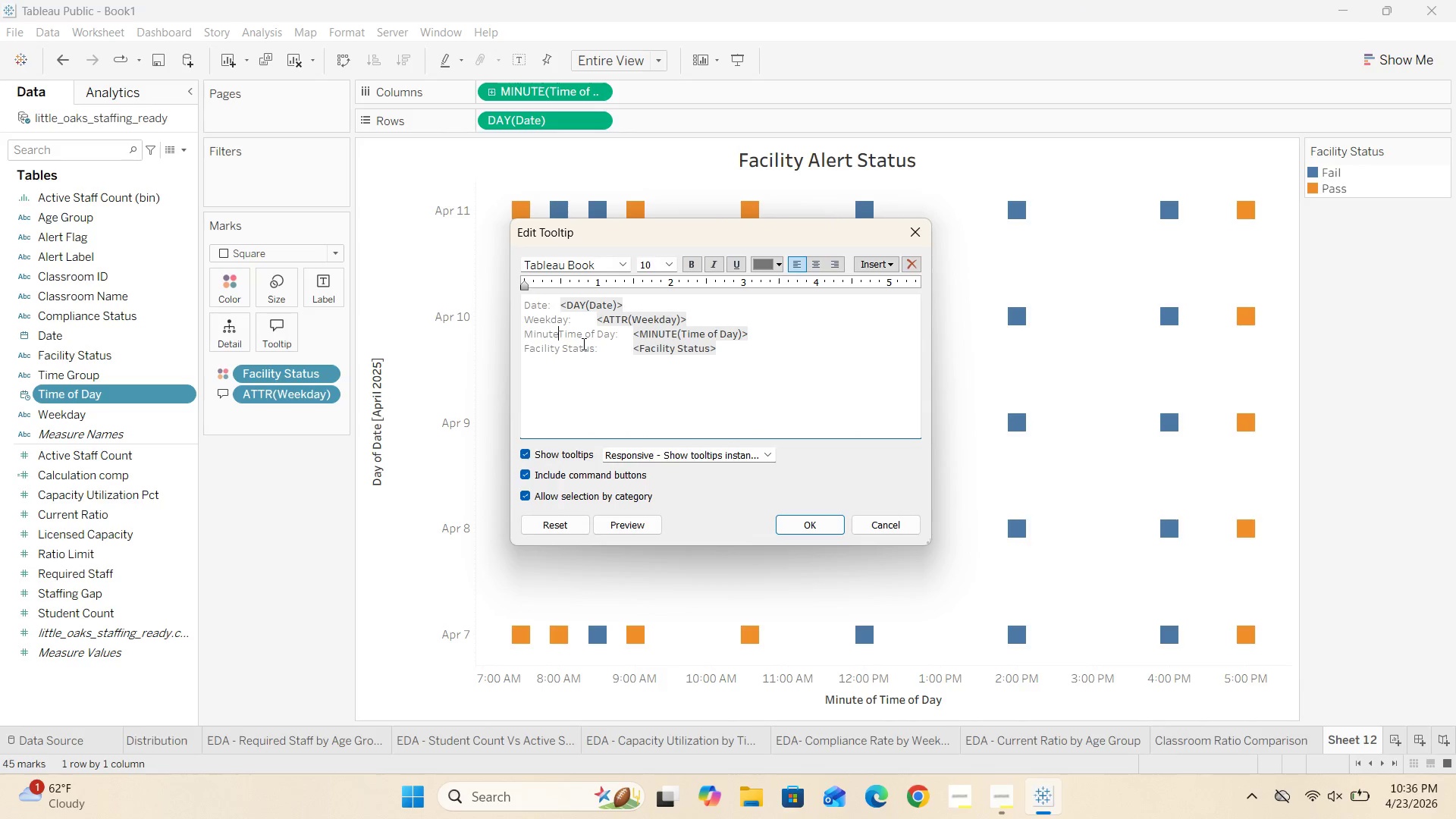 
key(Backspace)
 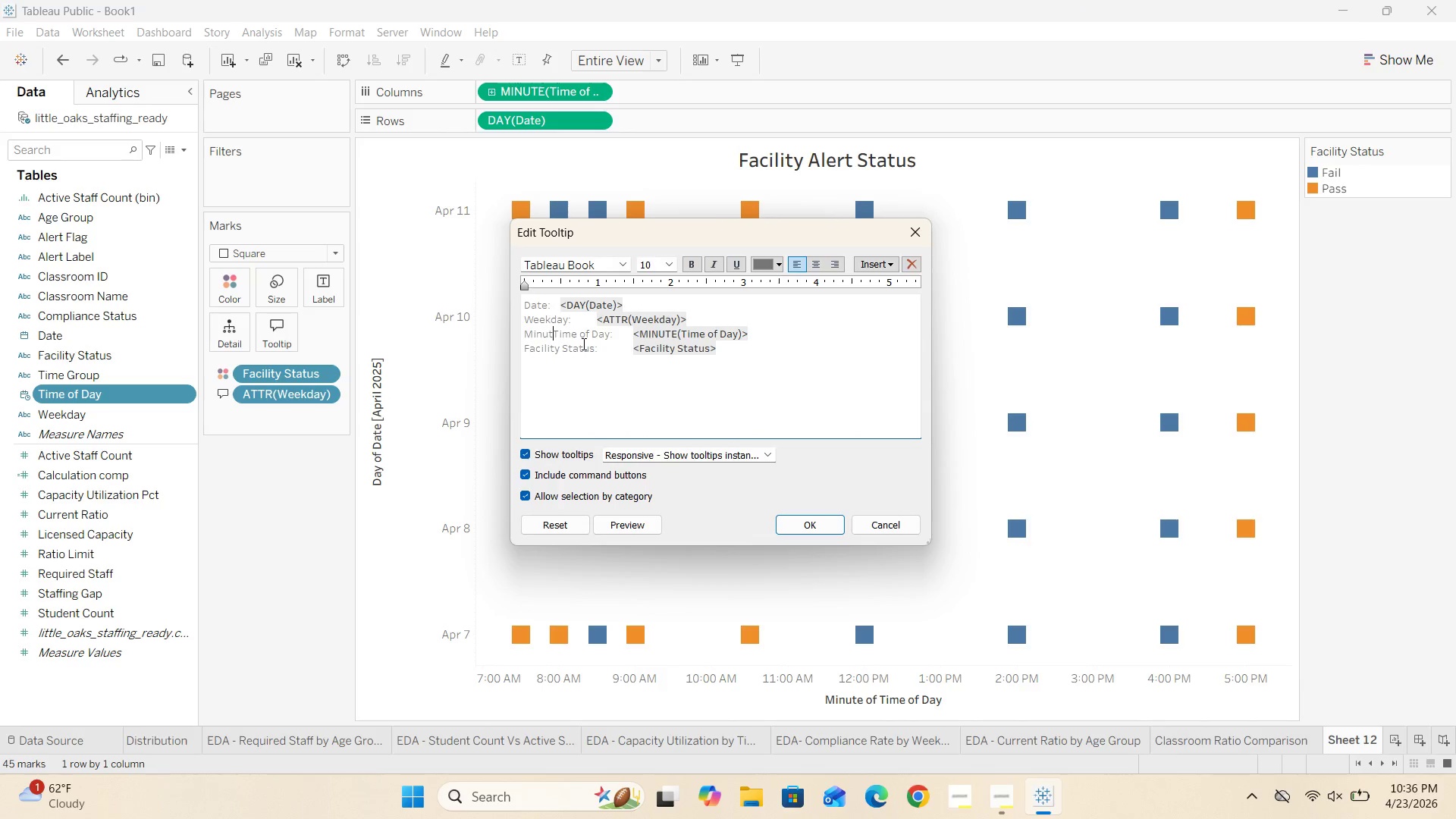 
key(Backspace)
 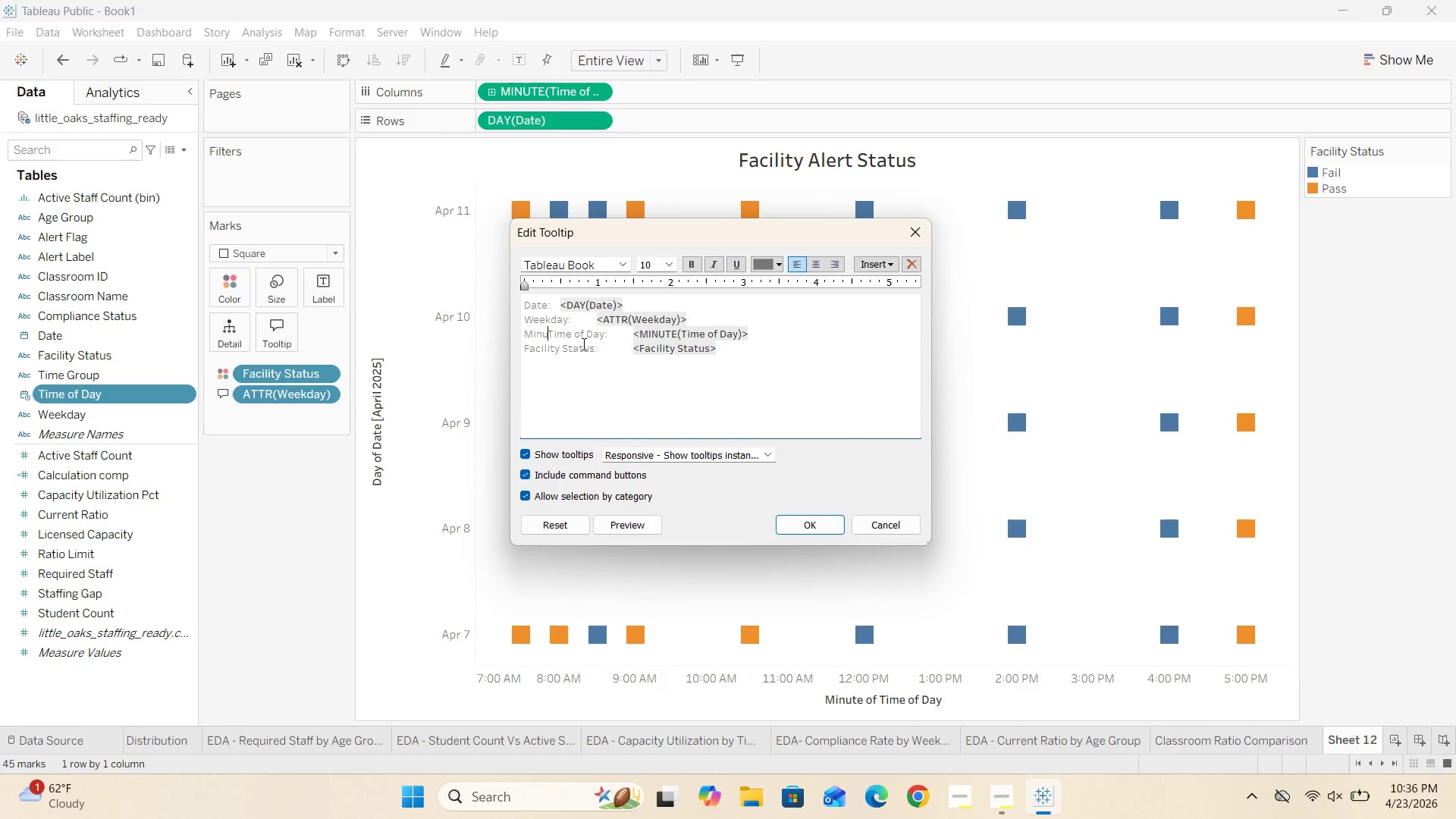 
key(Backspace)
 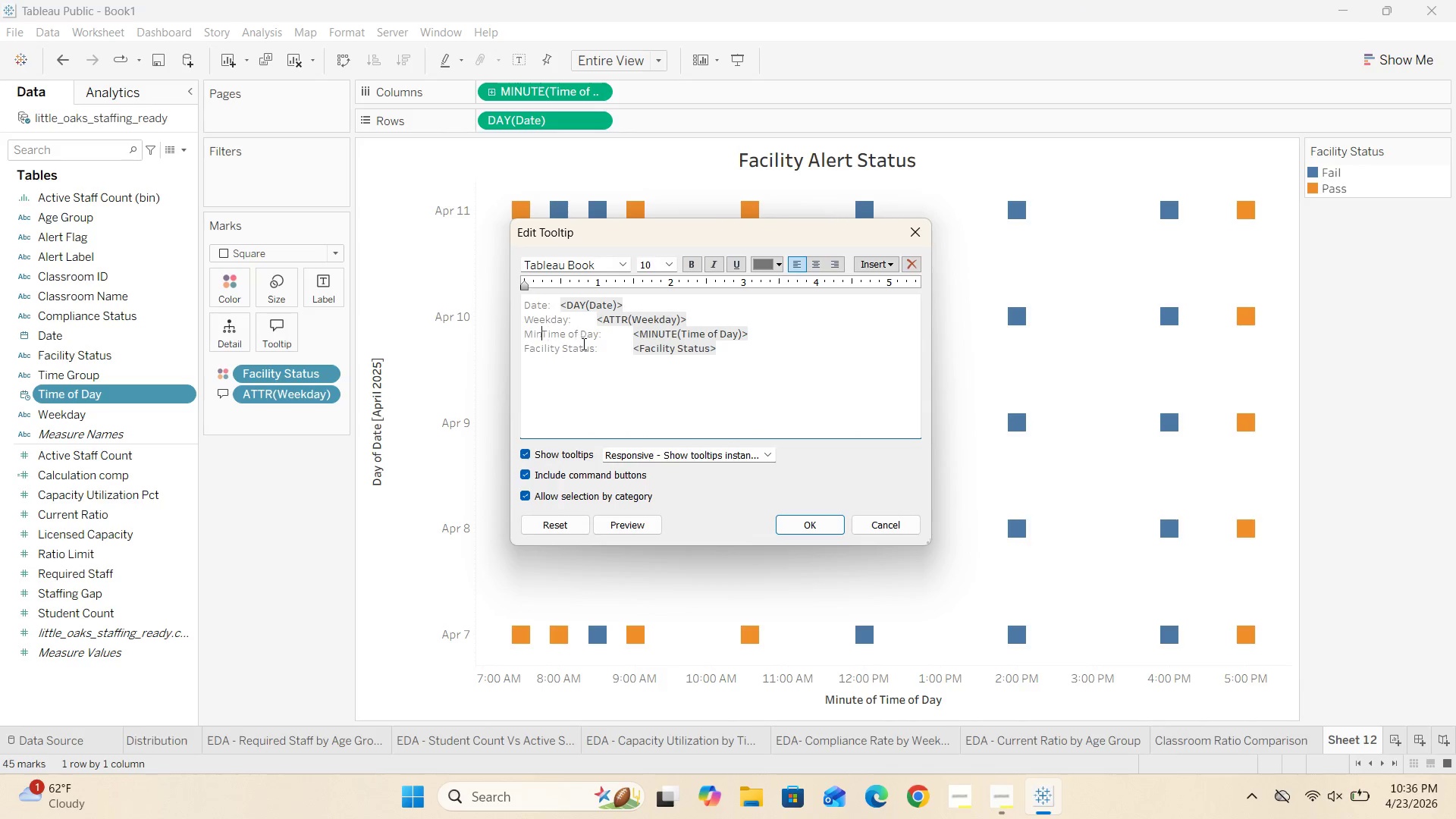 
key(Backspace)
 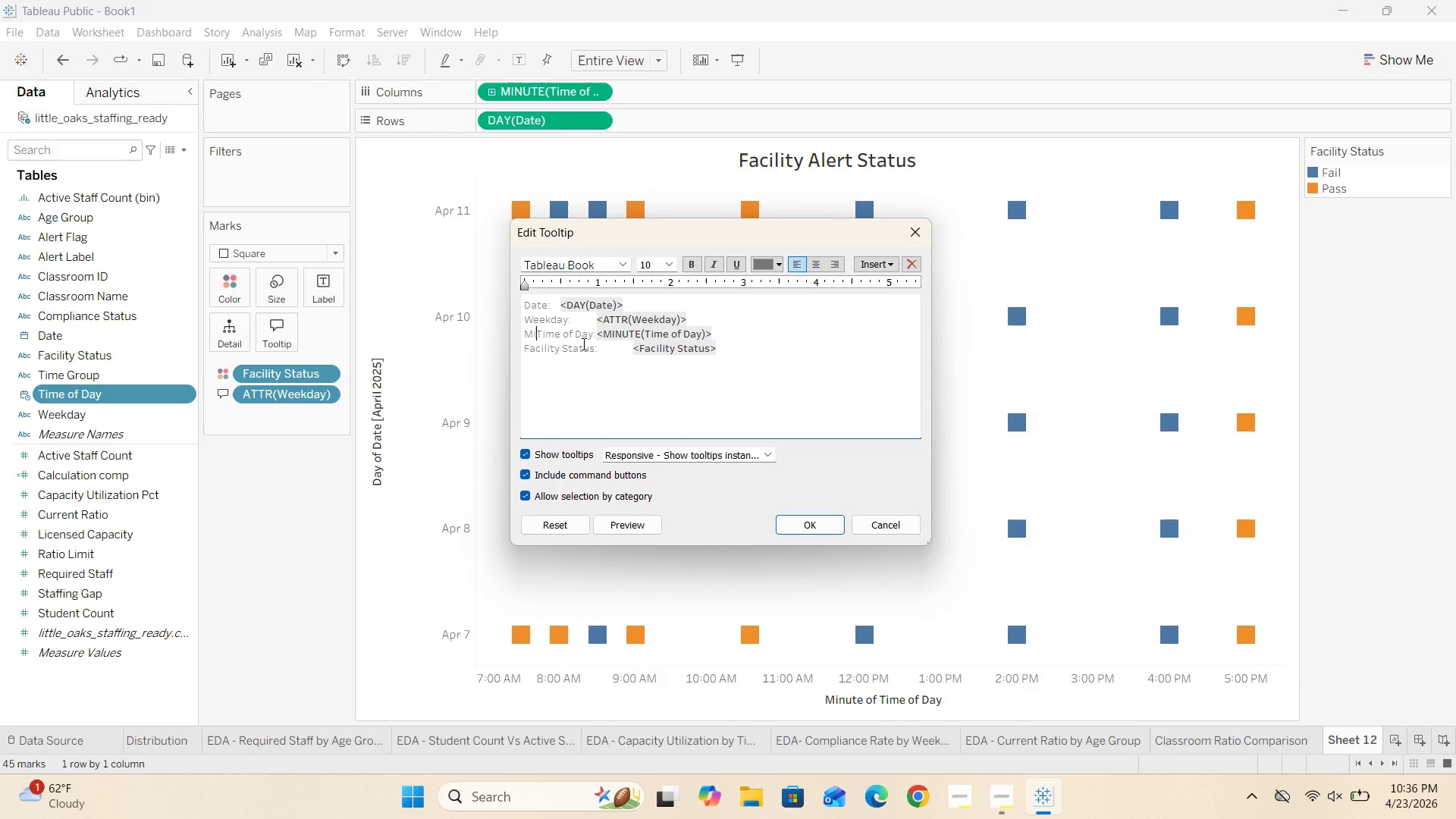 
key(Backspace)
 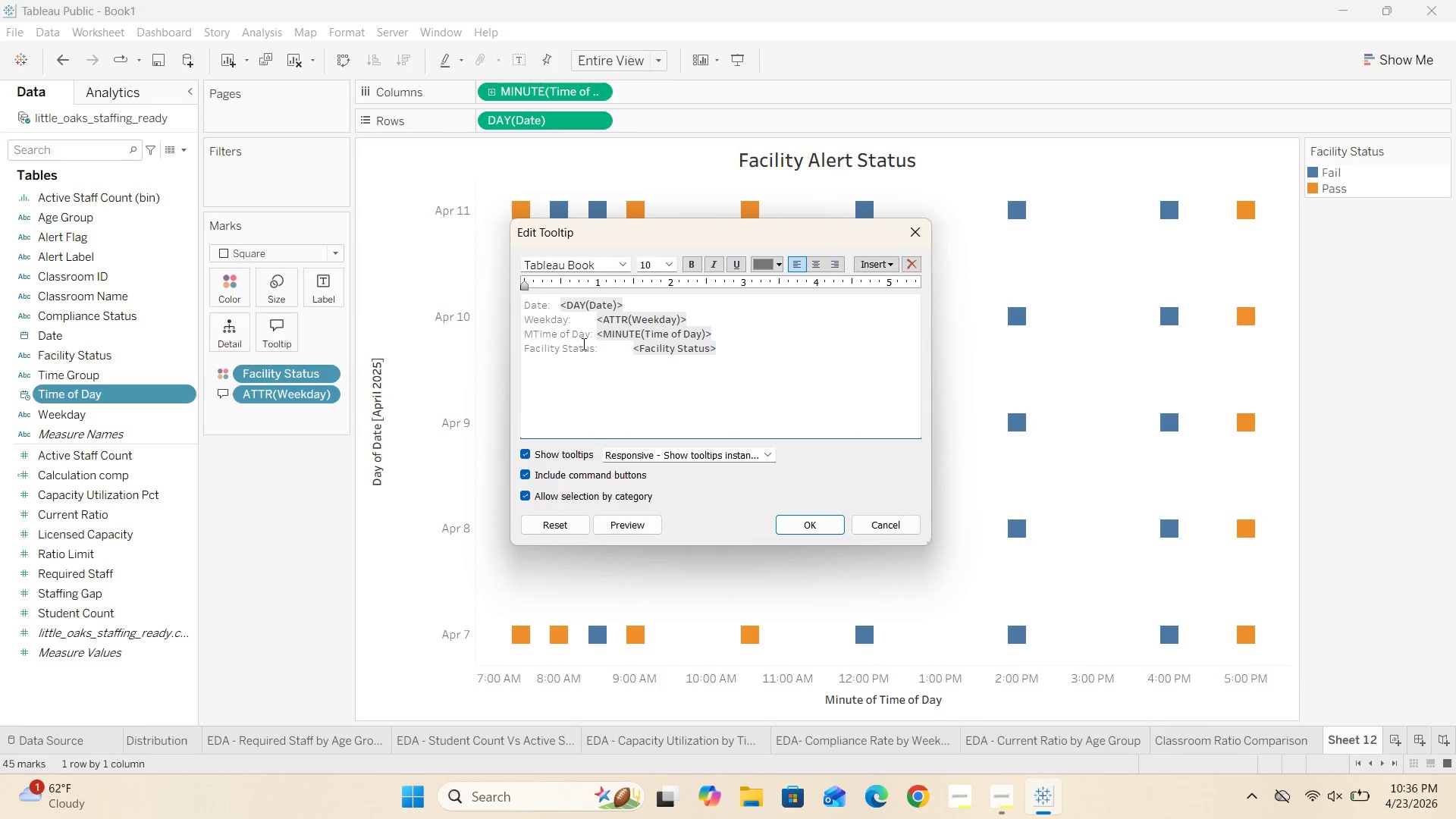 
key(Backspace)
 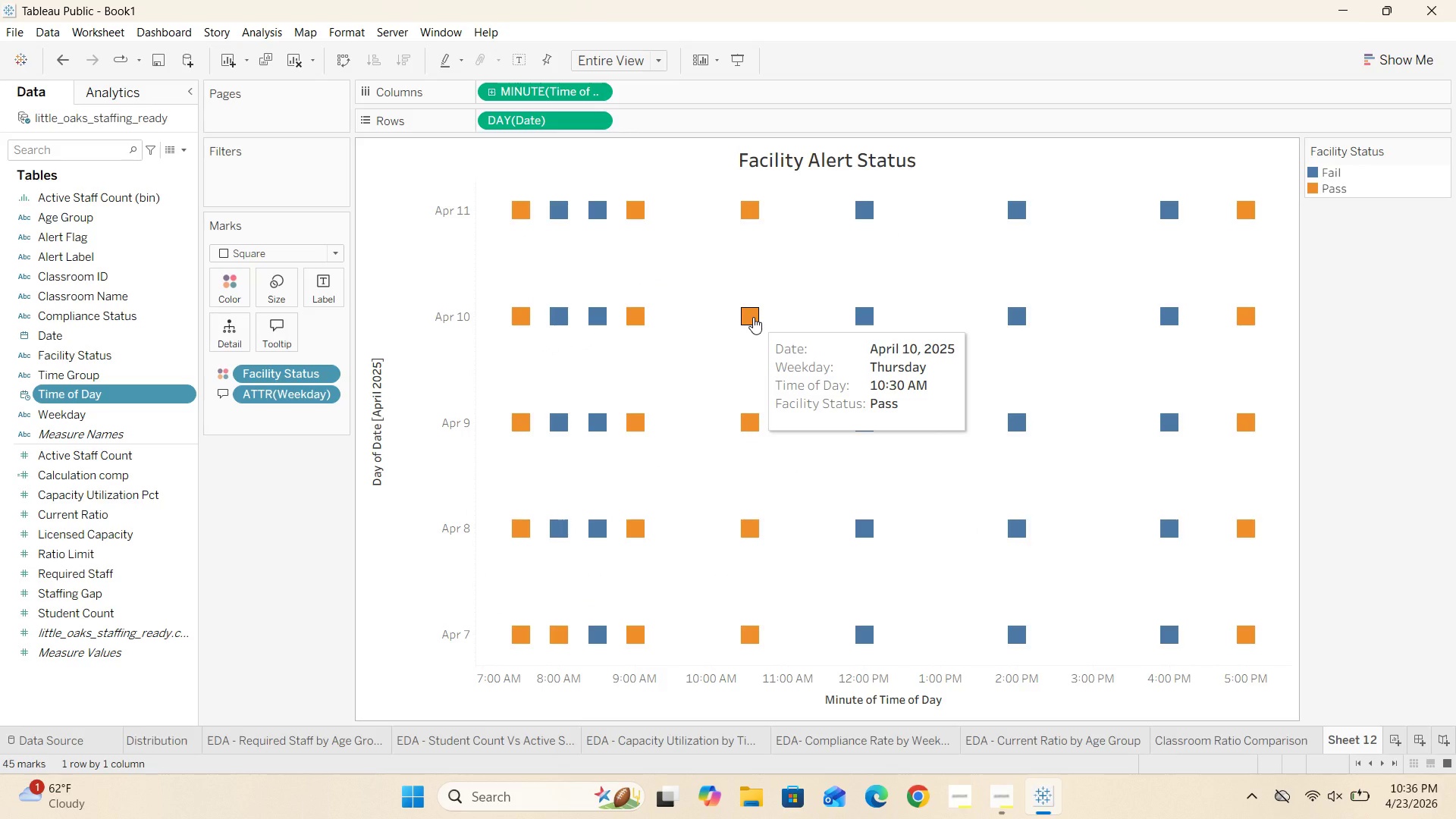 
wait(6.32)
 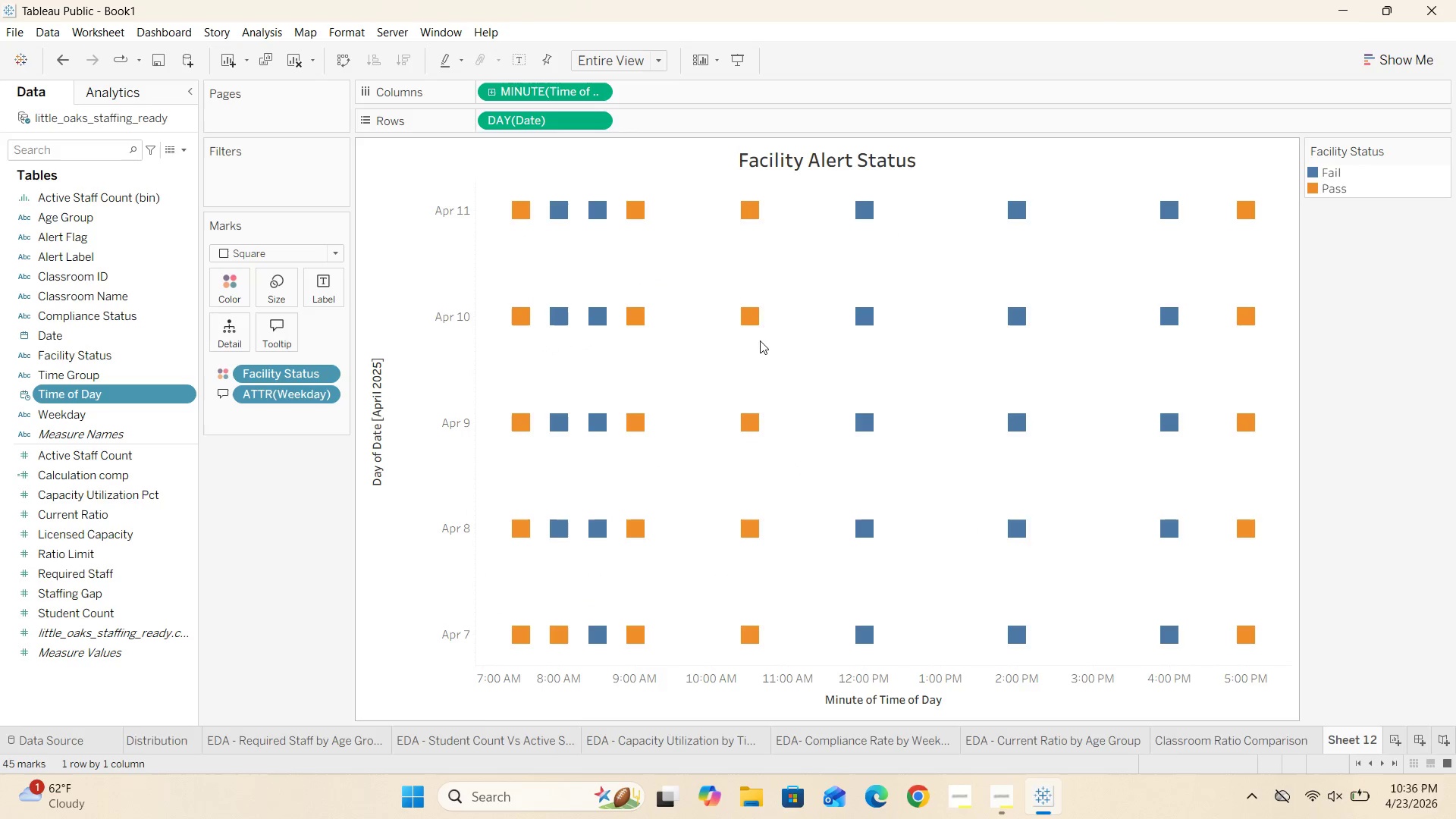 
mouse_move([836, 340])
 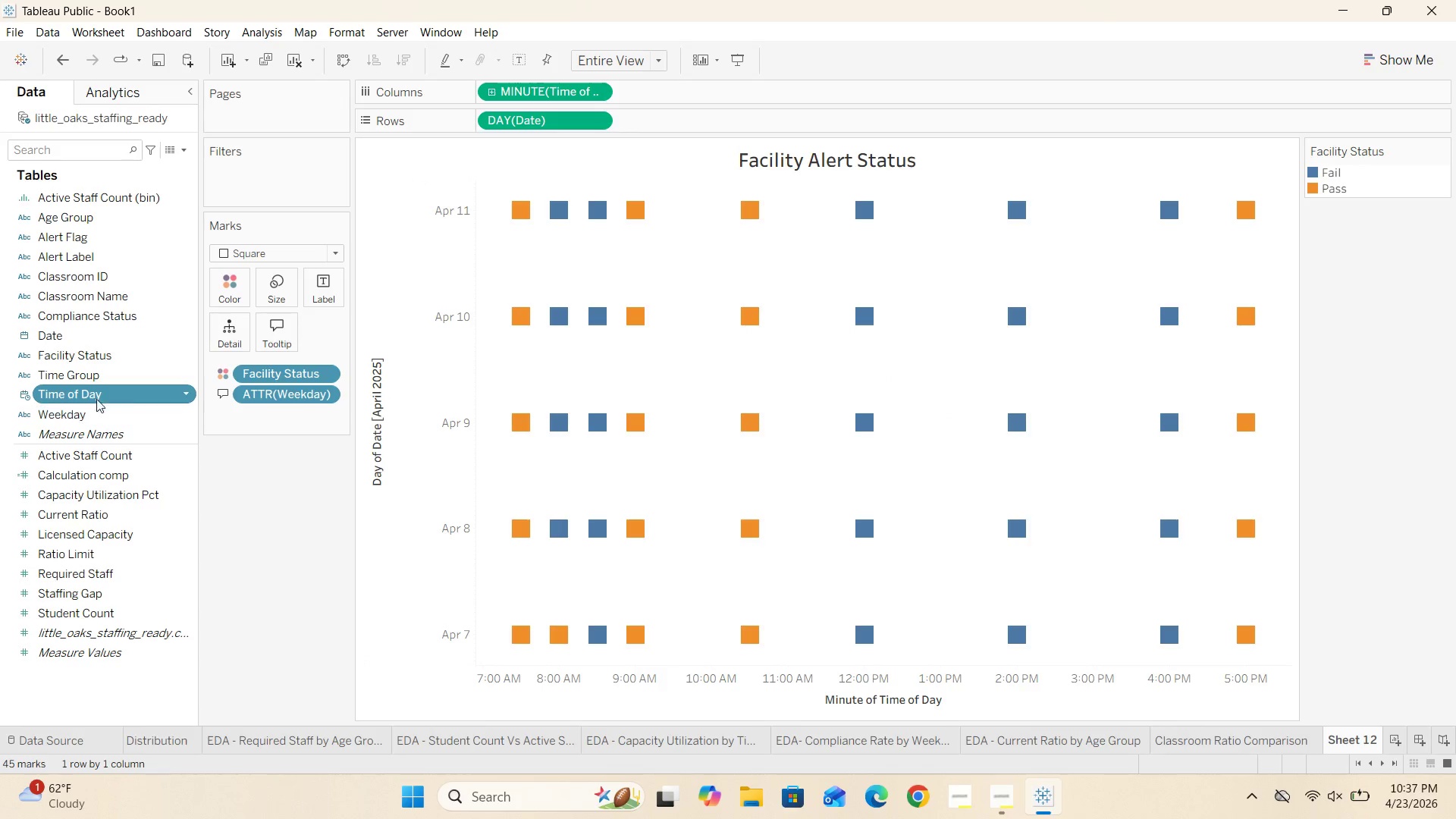 
left_click_drag(start_coordinate=[101, 377], to_coordinate=[275, 339])
 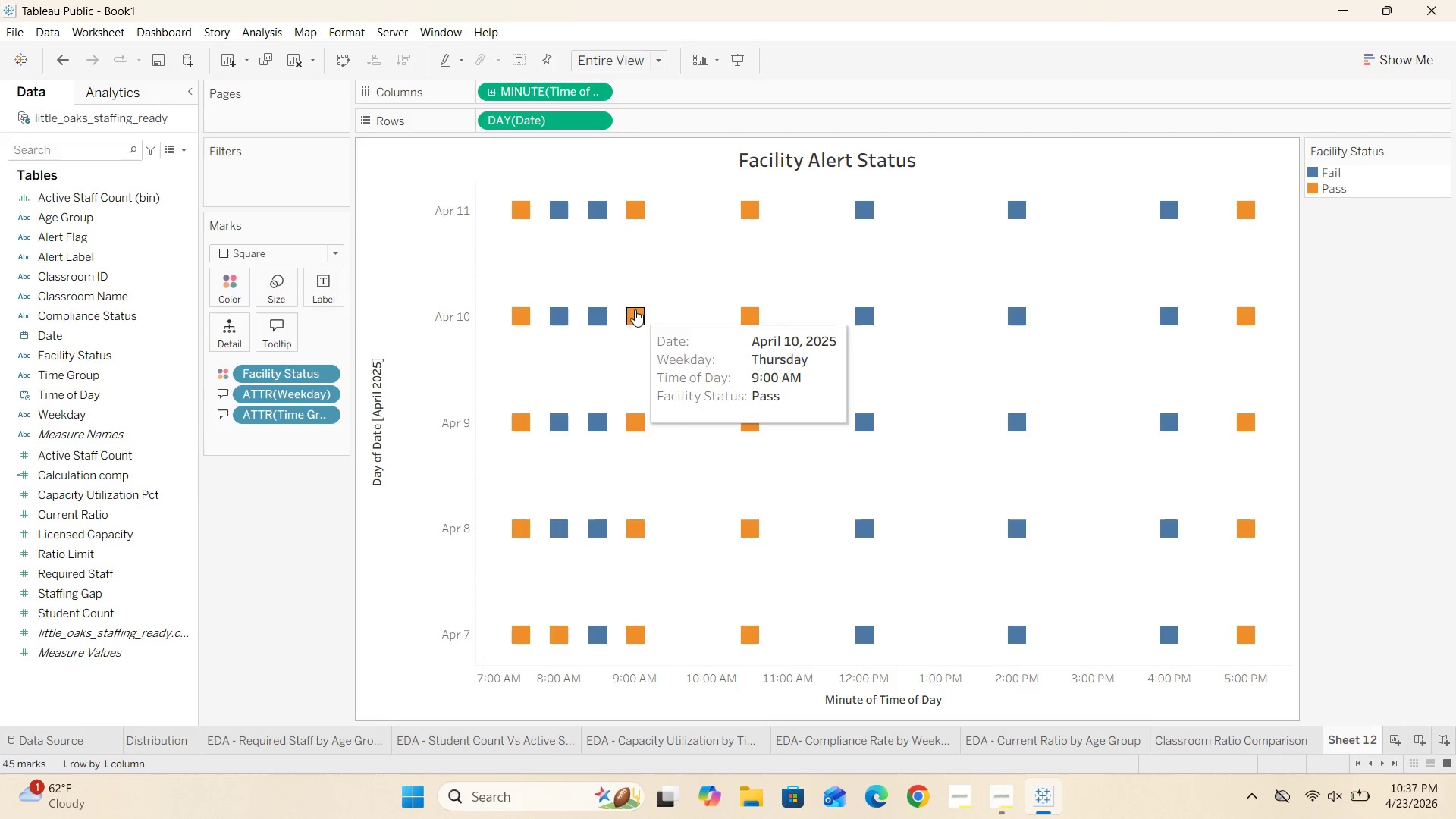 
left_click([284, 340])
 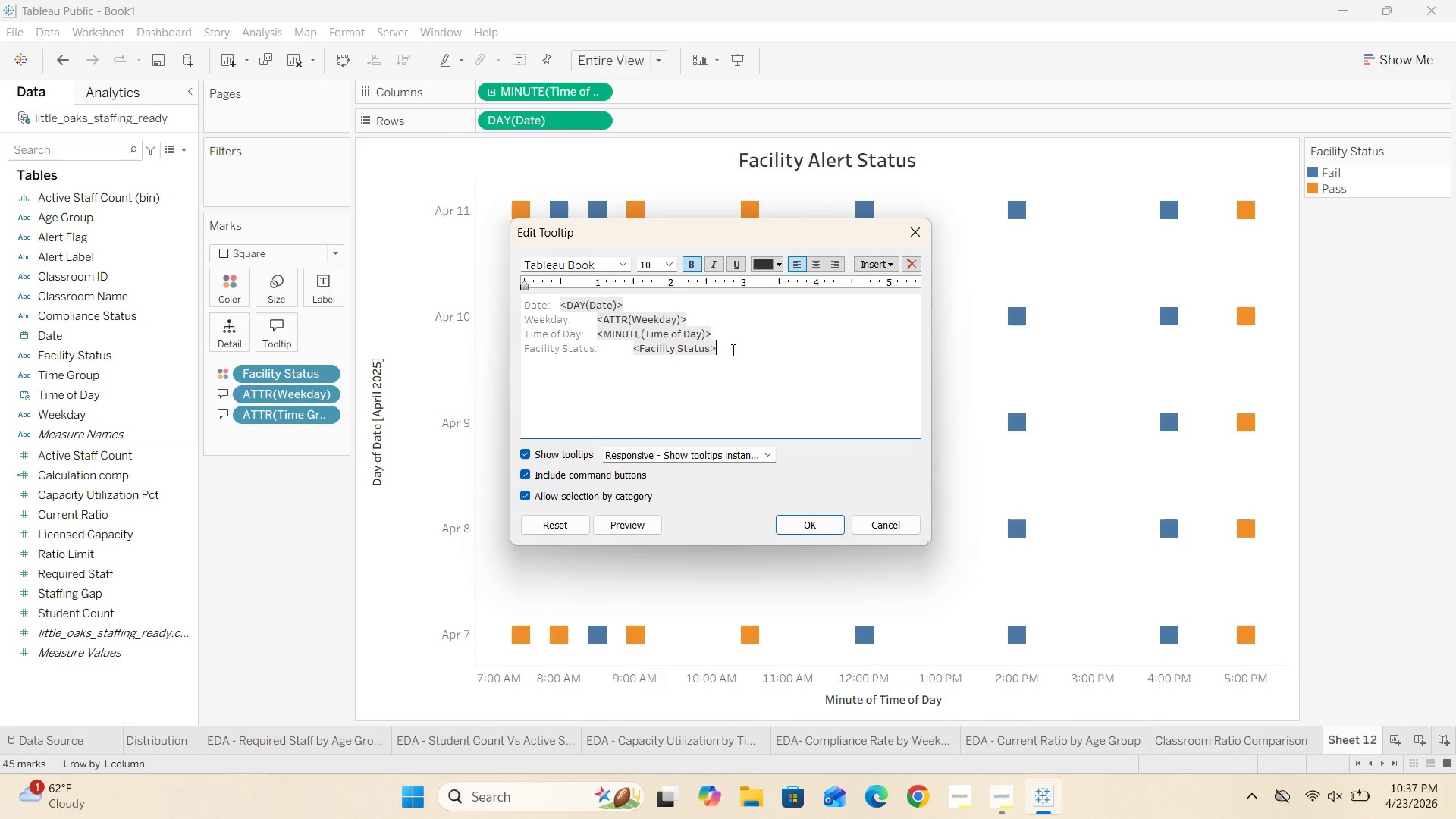 
key(Enter)
 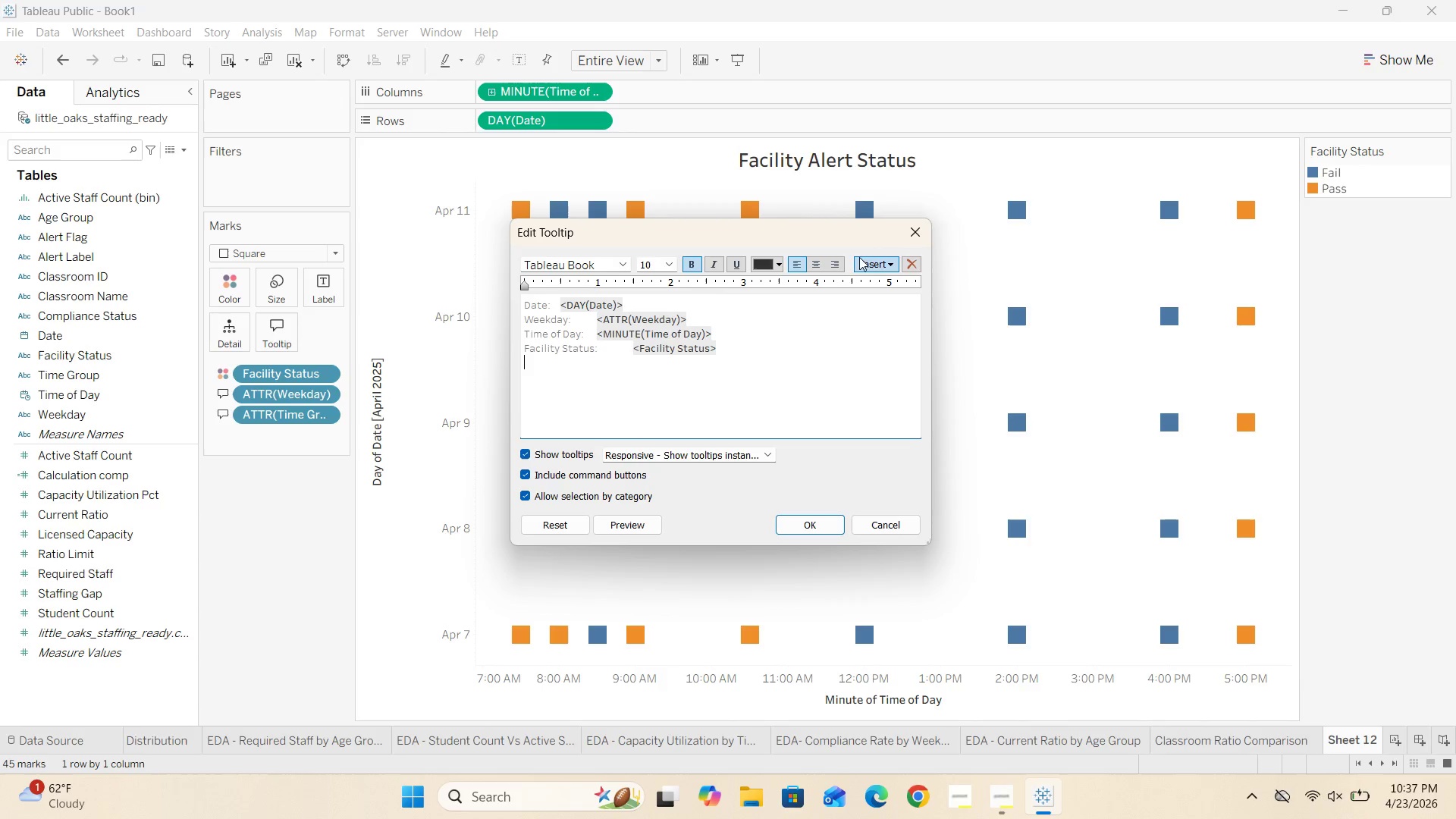 
left_click([874, 262])
 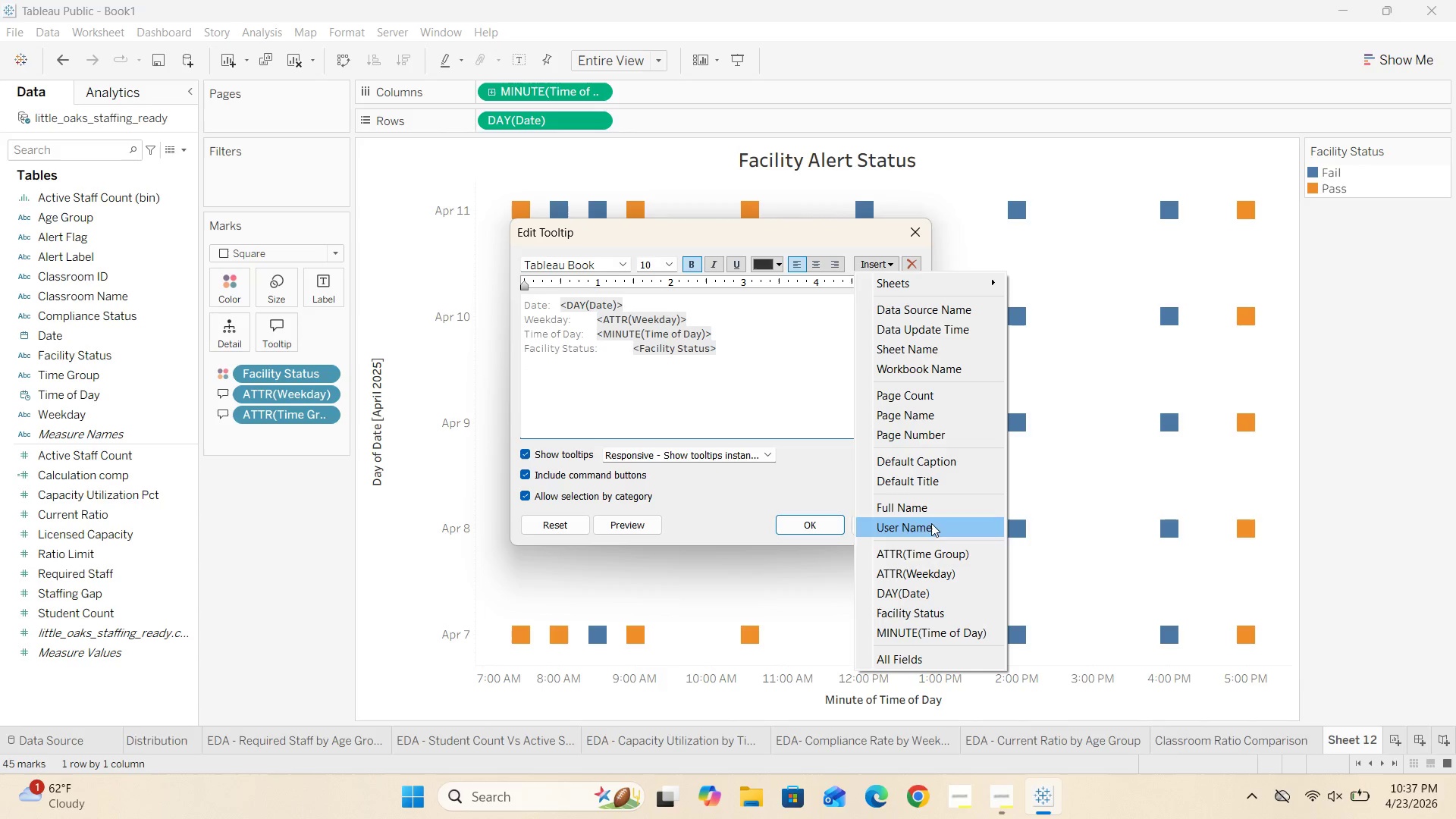 
left_click([937, 548])
 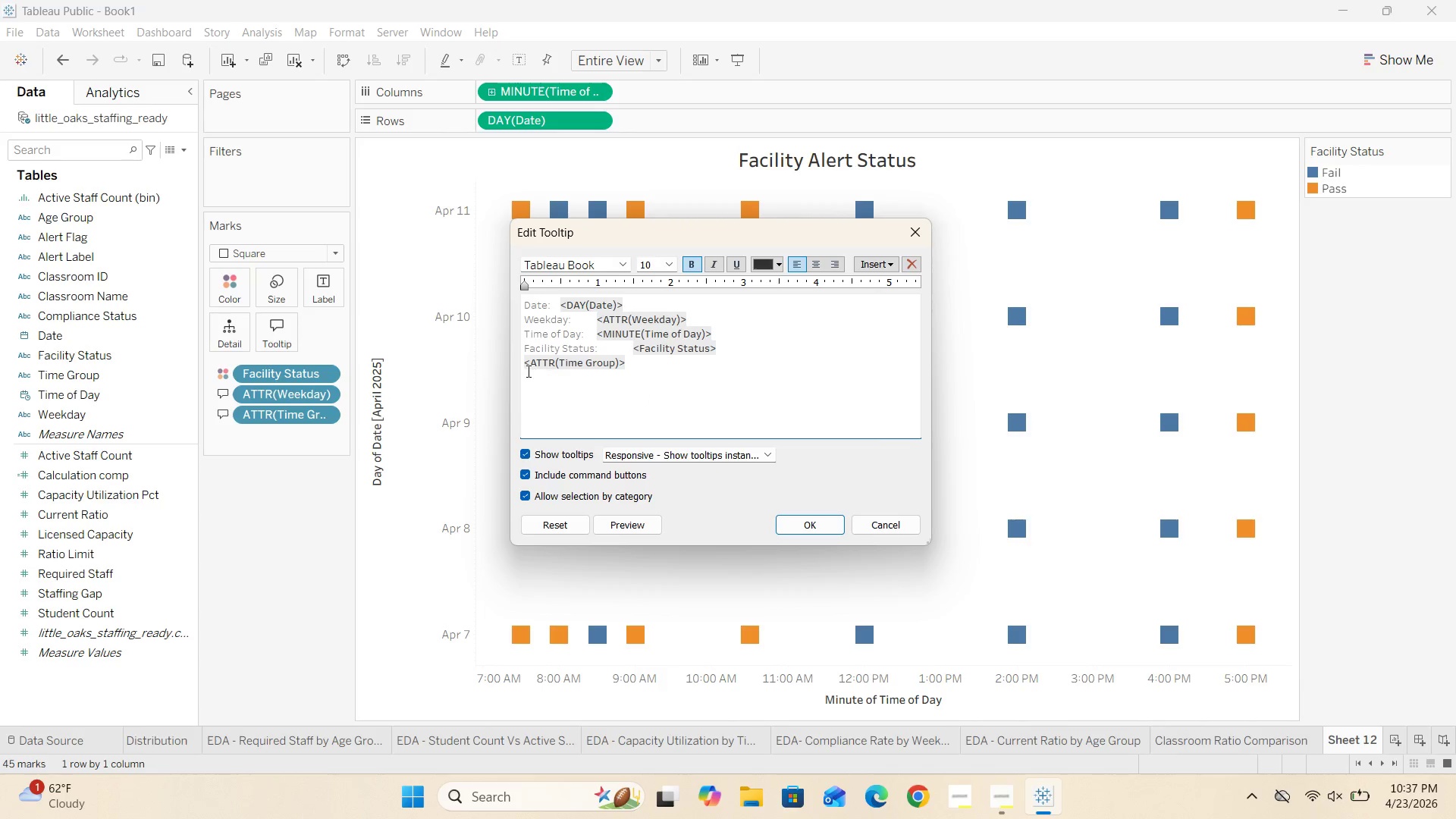 
left_click([525, 364])
 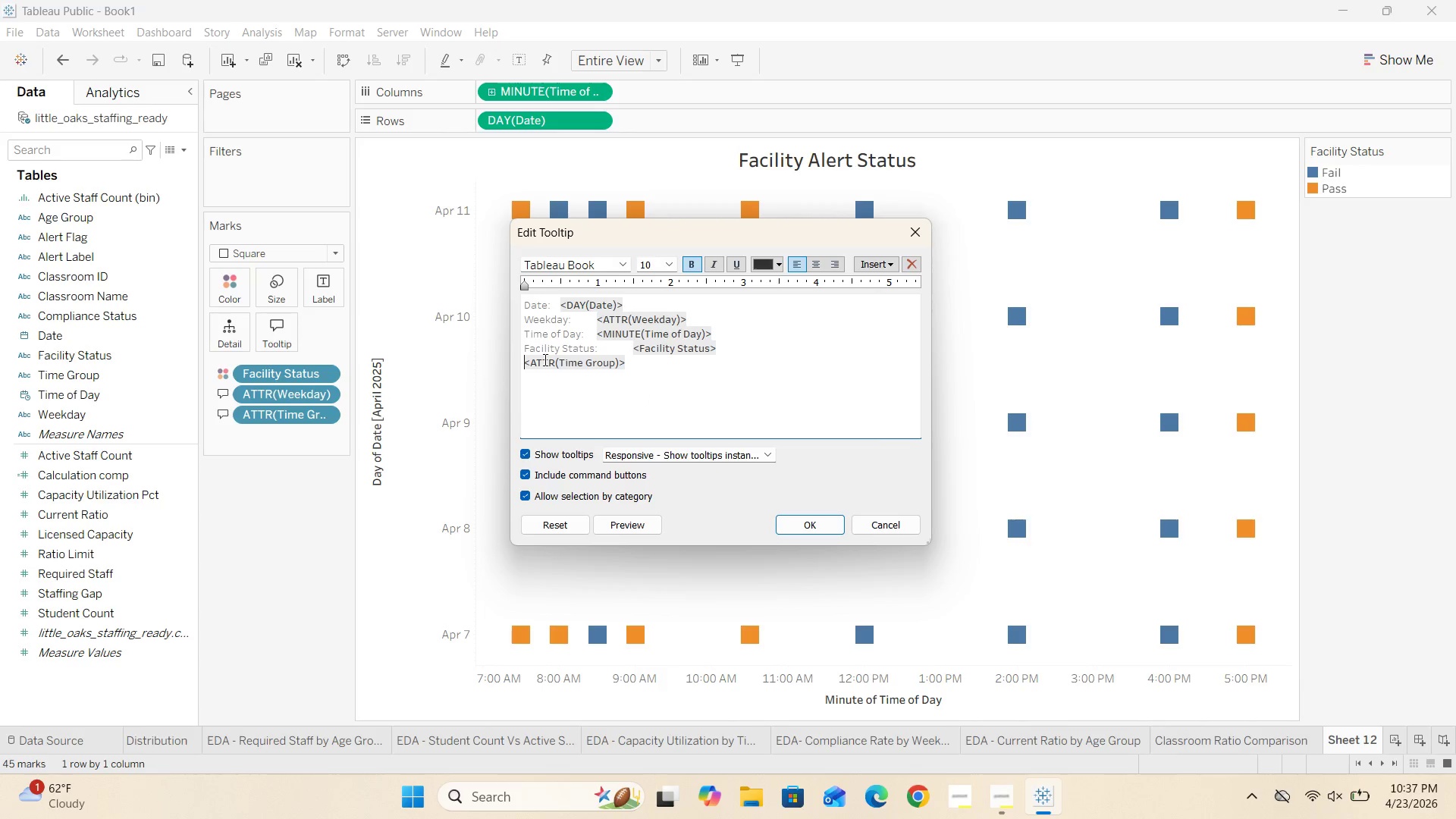 
key(T)
 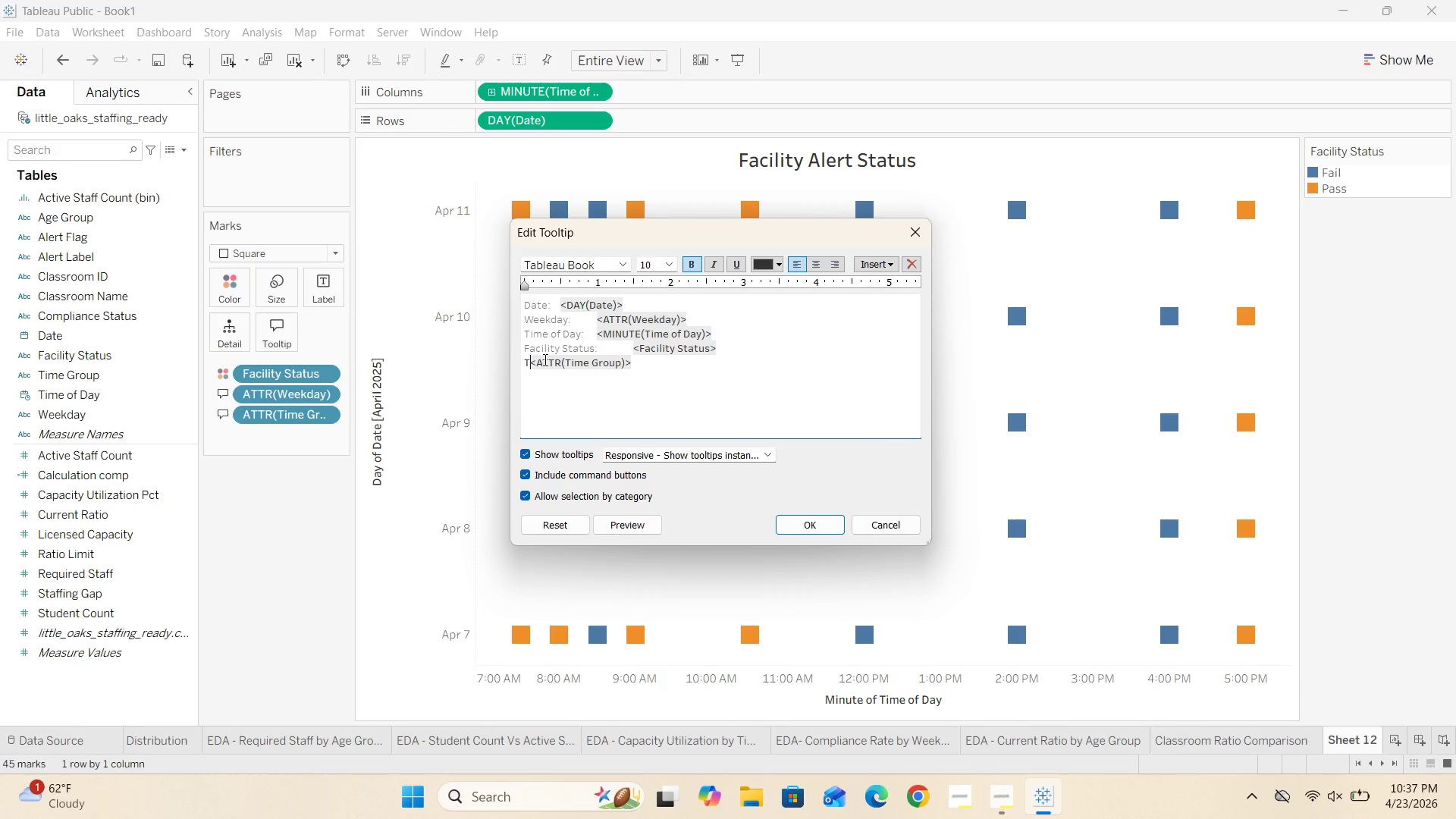 
key(CapsLock)
 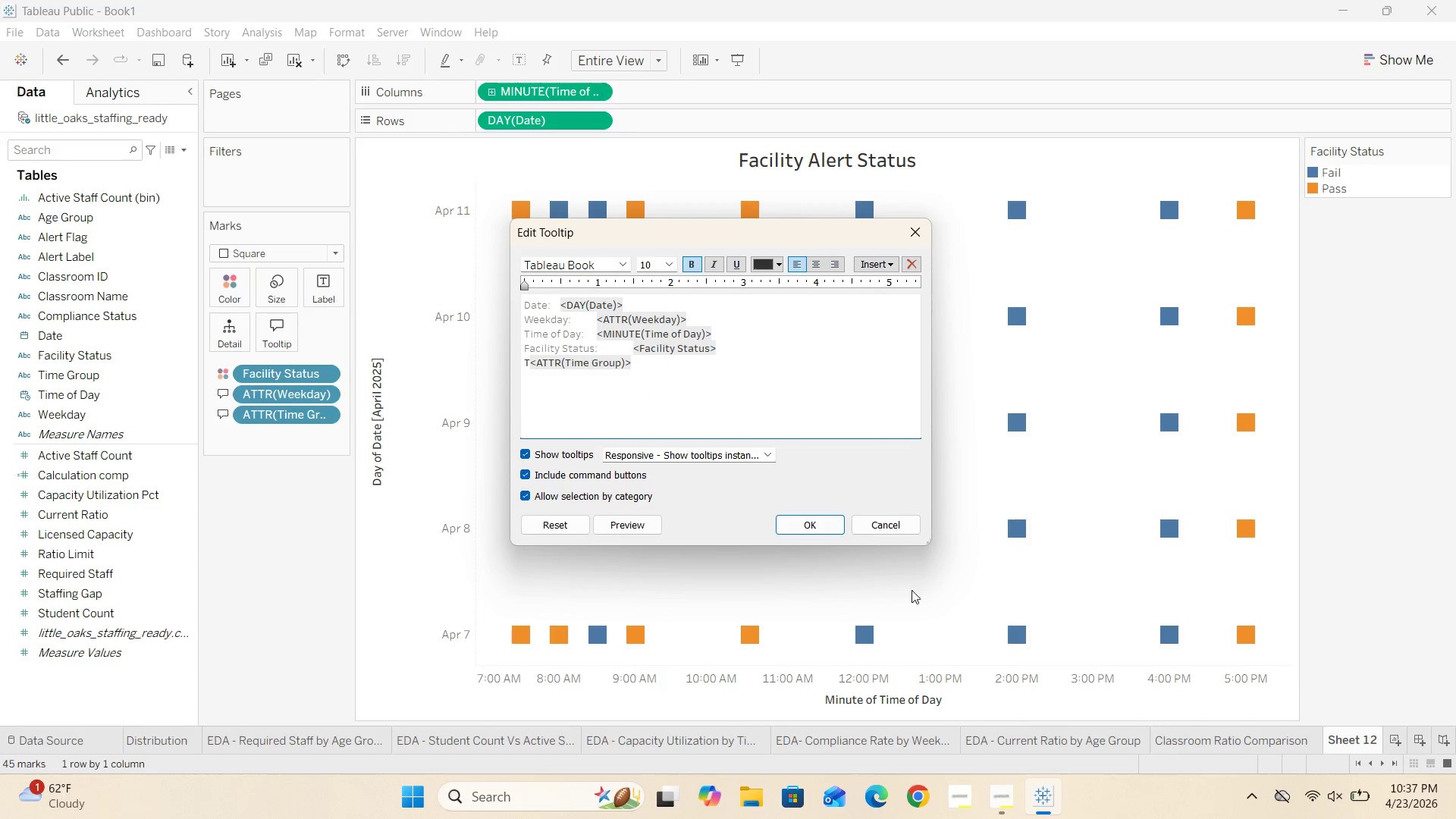 
left_click([998, 809])
 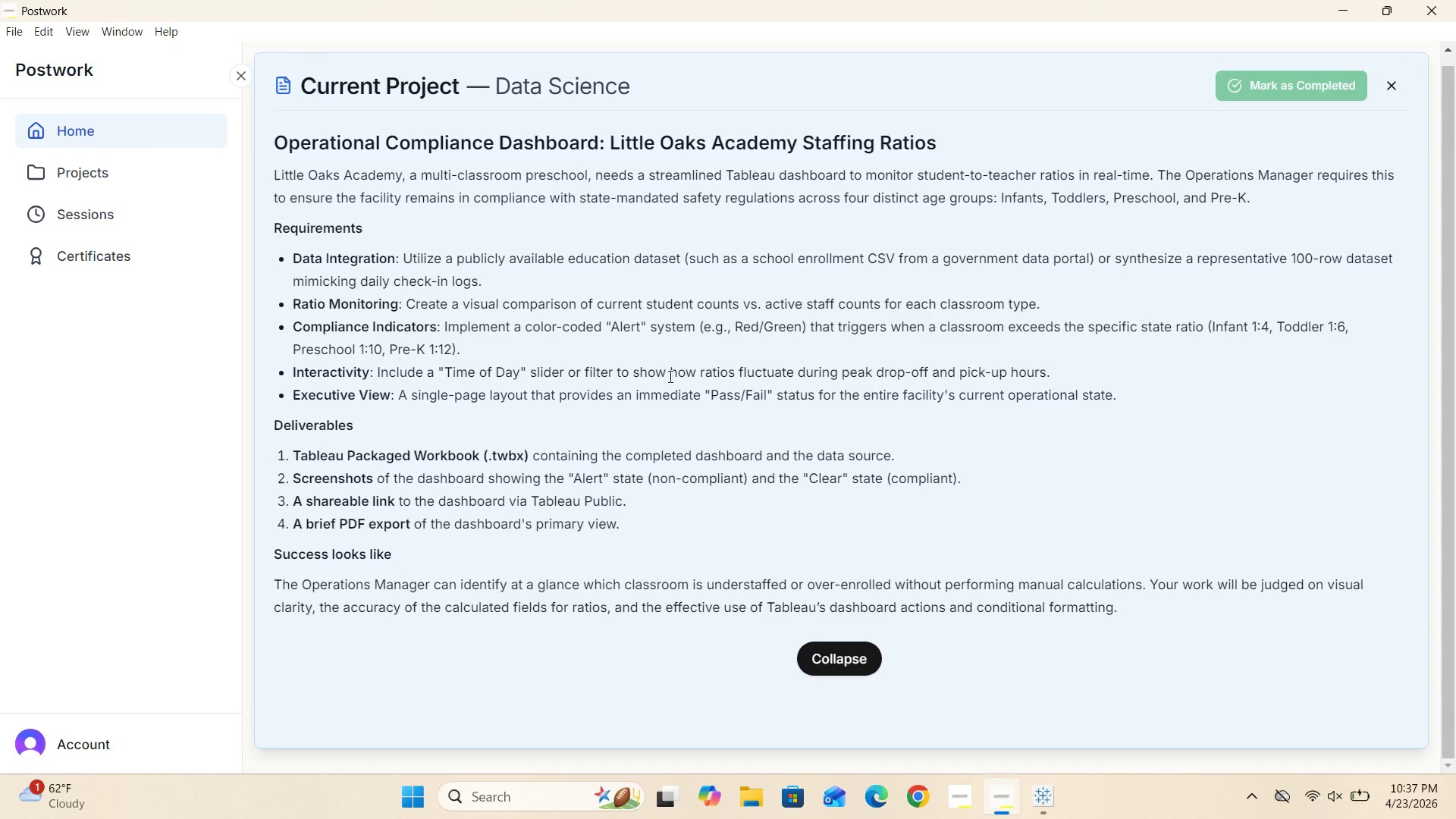 
wait(10.39)
 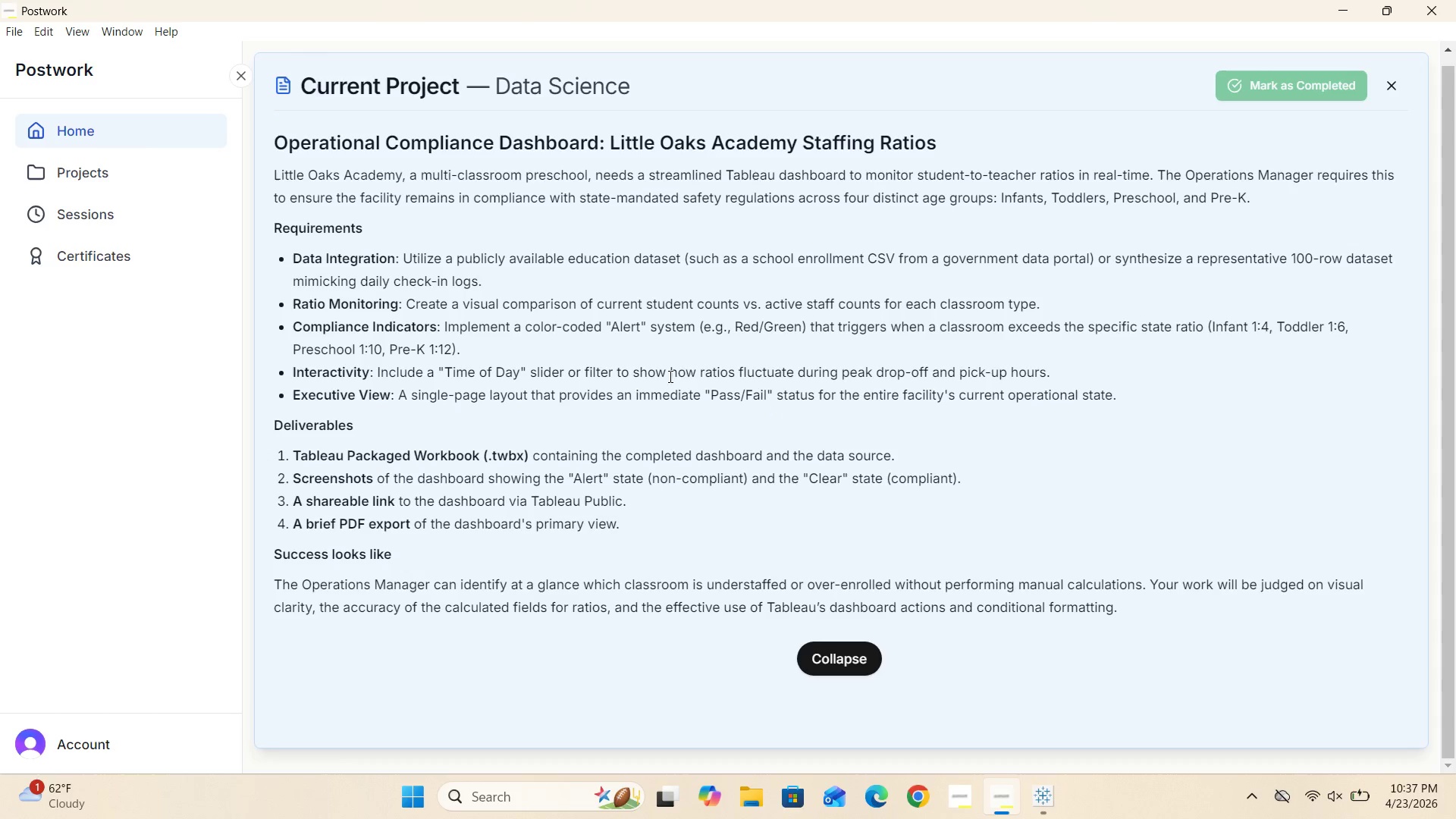 
left_click([1016, 696])
 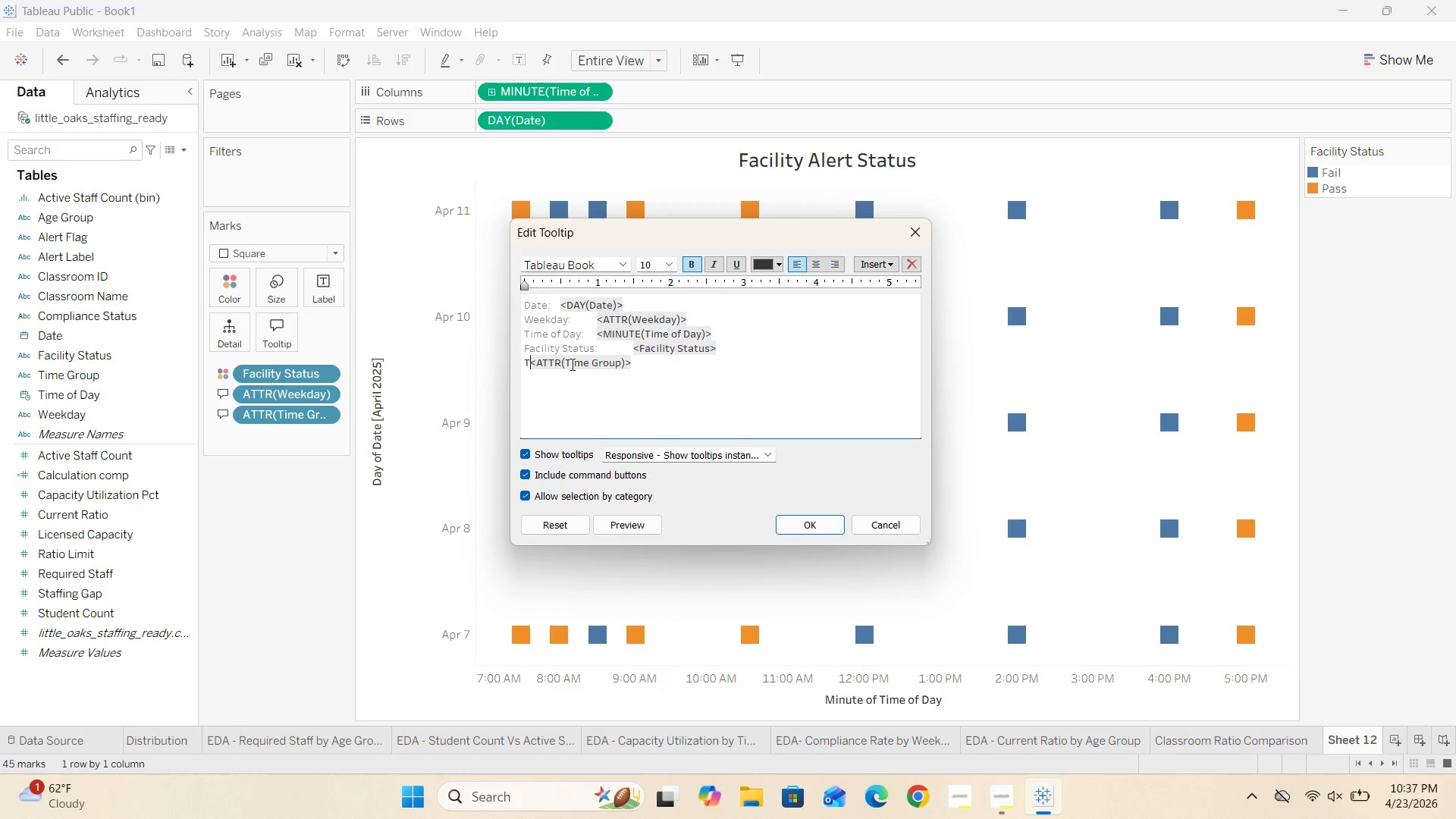 
type(ime Group : )
 